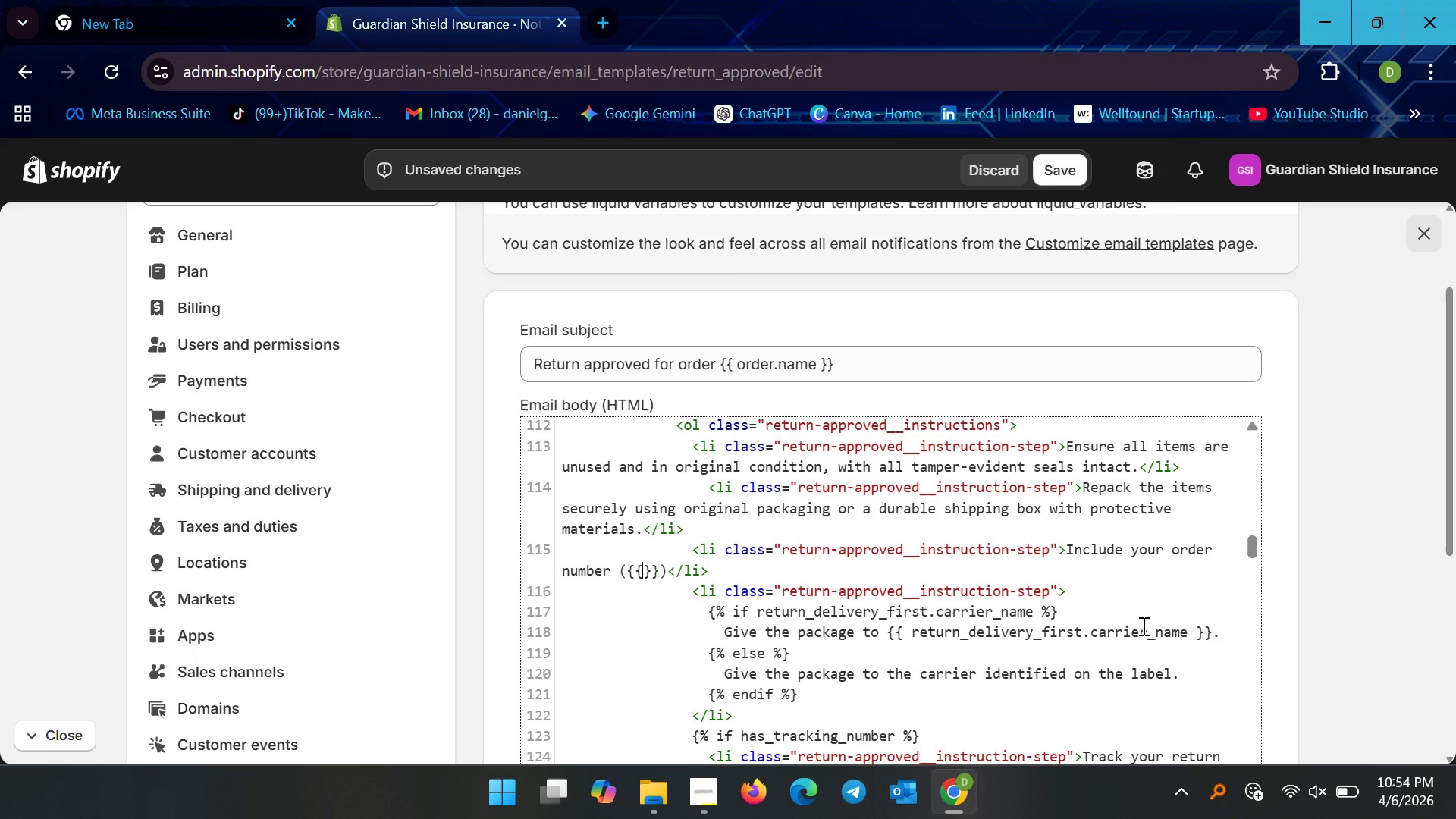 
key(ArrowLeft)
 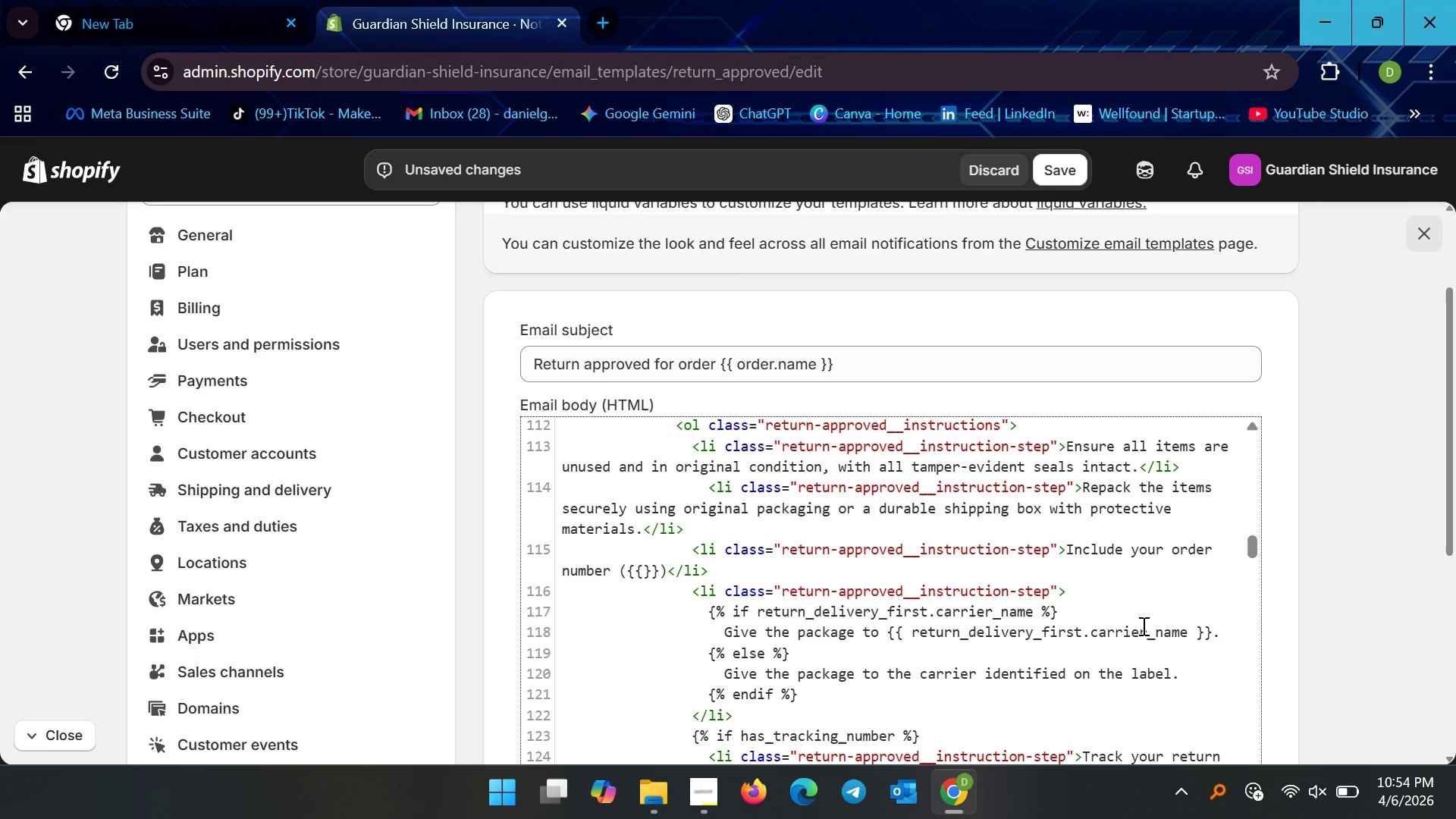 
type( order.name )
 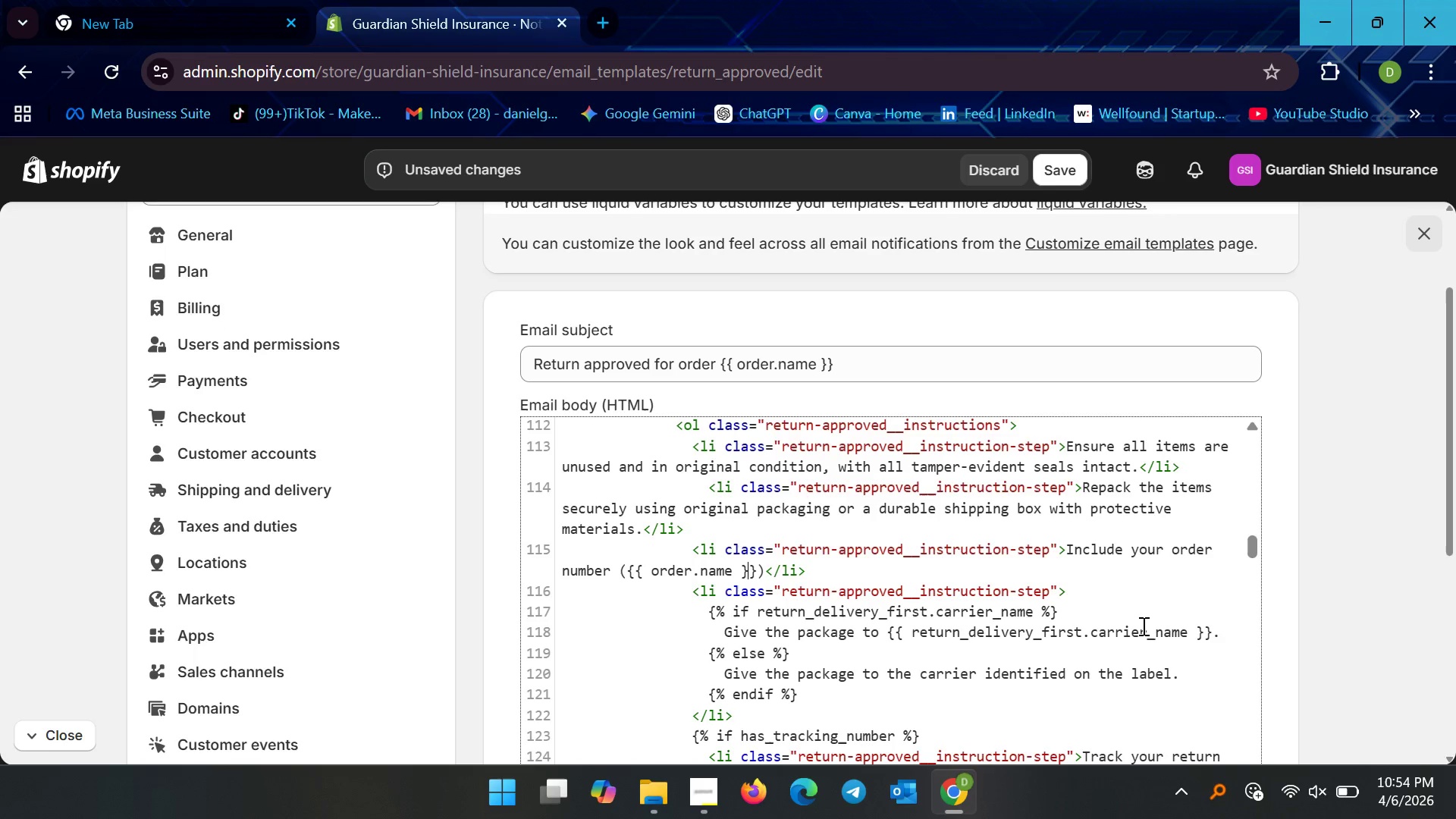 
key(ArrowRight)
 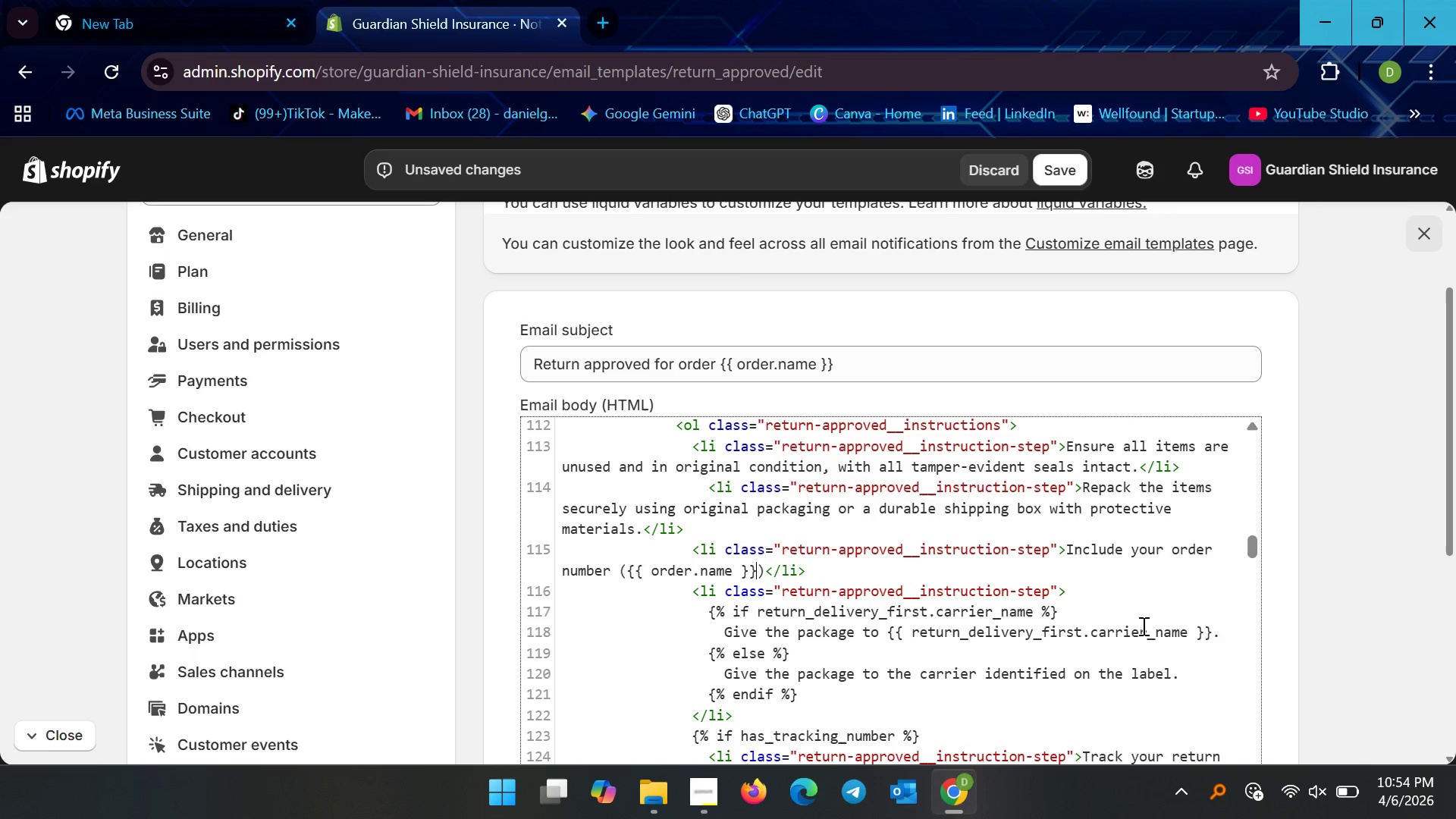 
key(ArrowRight)
 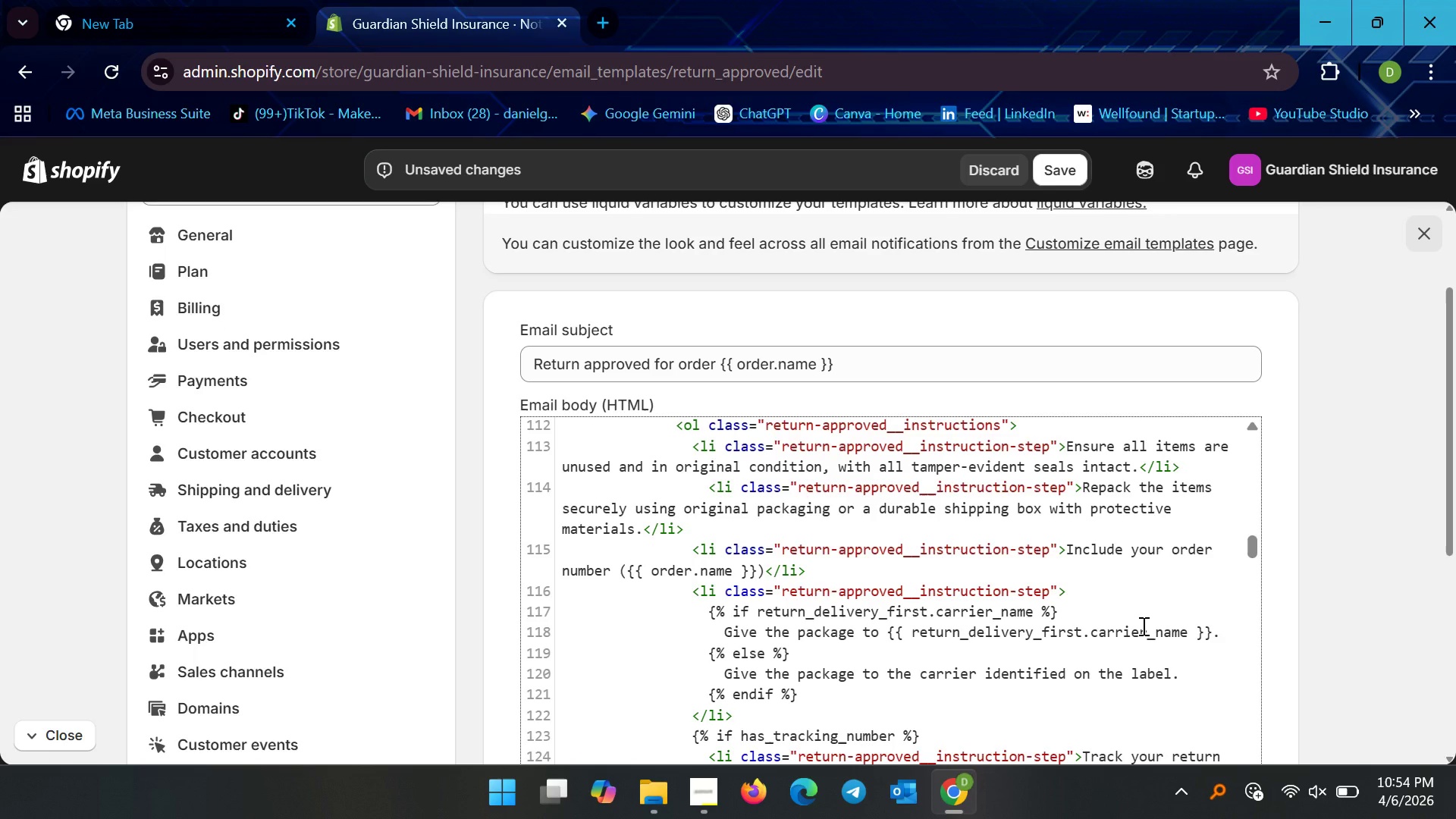 
key(ArrowRight)
 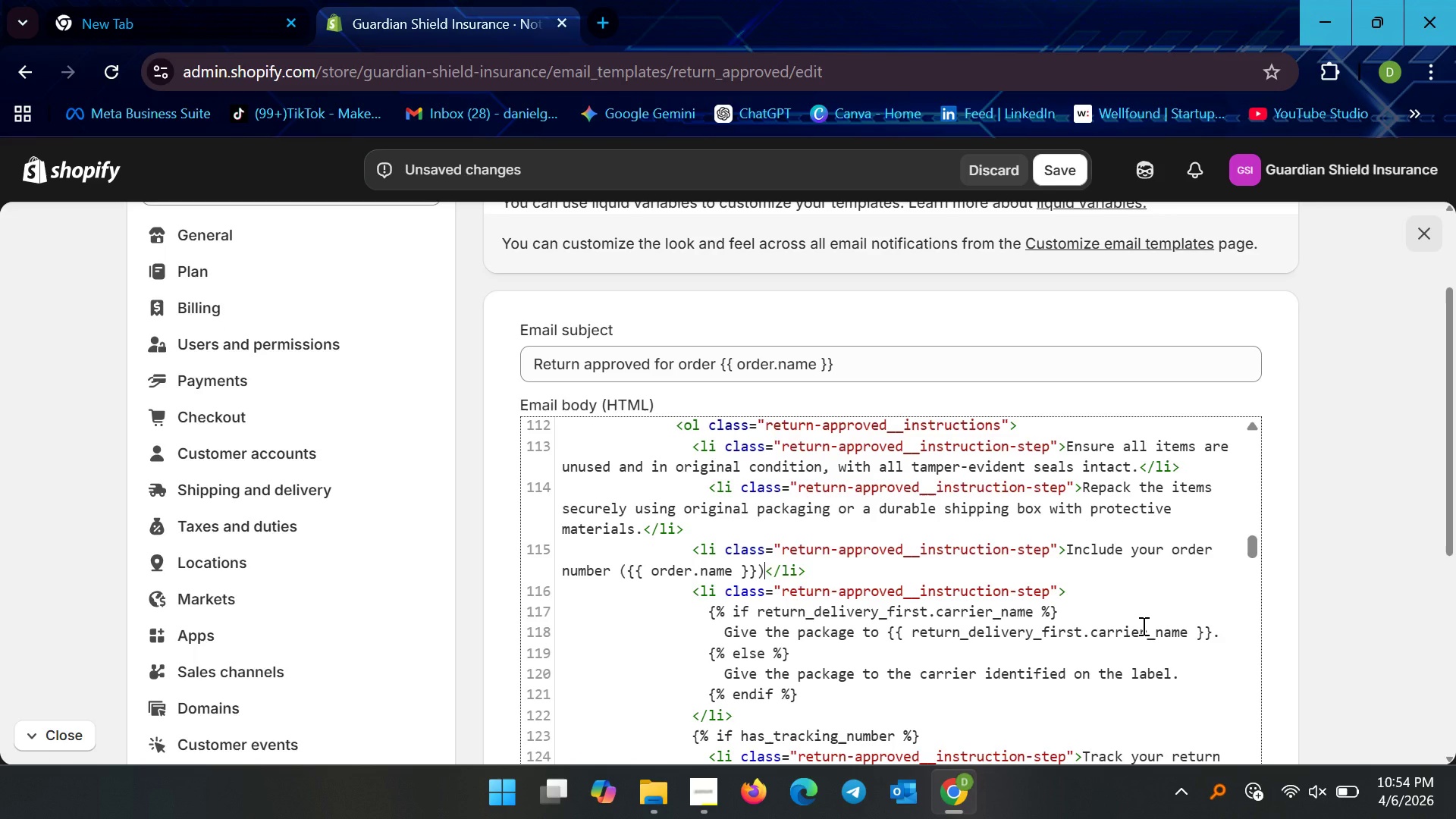 
key(Space)
 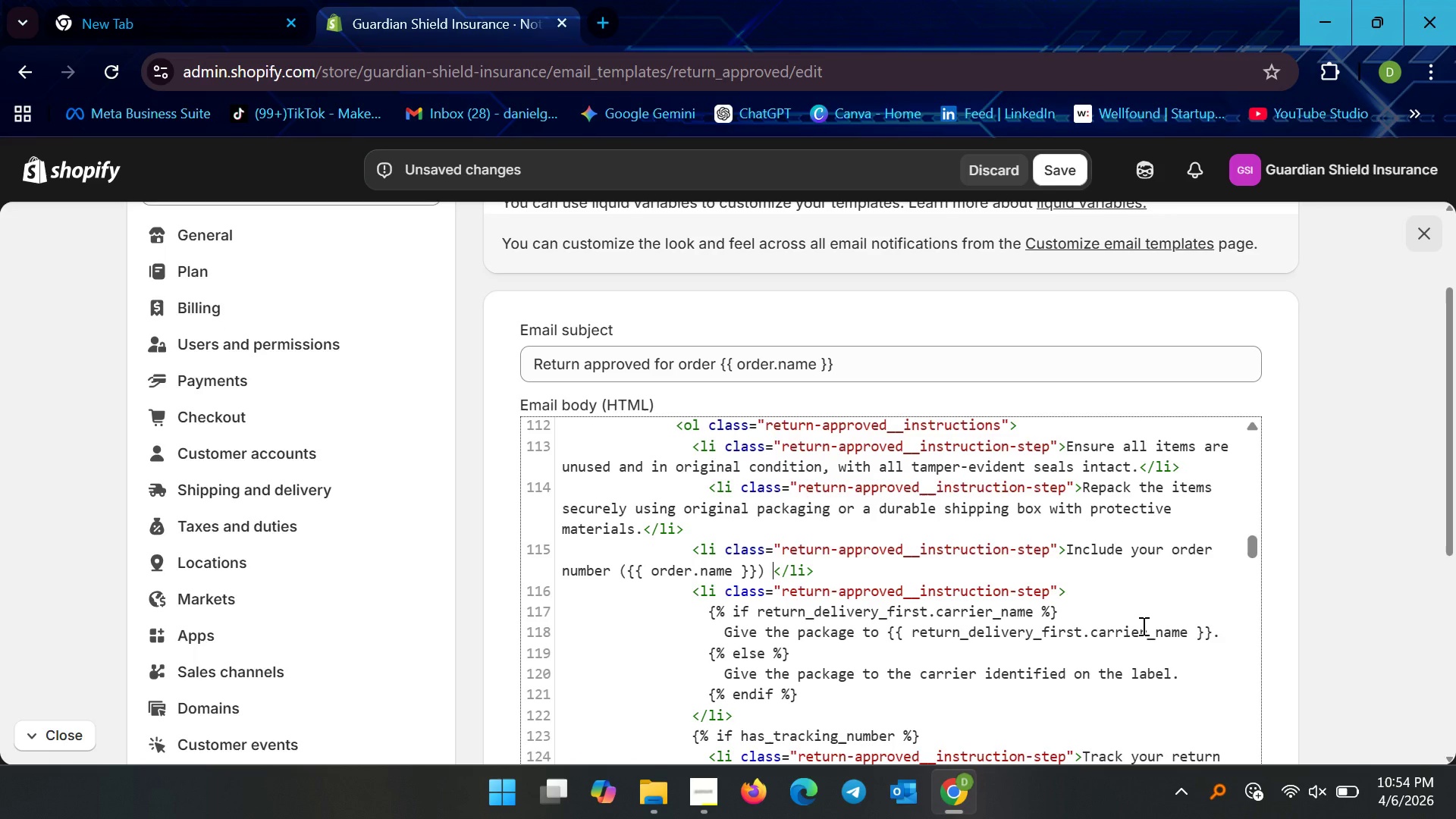 
type(and Return Authorizatii)
key(Backspace)
type(on reference inside the package.)
 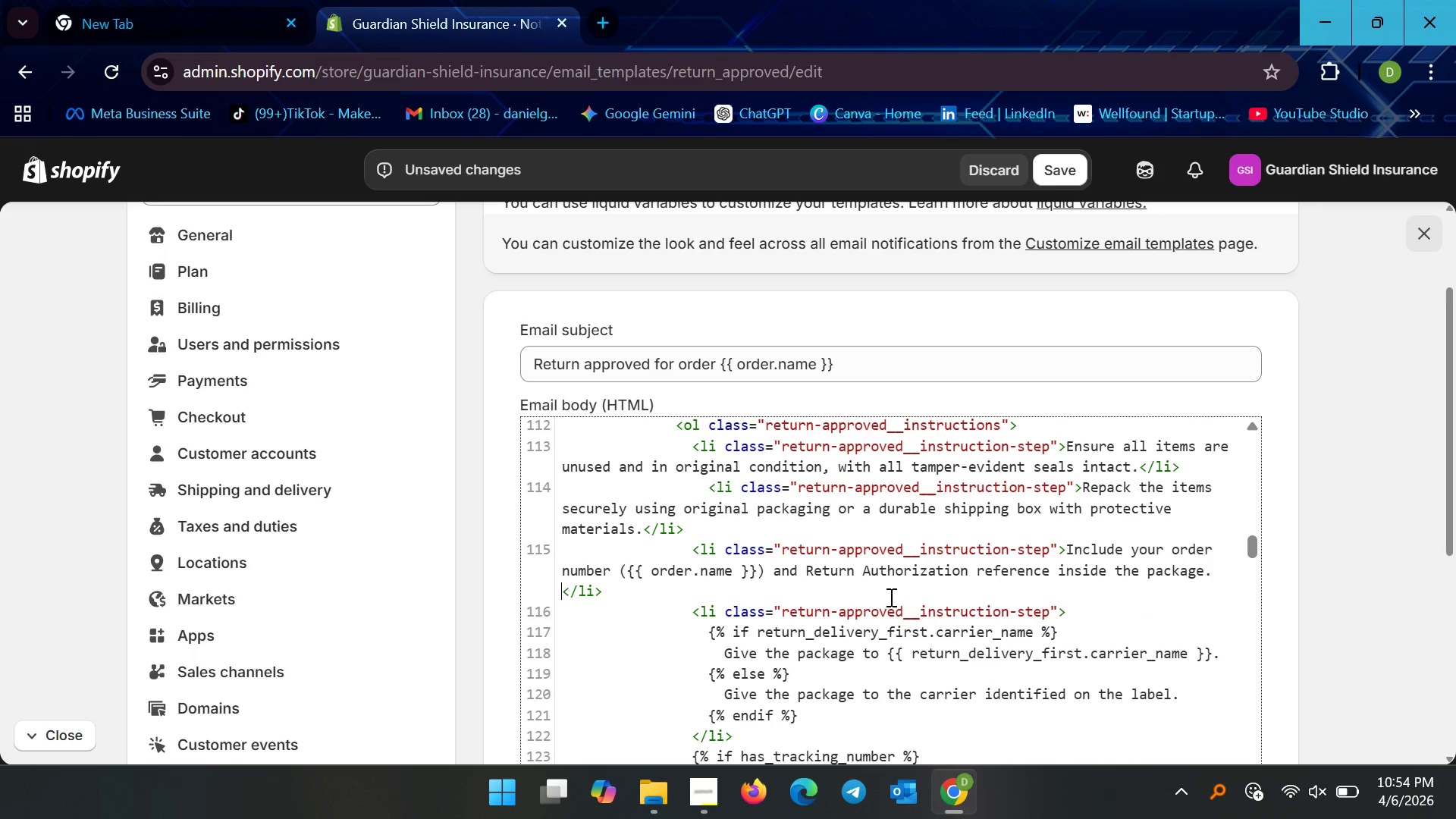 
scroll: coordinate [869, 601], scroll_direction: down, amount: 1.0
 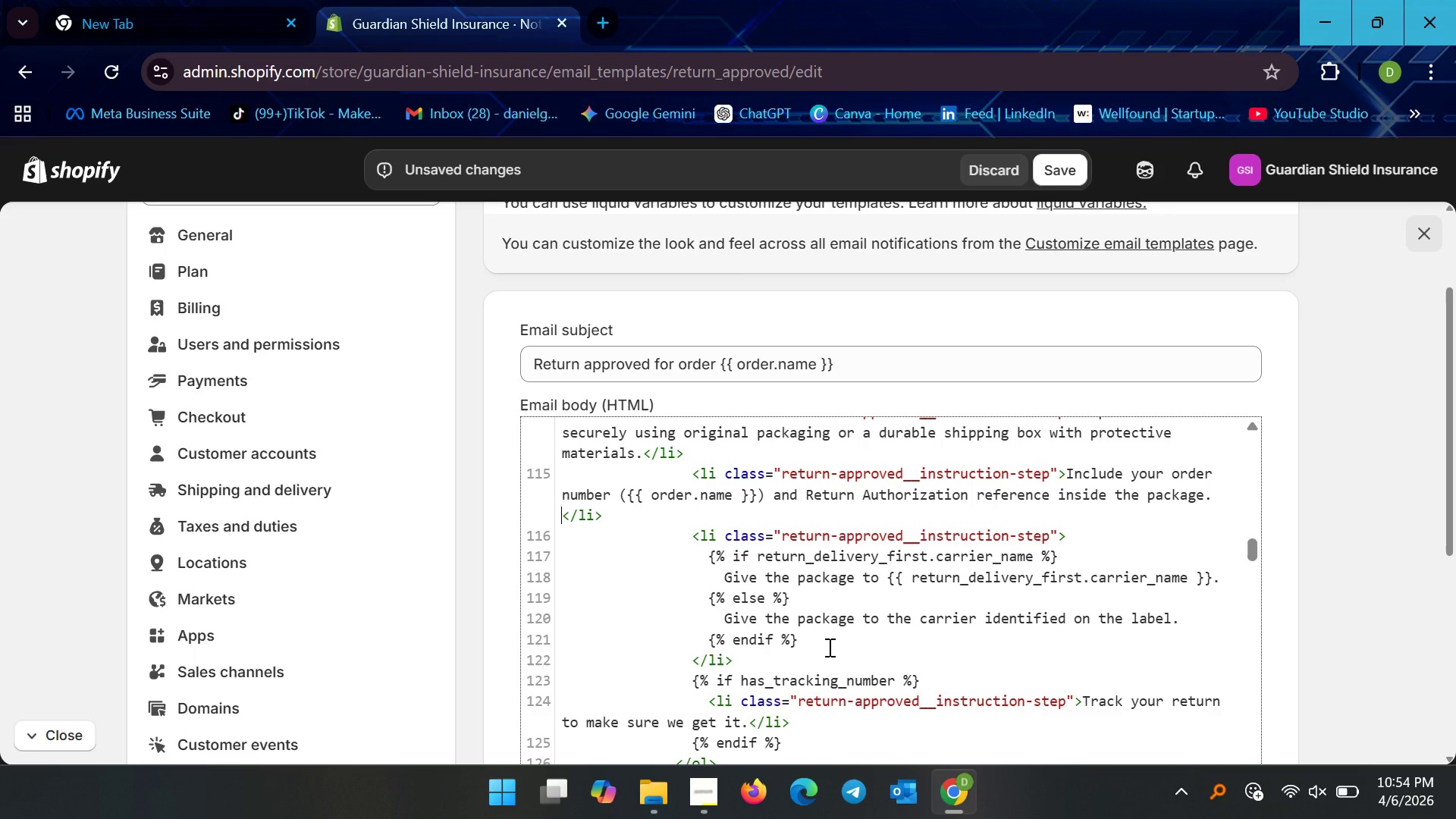 
wait(6.37)
 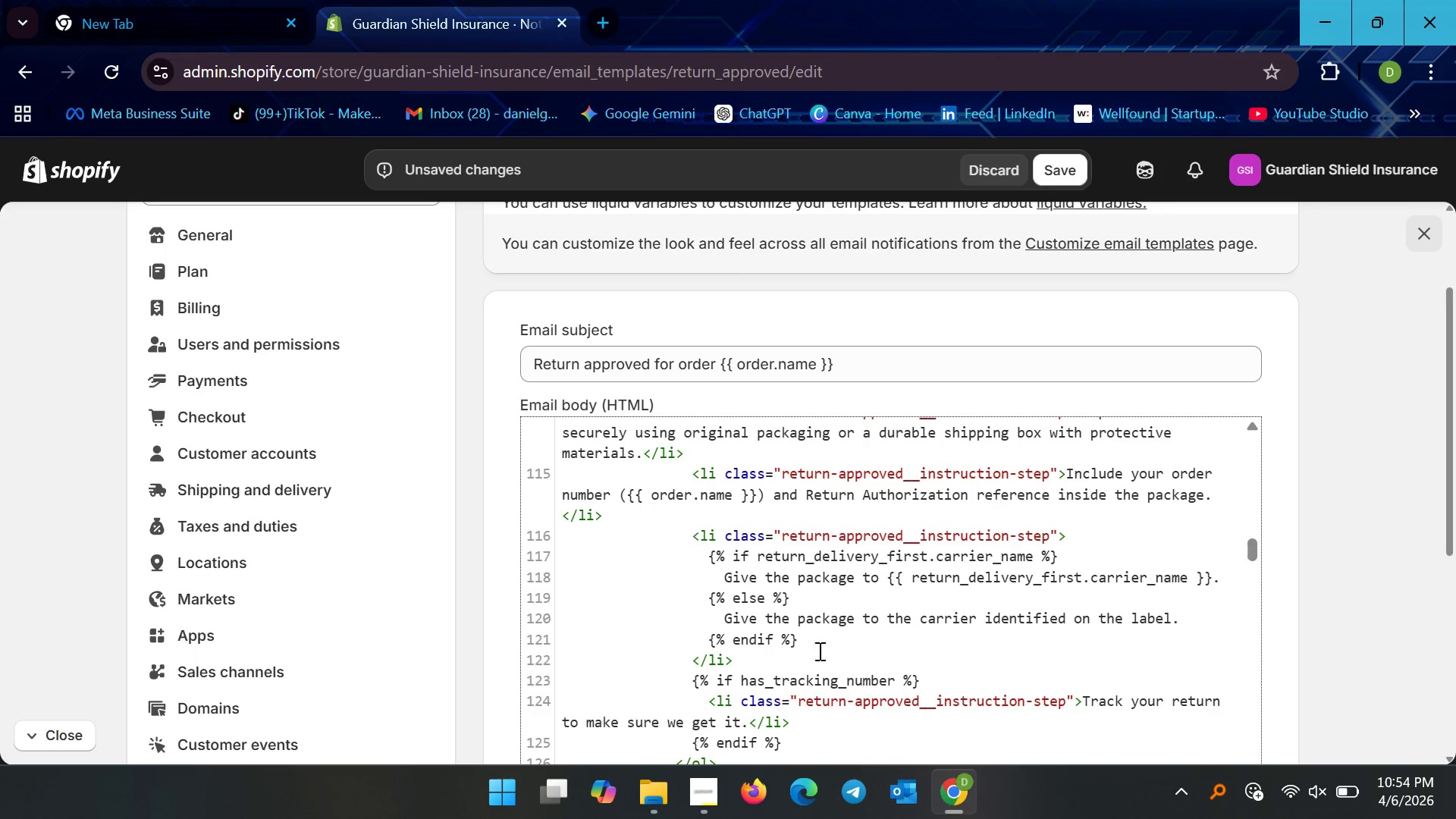 
left_click_drag(start_coordinate=[828, 638], to_coordinate=[708, 560])
 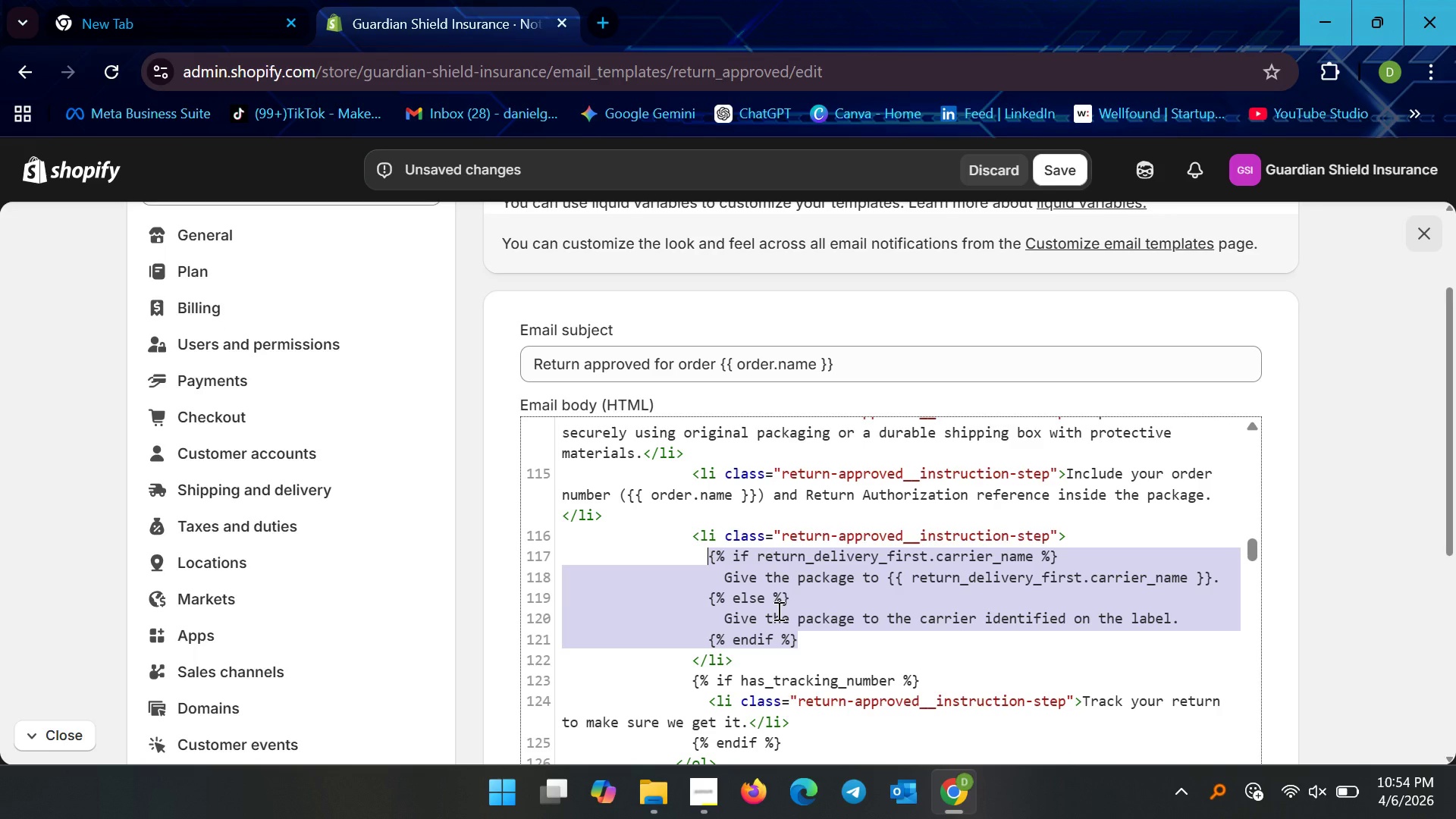 
key(Backspace)
 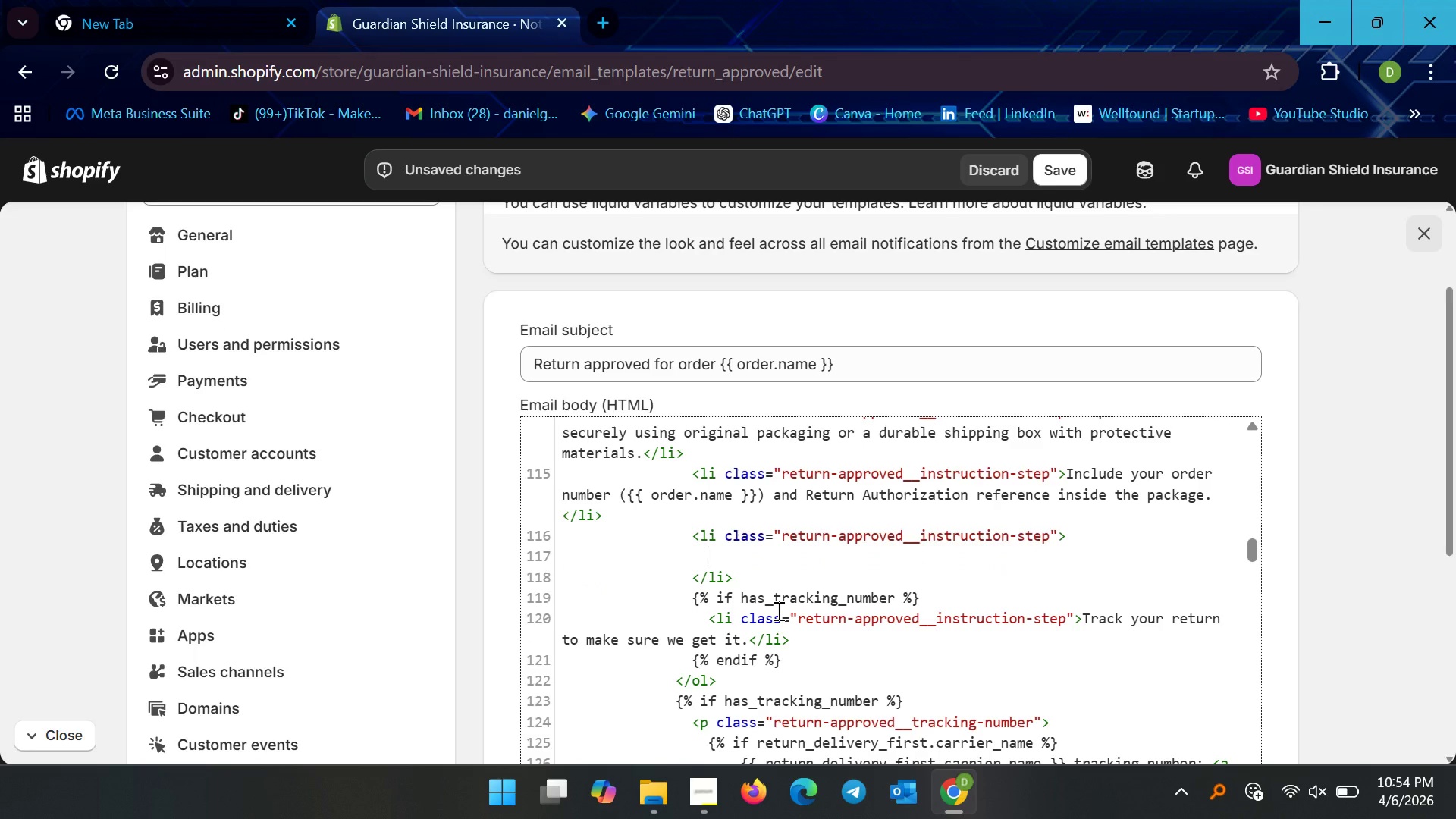 
type(Attach the return shipping label )
 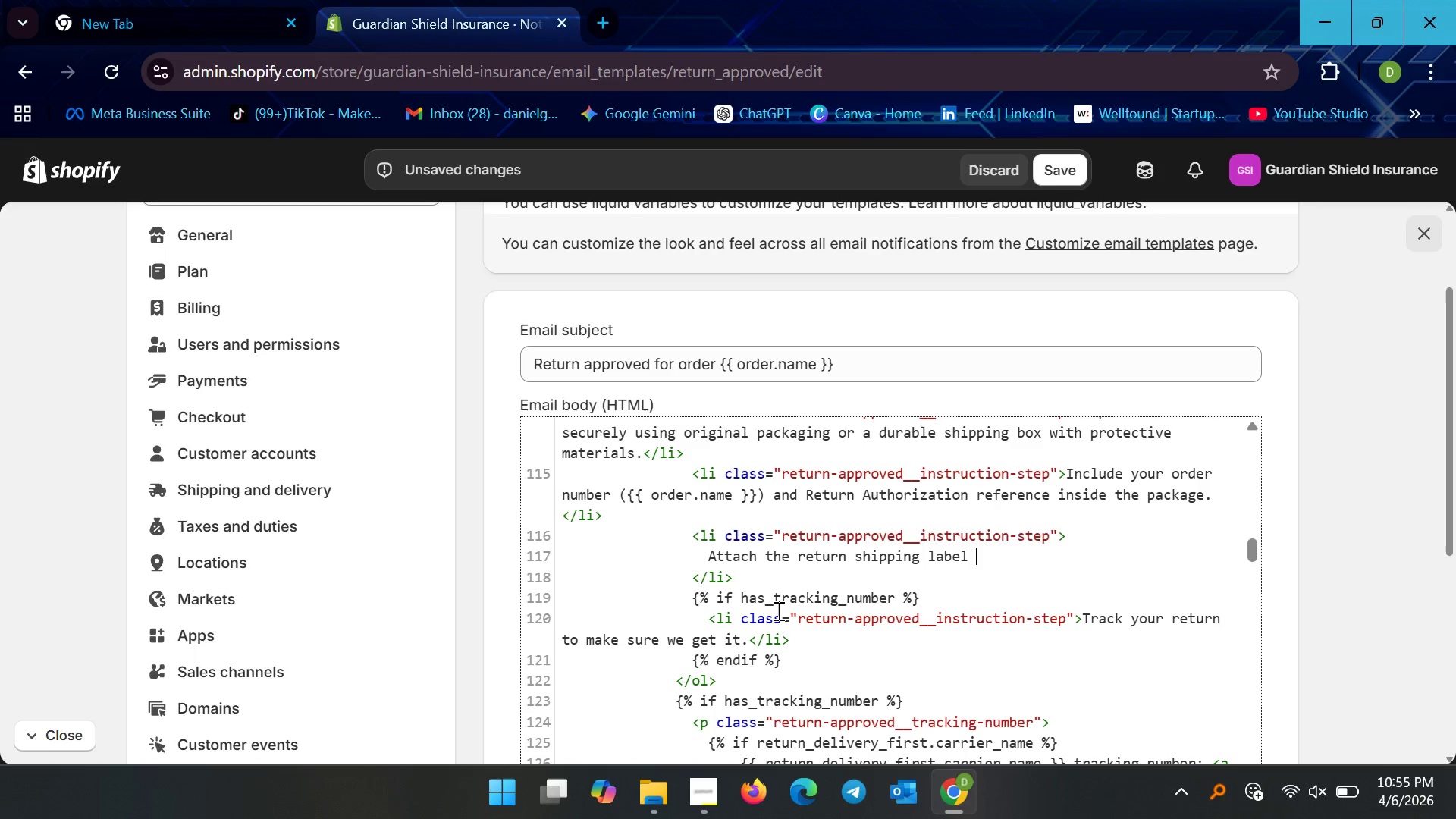 
type(())
 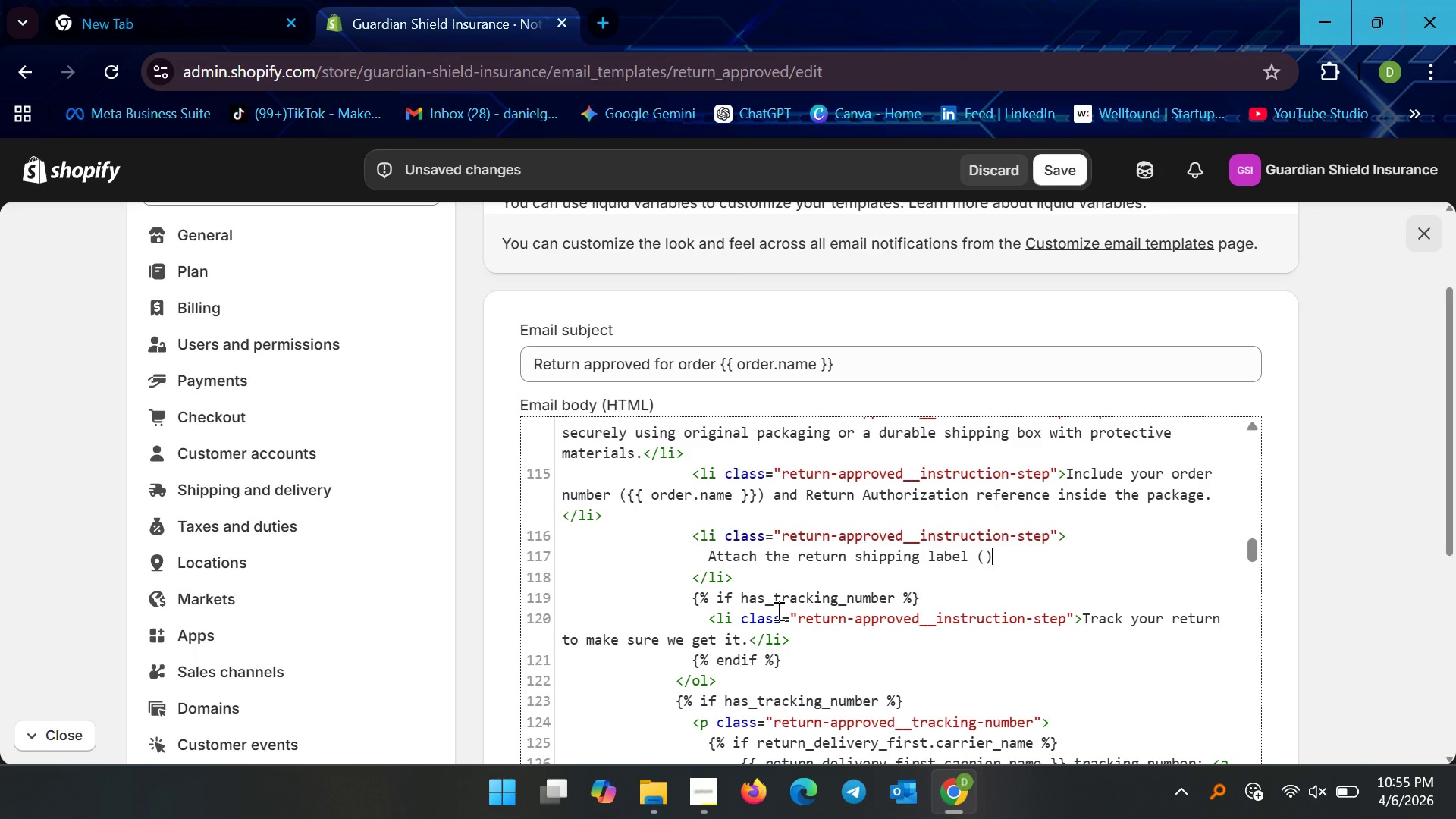 
key(ArrowLeft)
 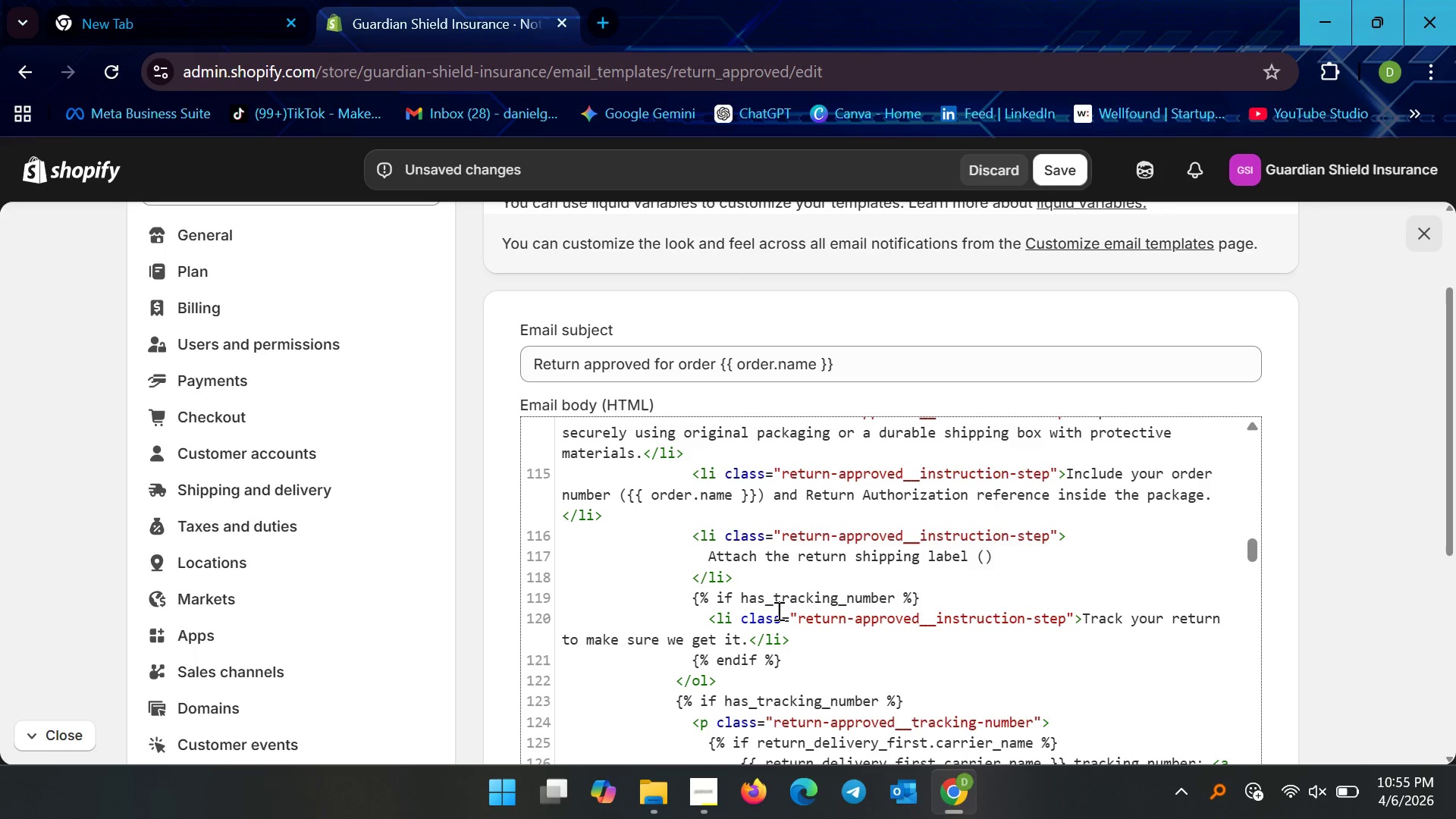 
type(if provo)
key(Backspace)
type(ided)
 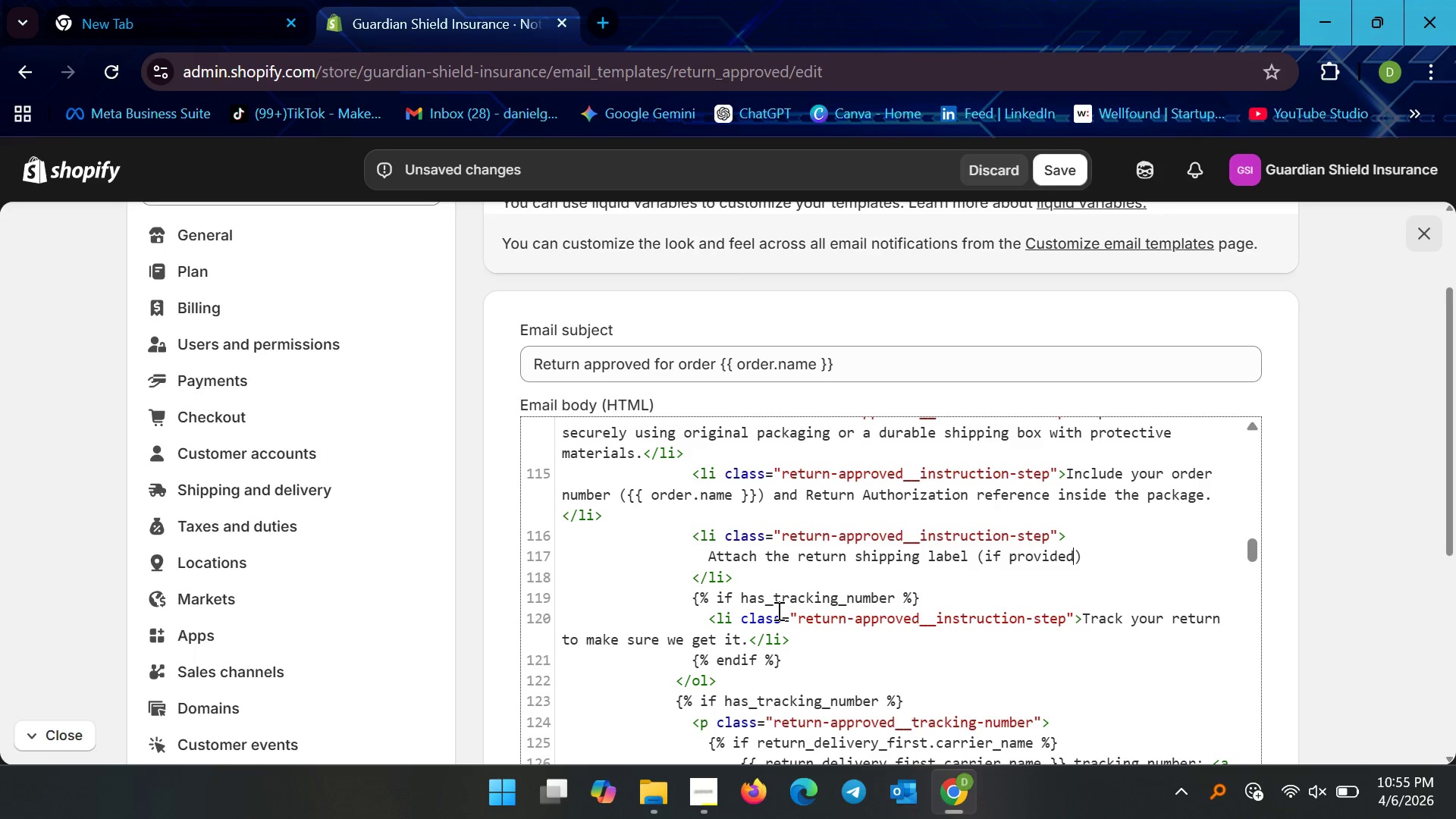 
key(ArrowRight)
 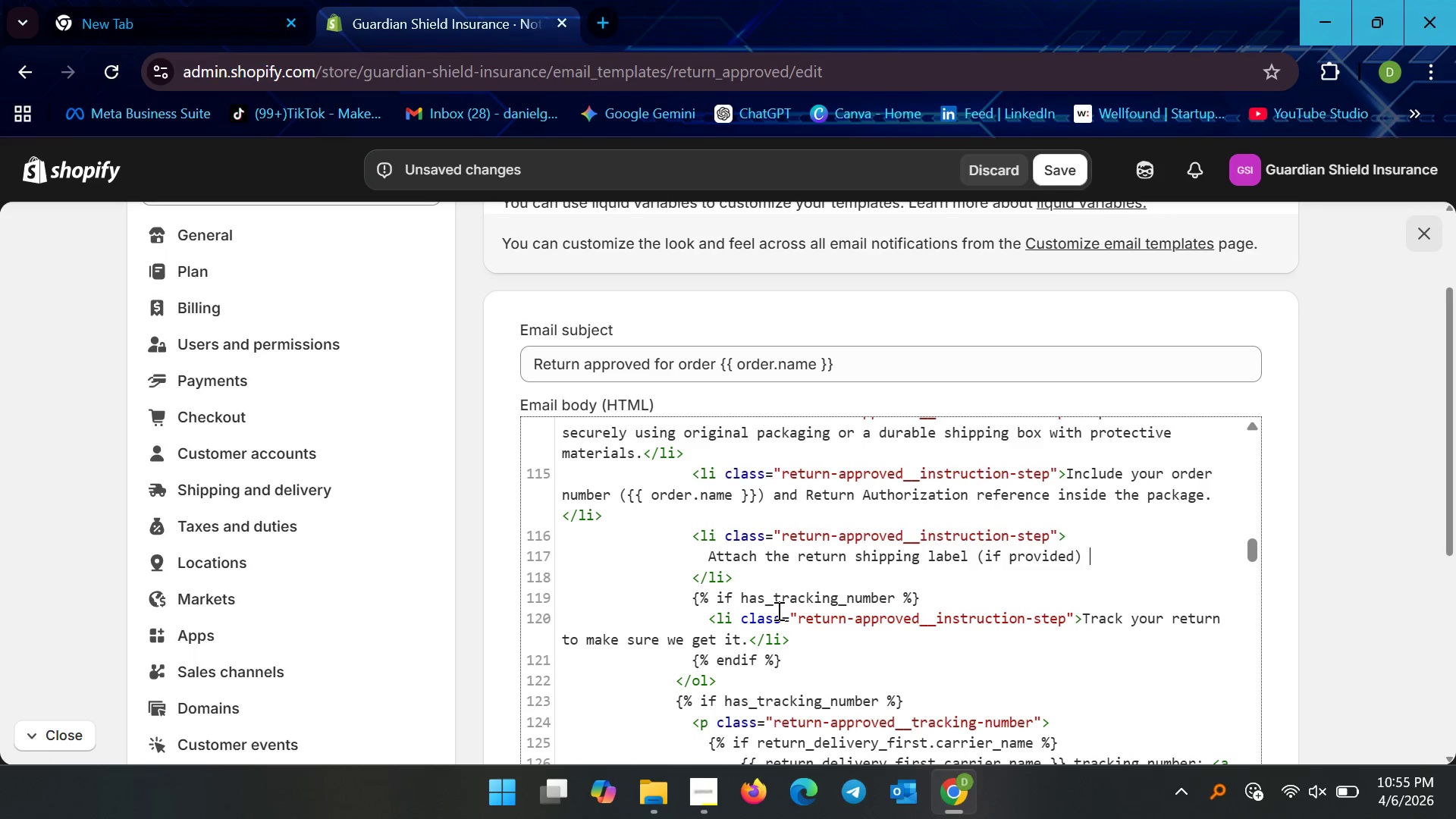 
type( and ensure any previous shipping lables are)
 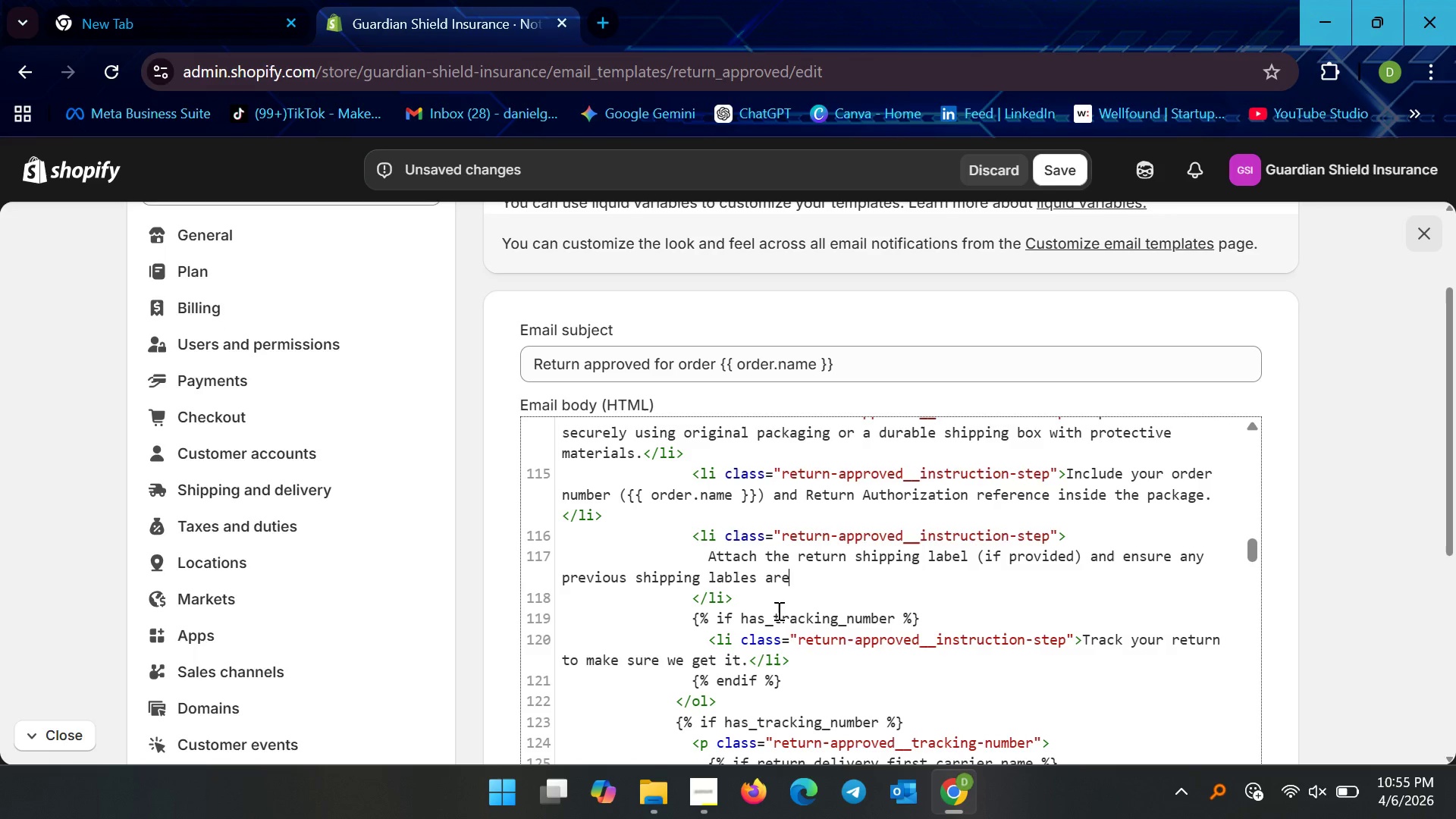 
wait(6.17)
 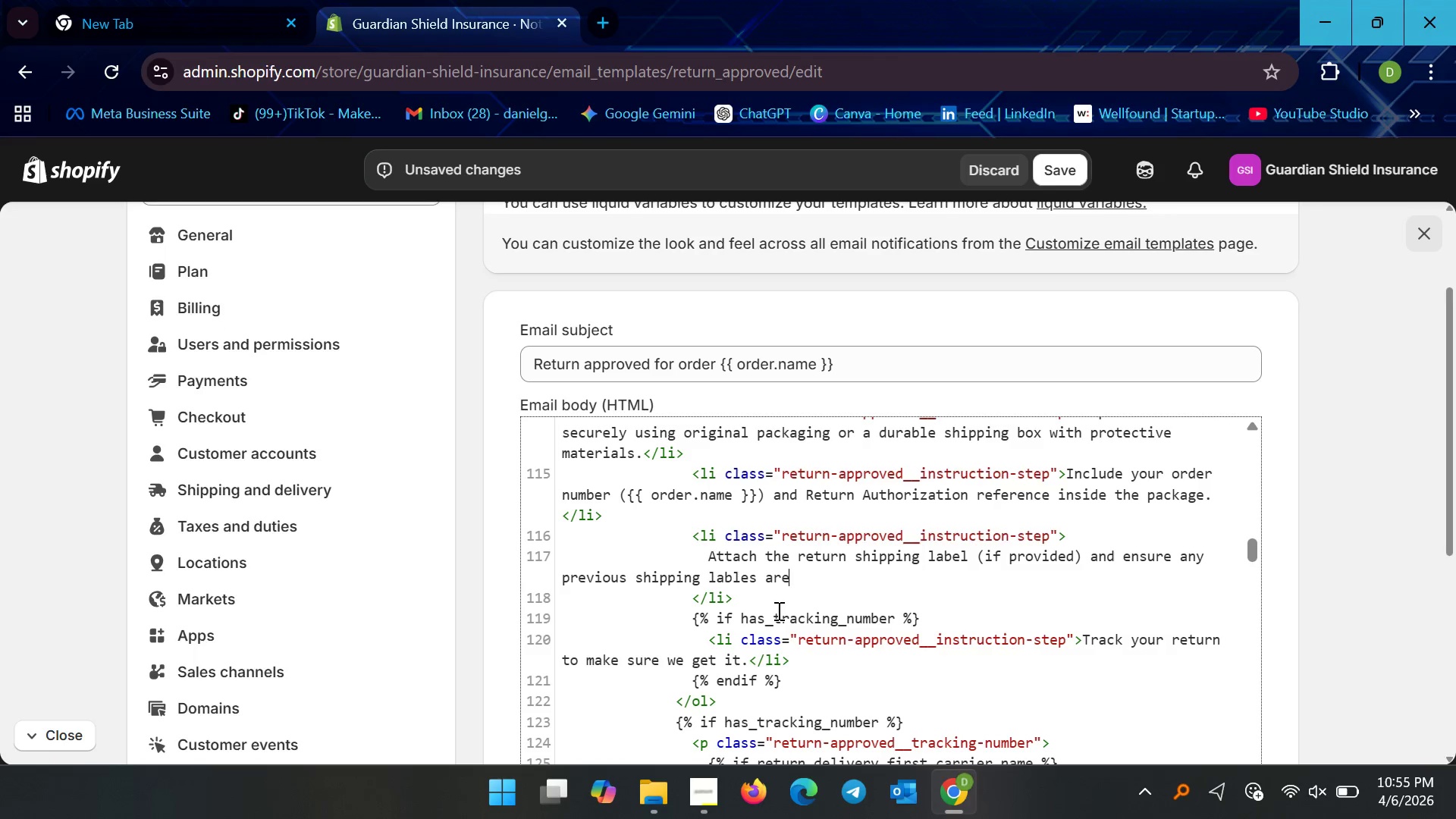 
type( removed or covered.)
 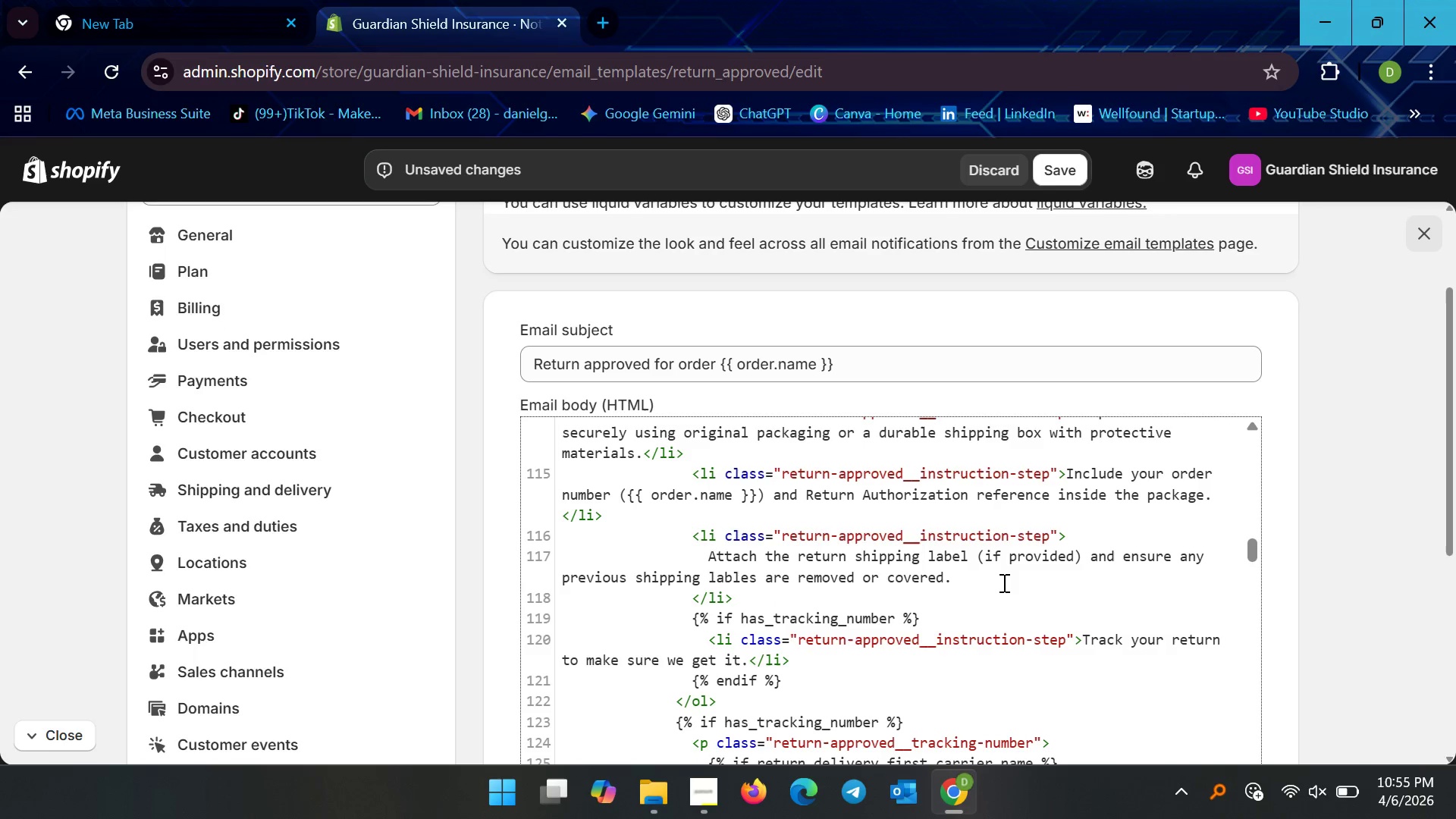 
scroll: coordinate [1011, 620], scroll_direction: down, amount: 1.0
 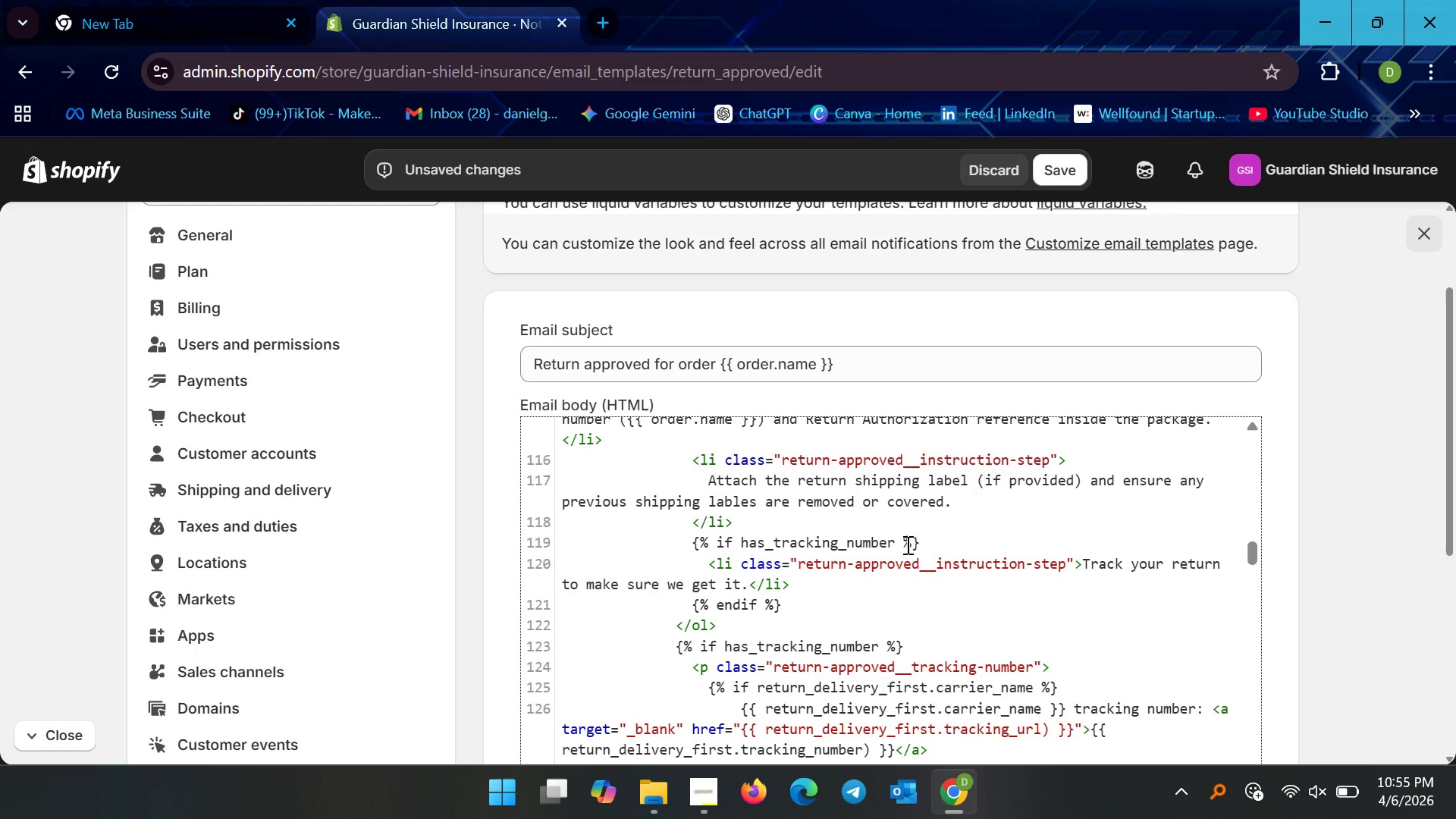 
left_click_drag(start_coordinate=[937, 544], to_coordinate=[686, 544])
 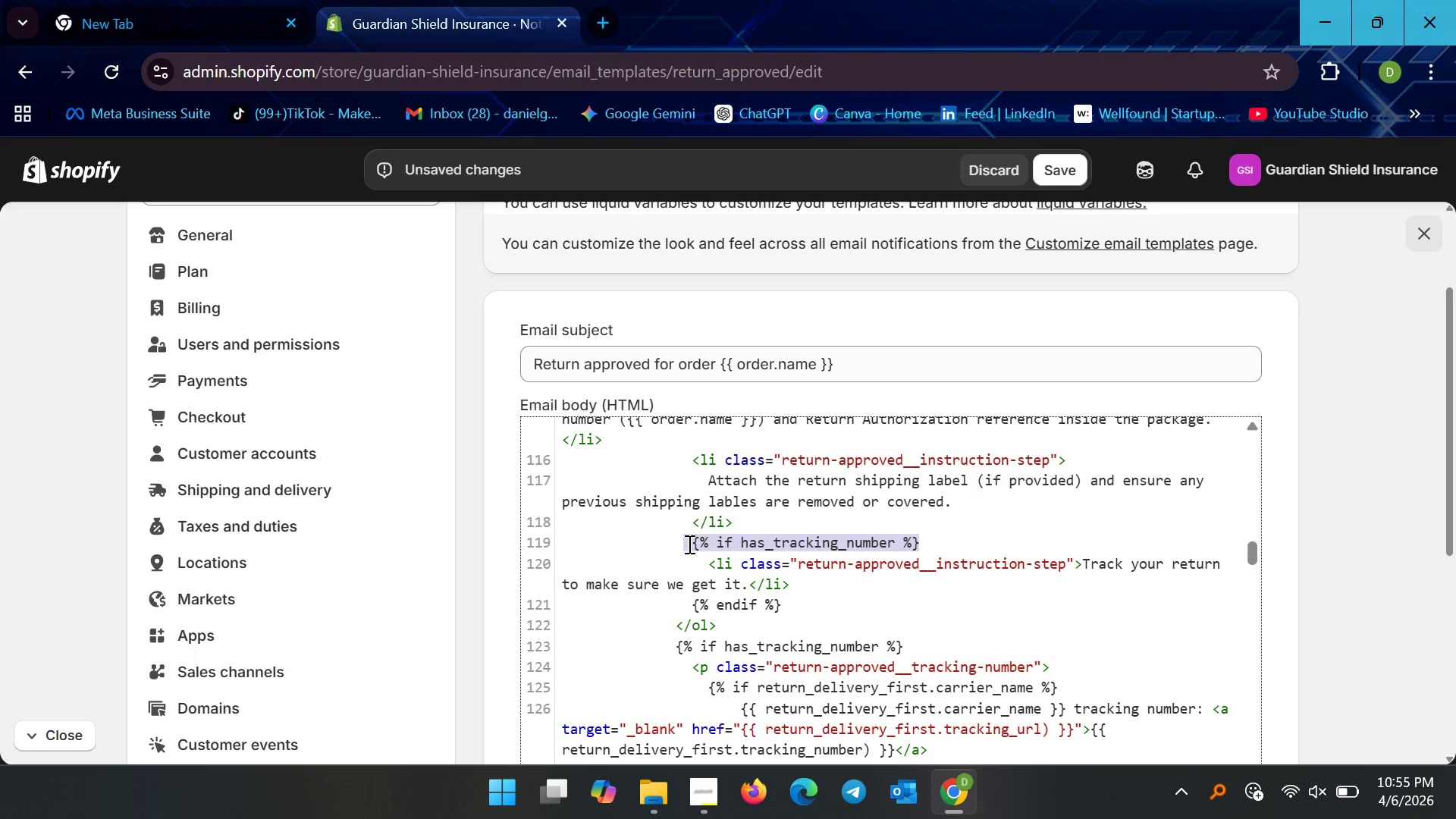 
key(Backspace)
 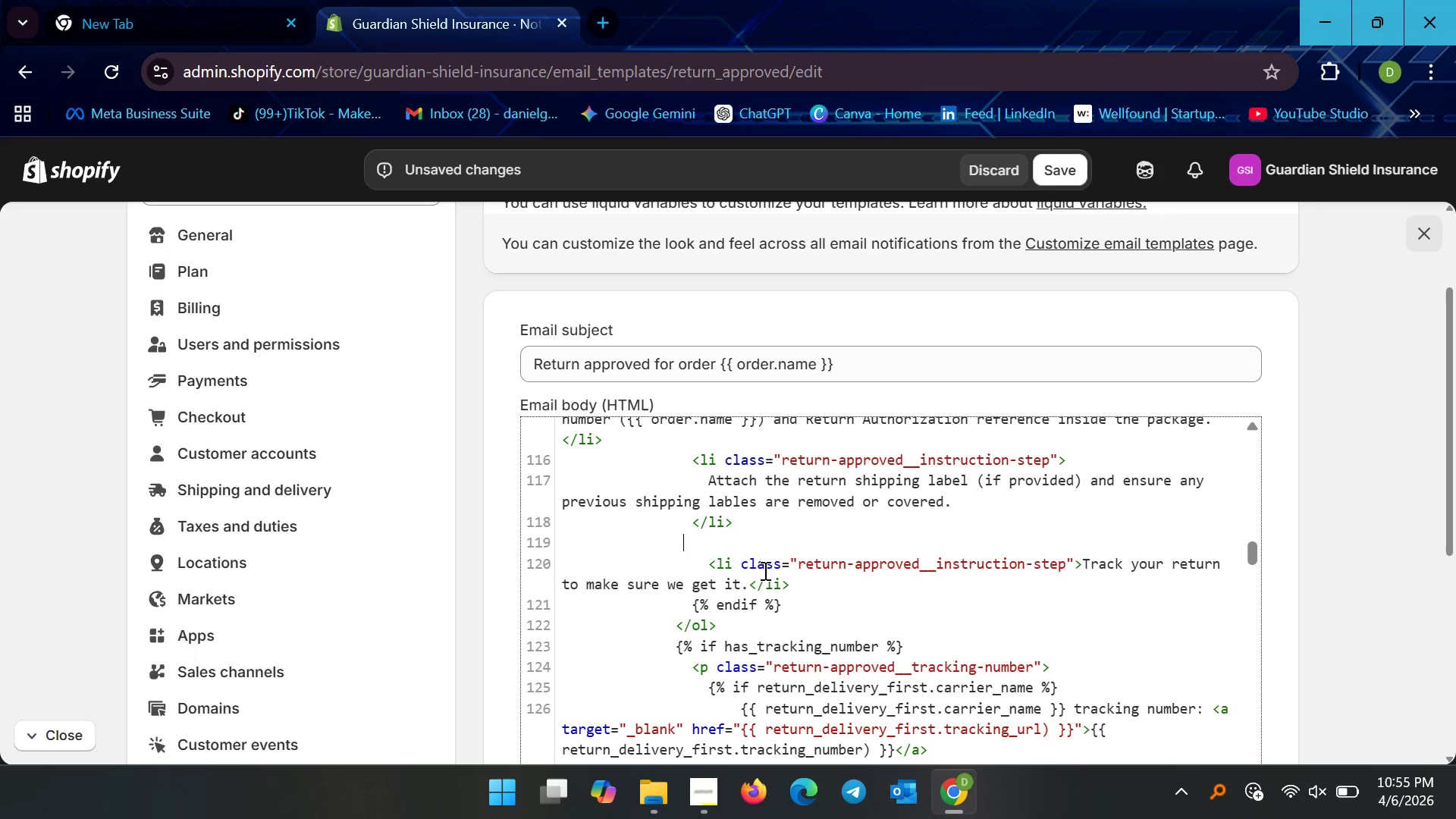 
key(Backspace)
 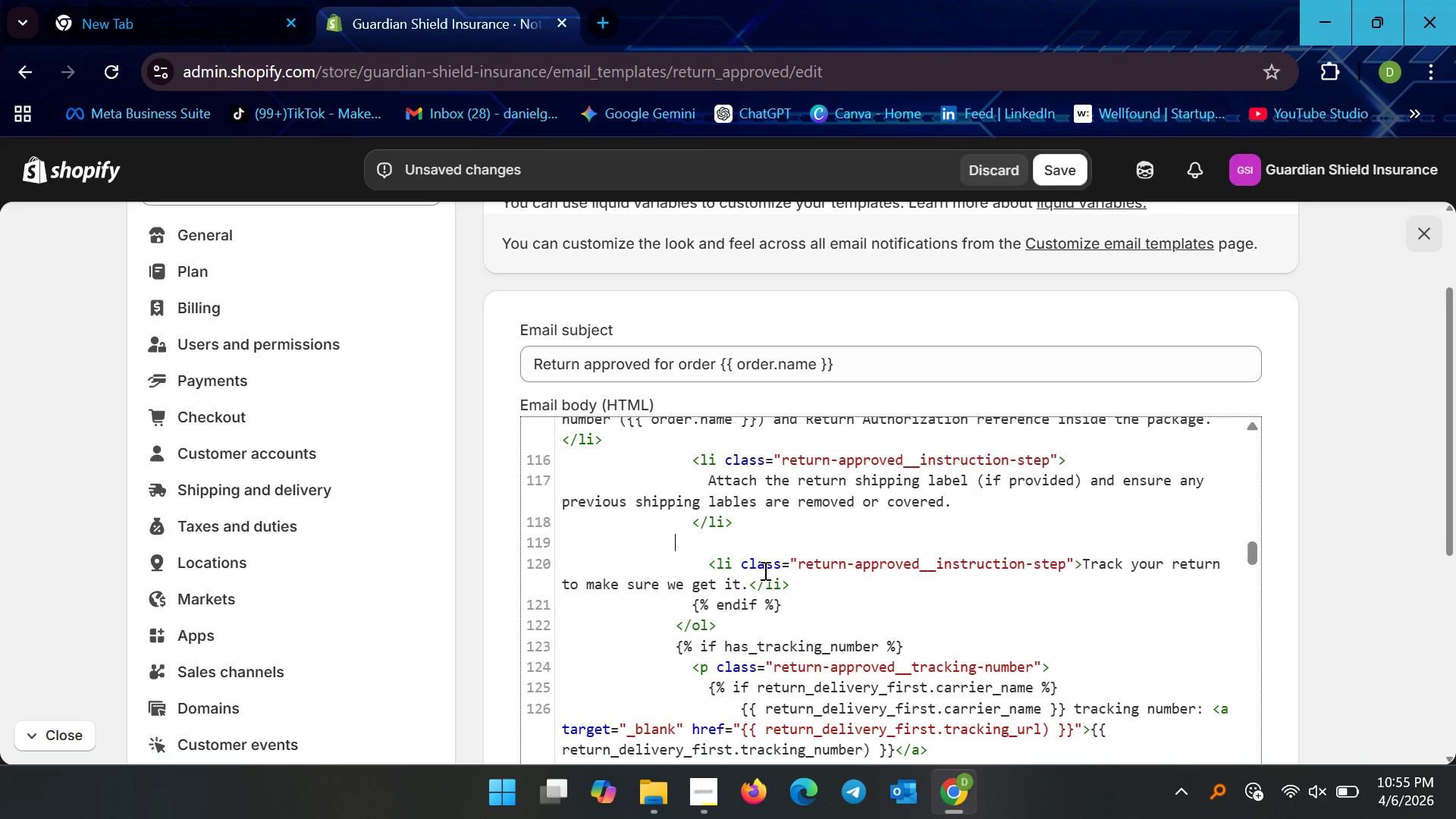 
key(Backspace)
 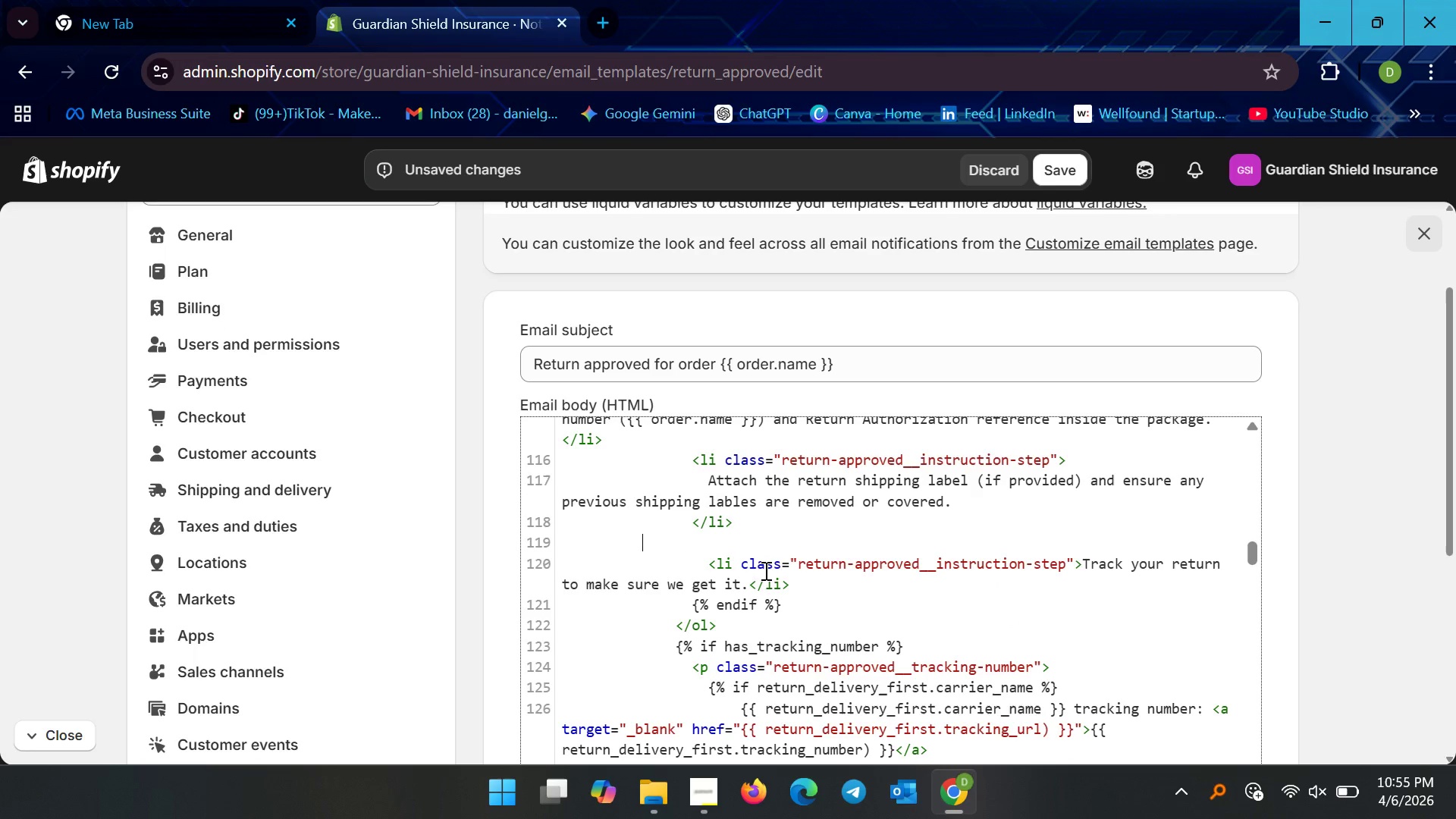 
key(Backspace)
 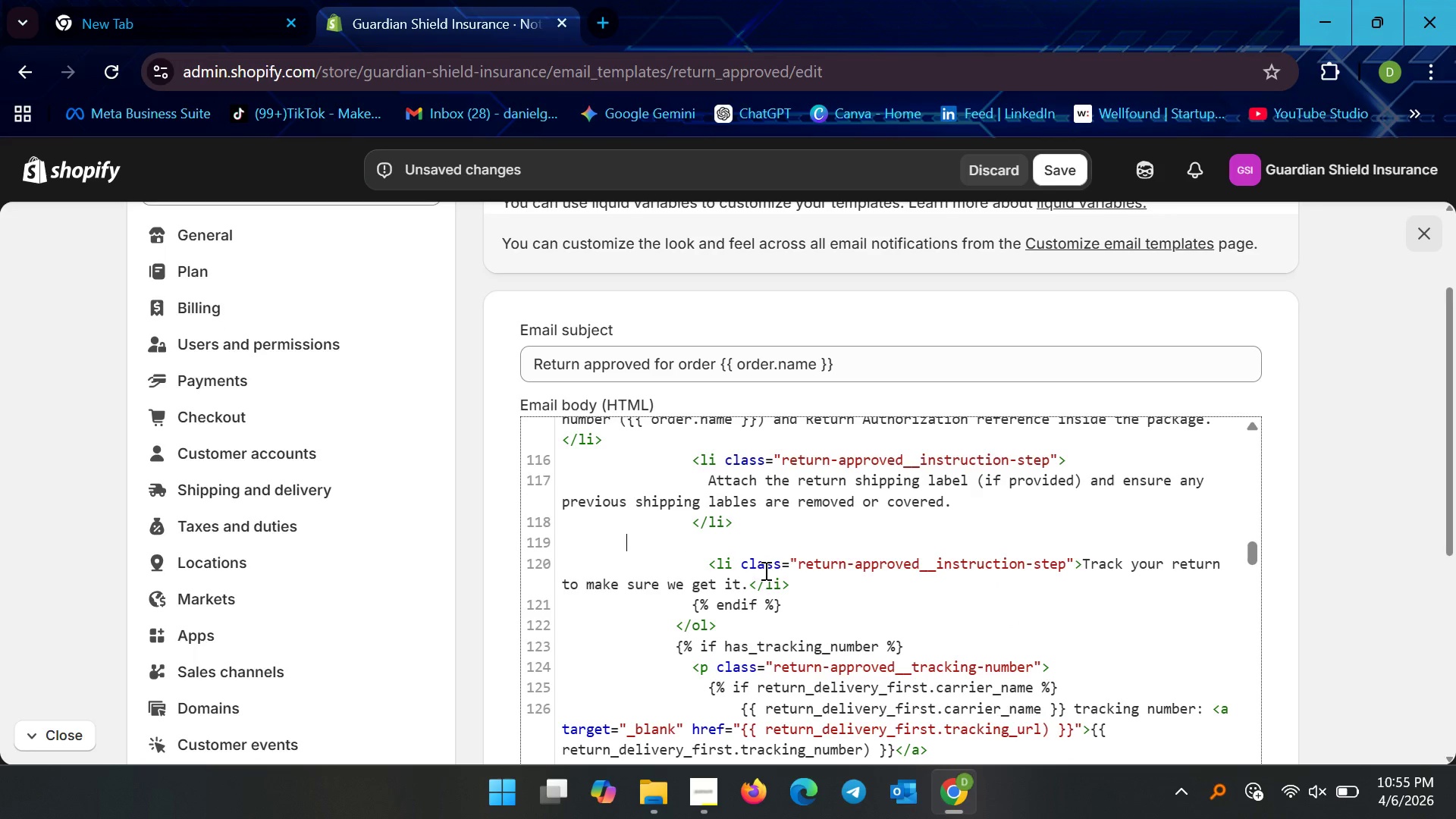 
key(Backspace)
 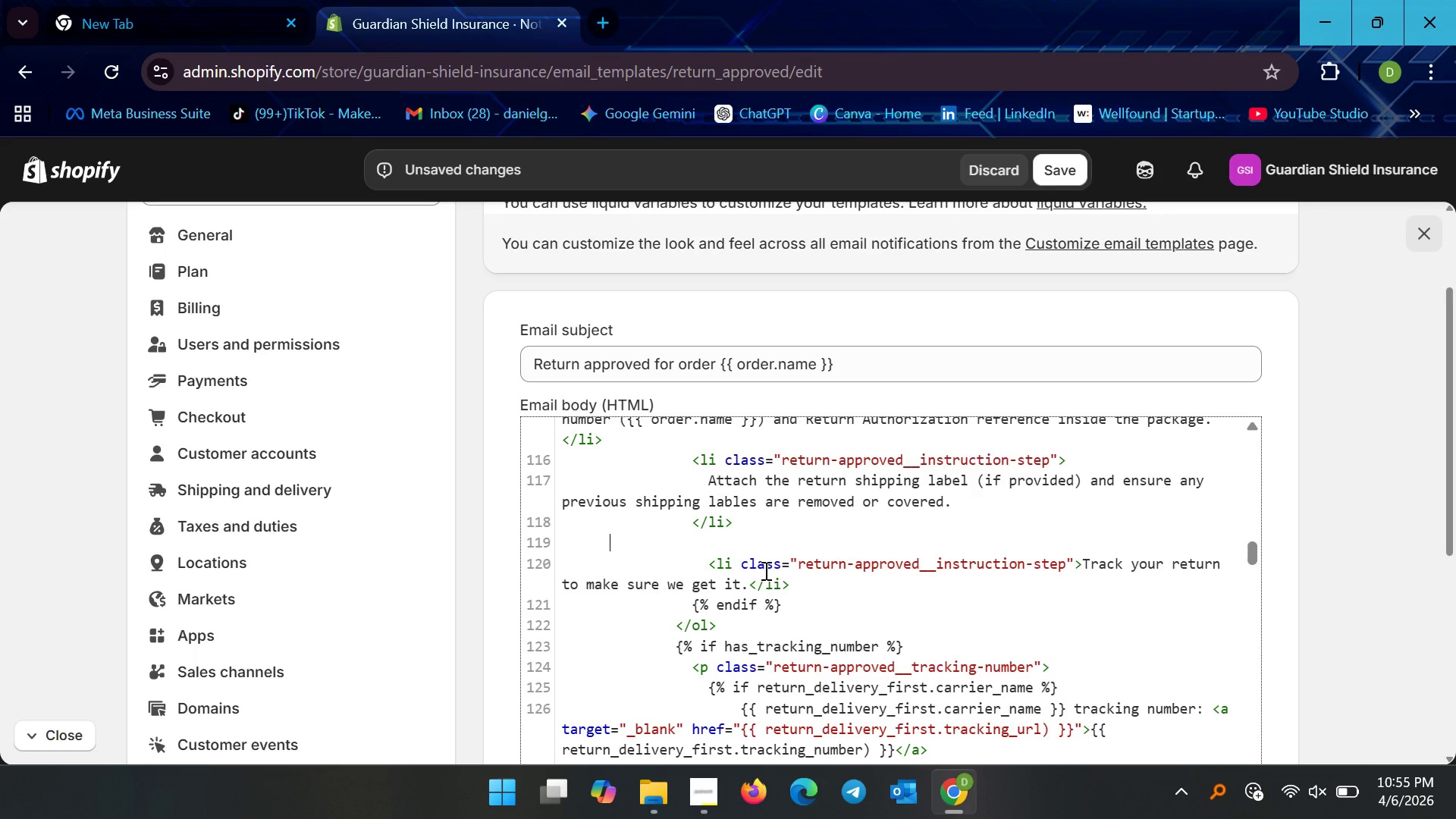 
key(Backspace)
 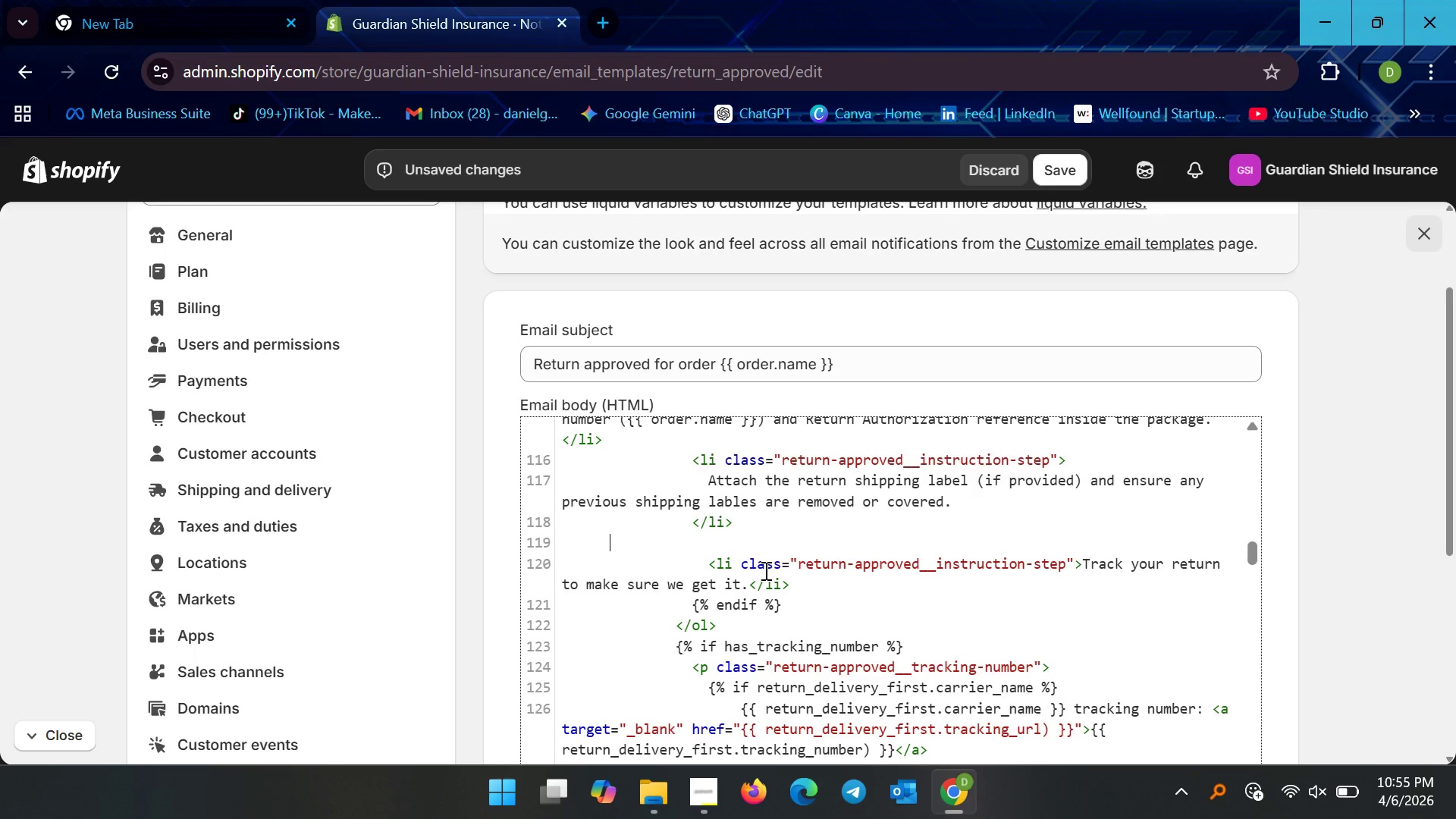 
key(Backspace)
 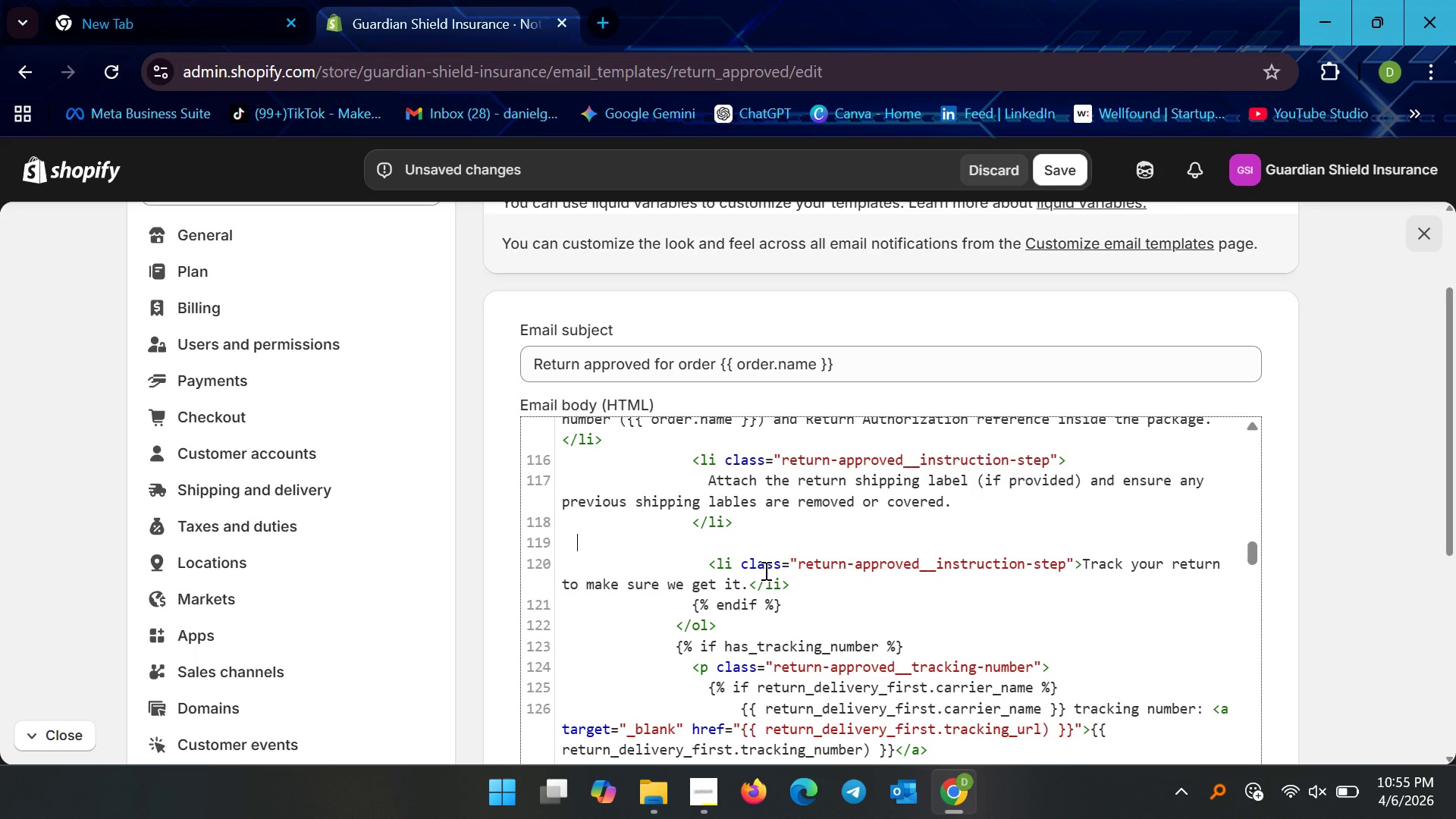 
key(Backspace)
 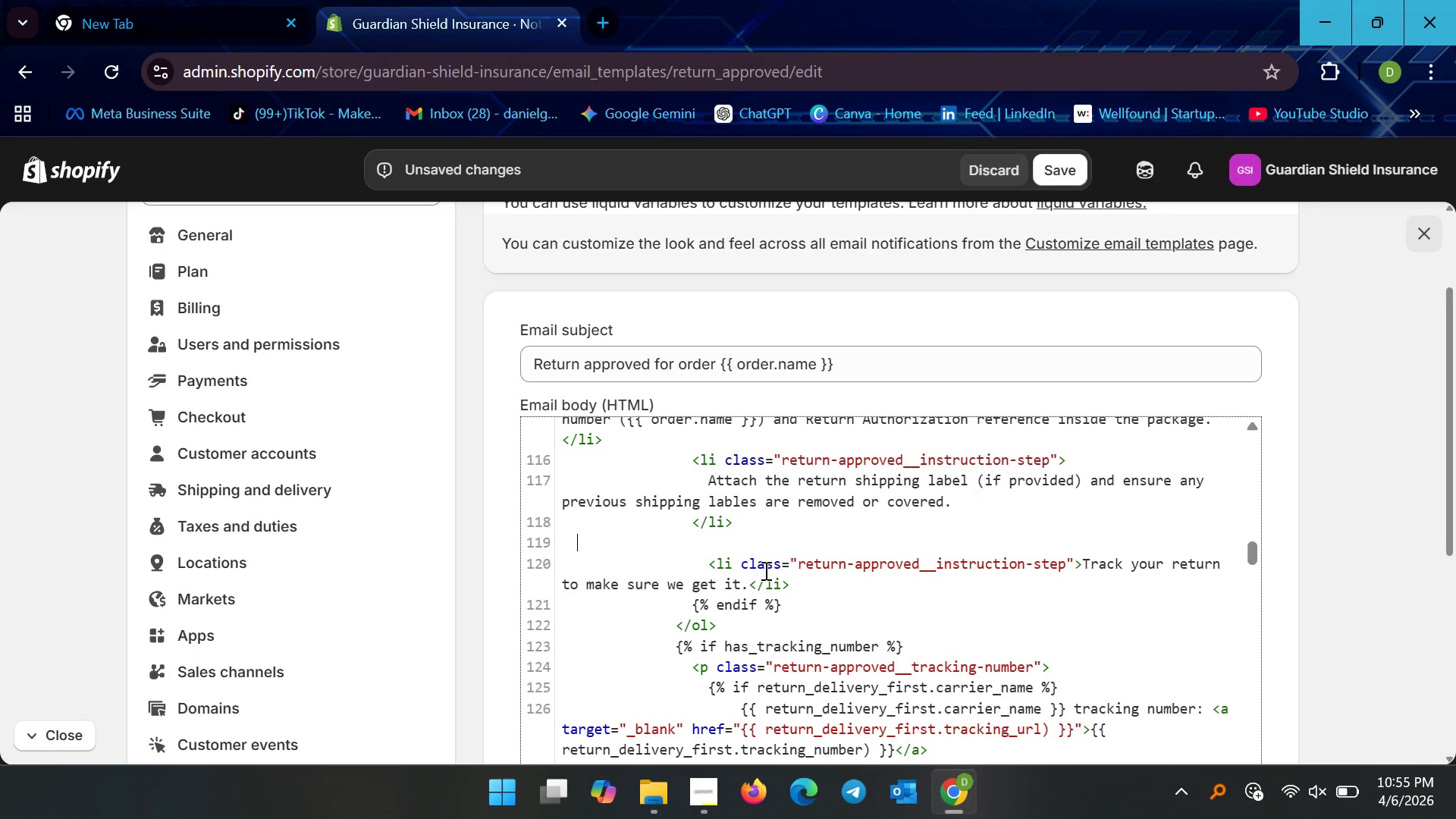 
key(Backspace)
 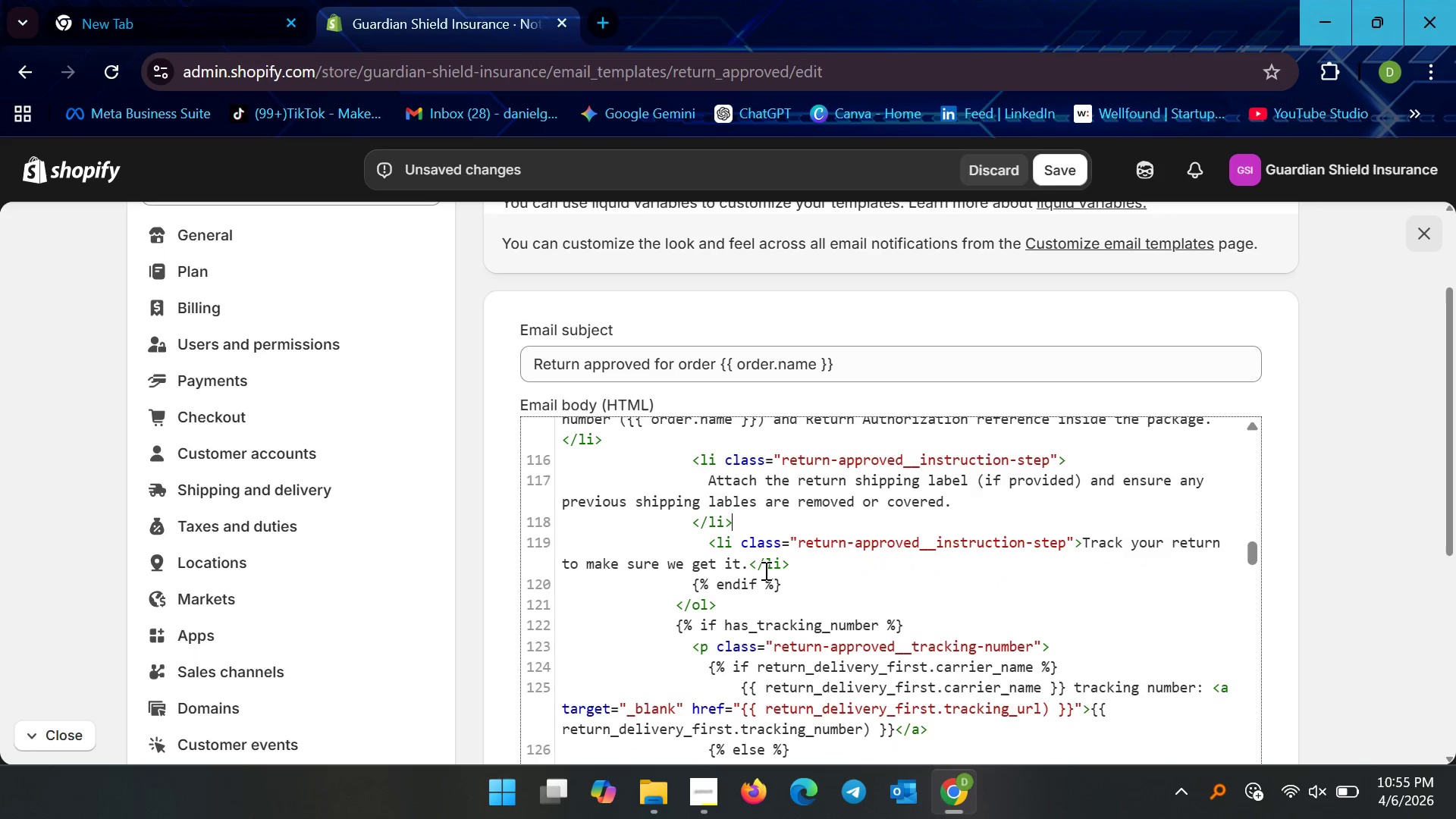 
key(Backspace)
 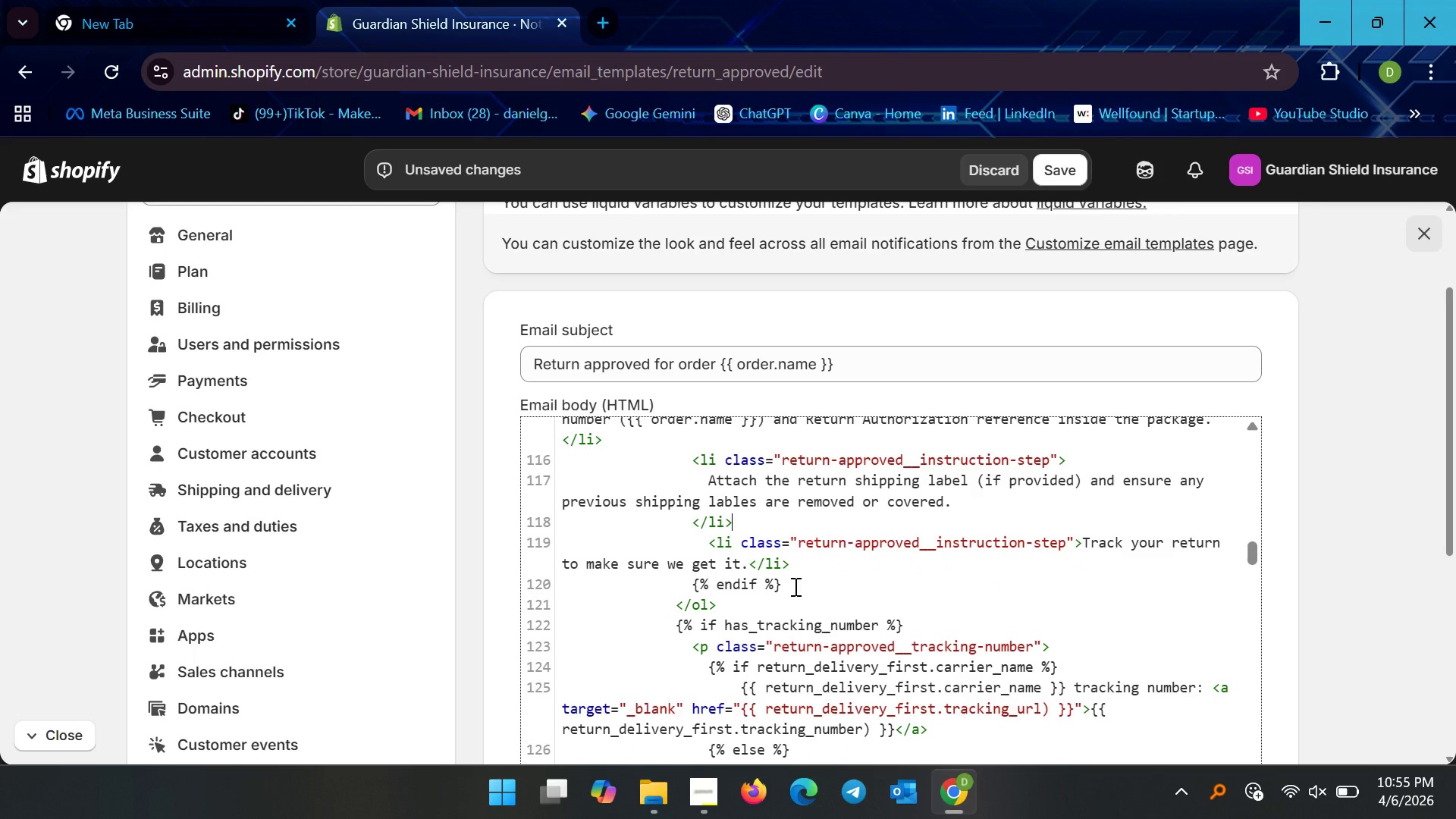 
left_click_drag(start_coordinate=[794, 586], to_coordinate=[689, 584])
 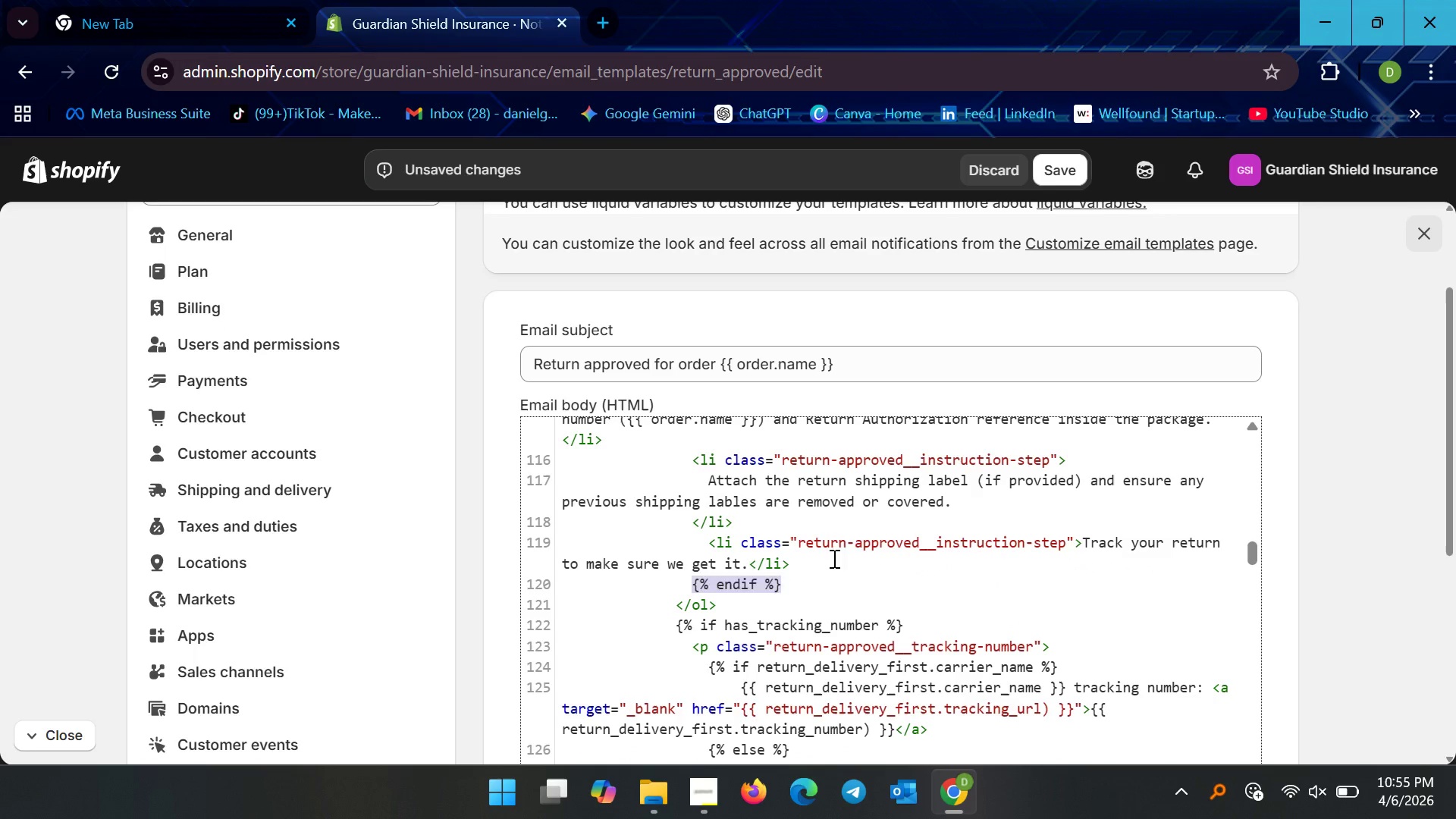 
key(Backspace)
 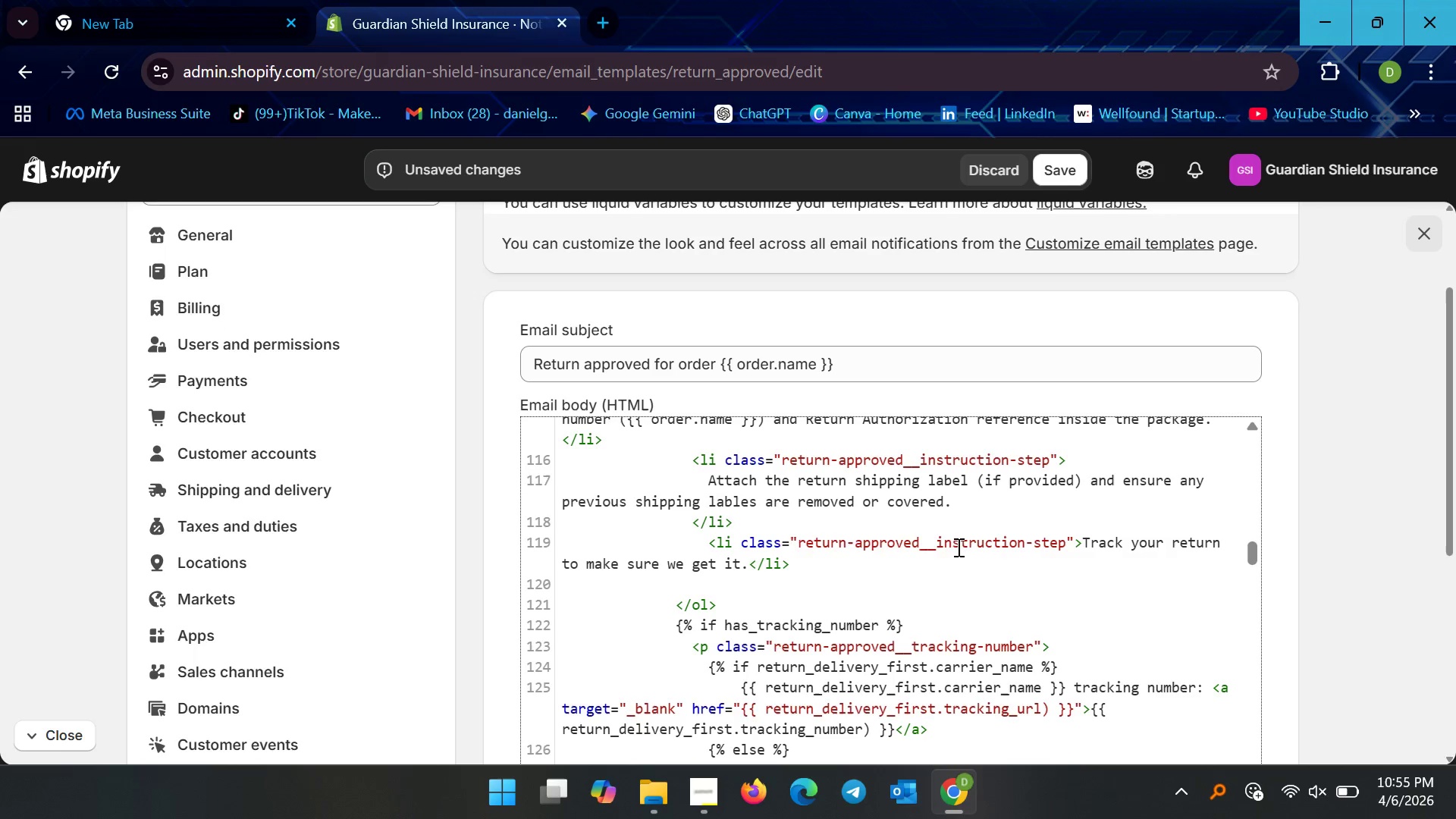 
key(Backspace)
 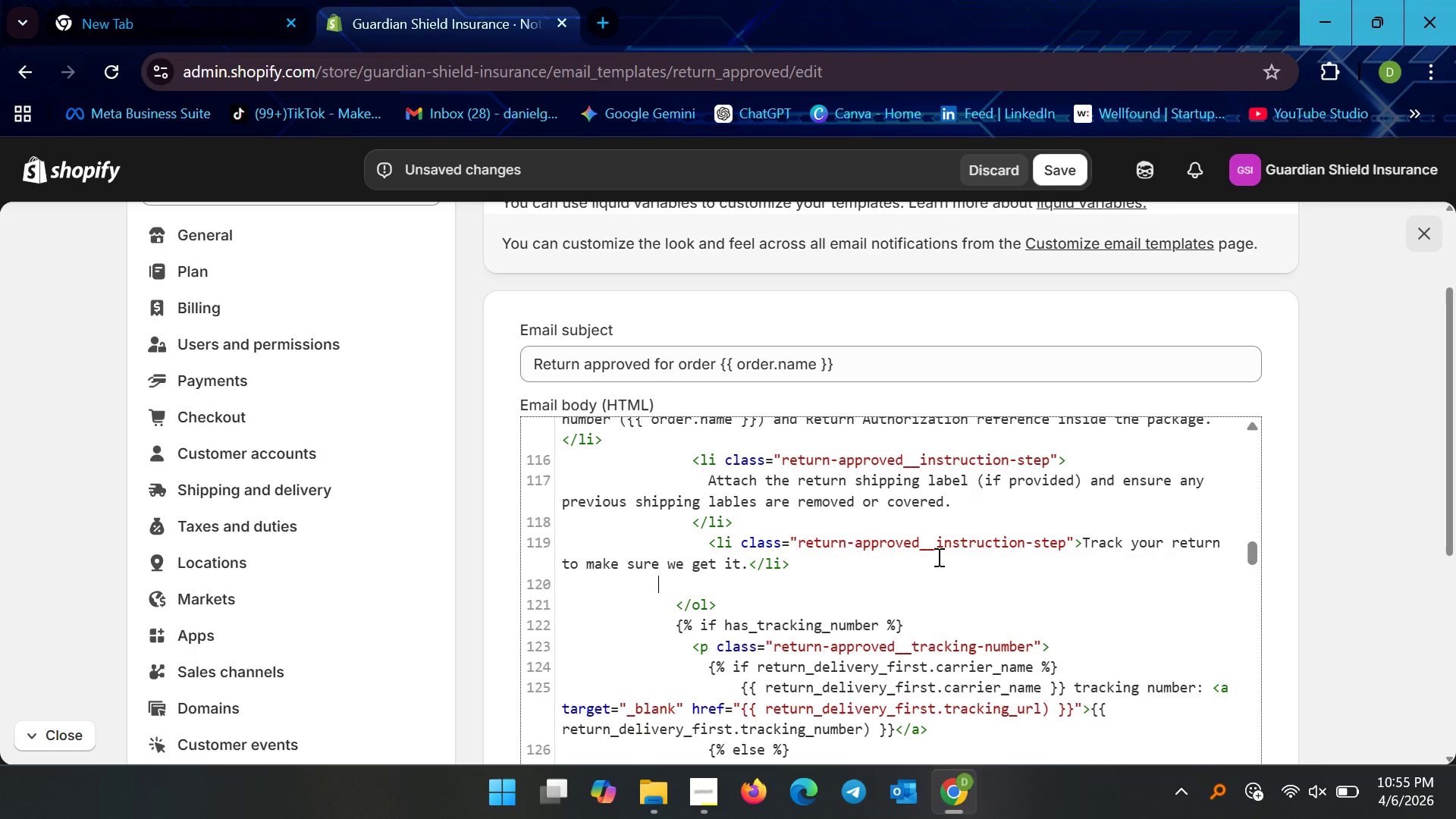 
key(Backspace)
 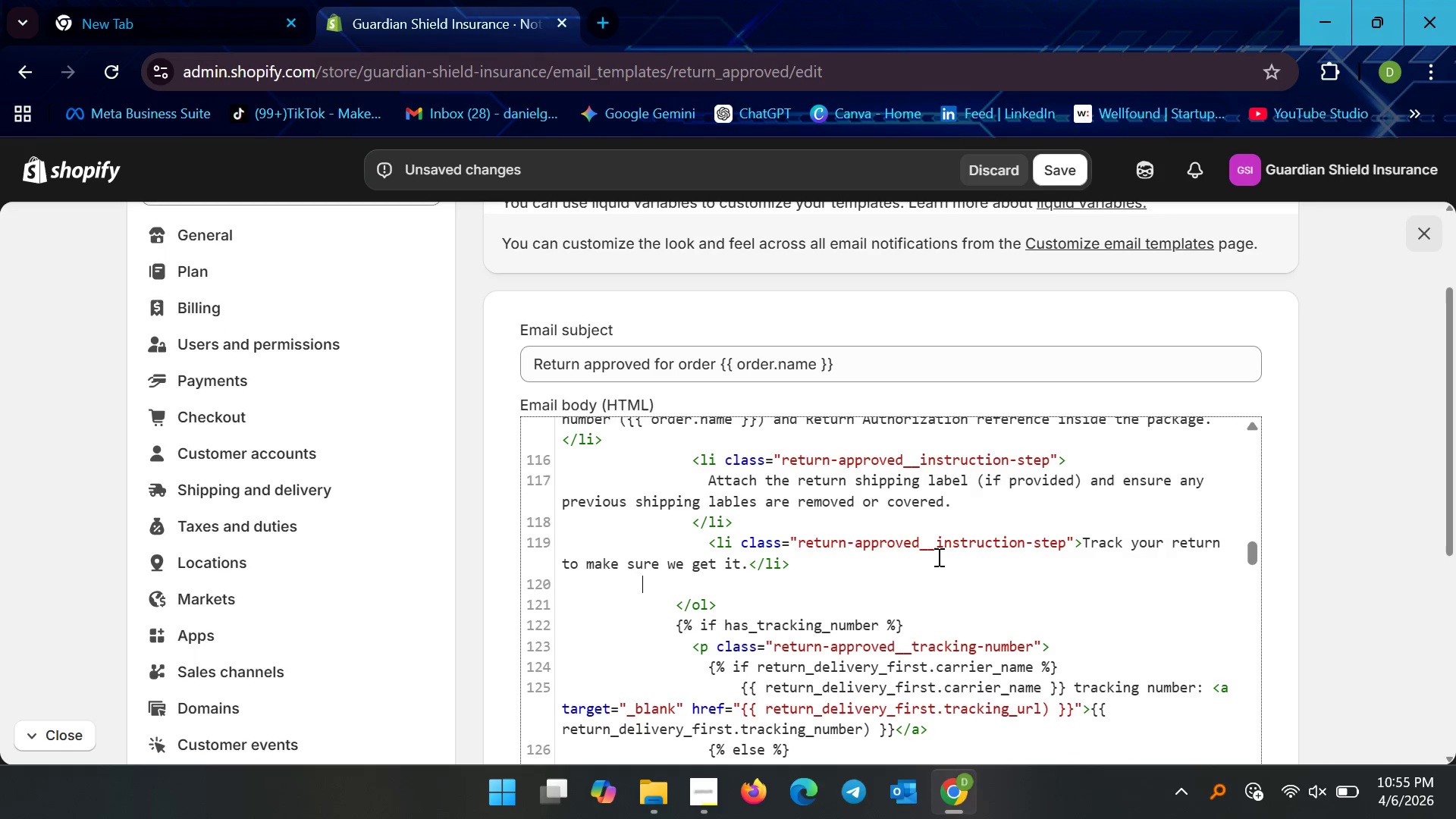 
key(Backspace)
 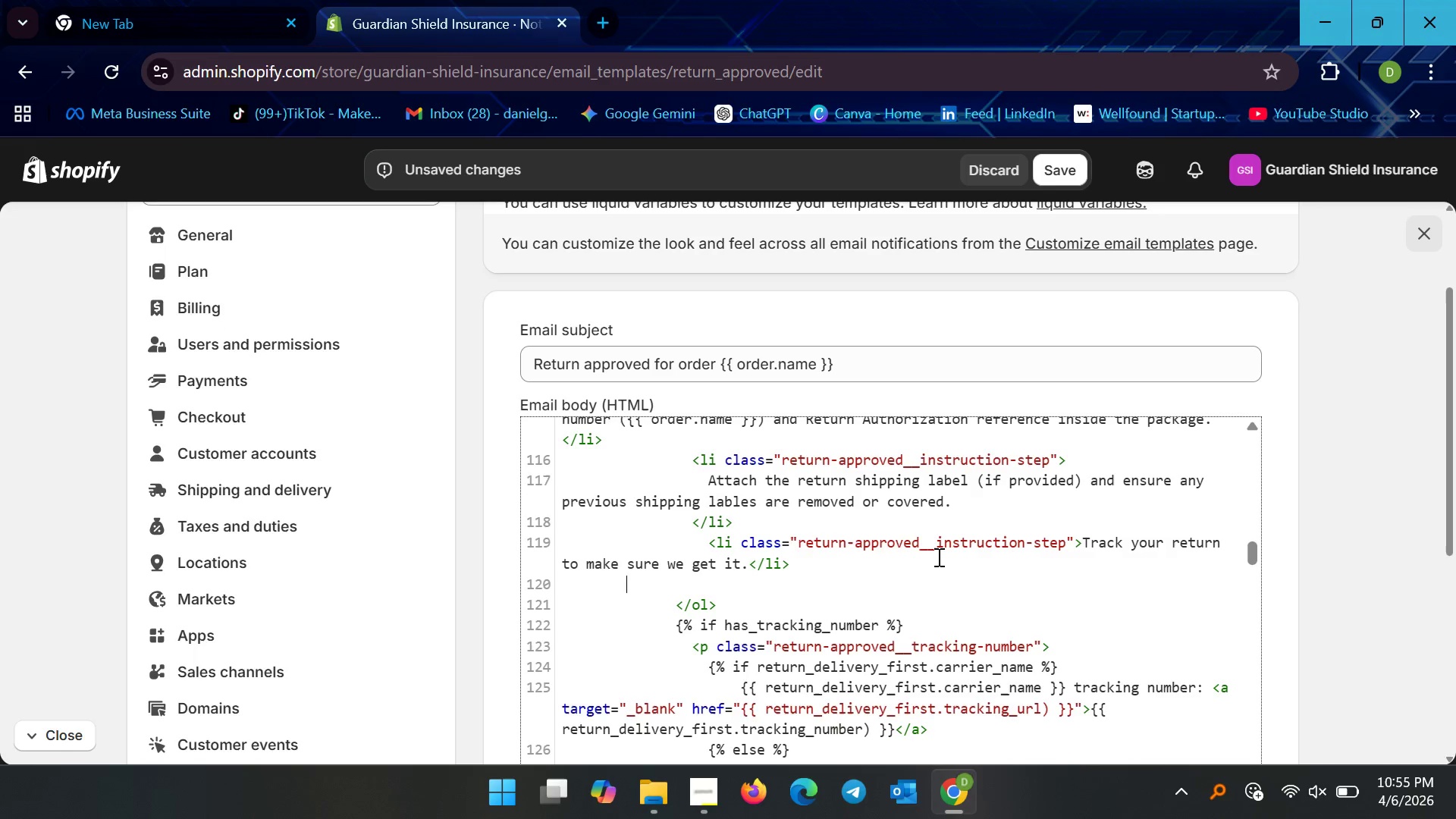 
key(Backspace)
 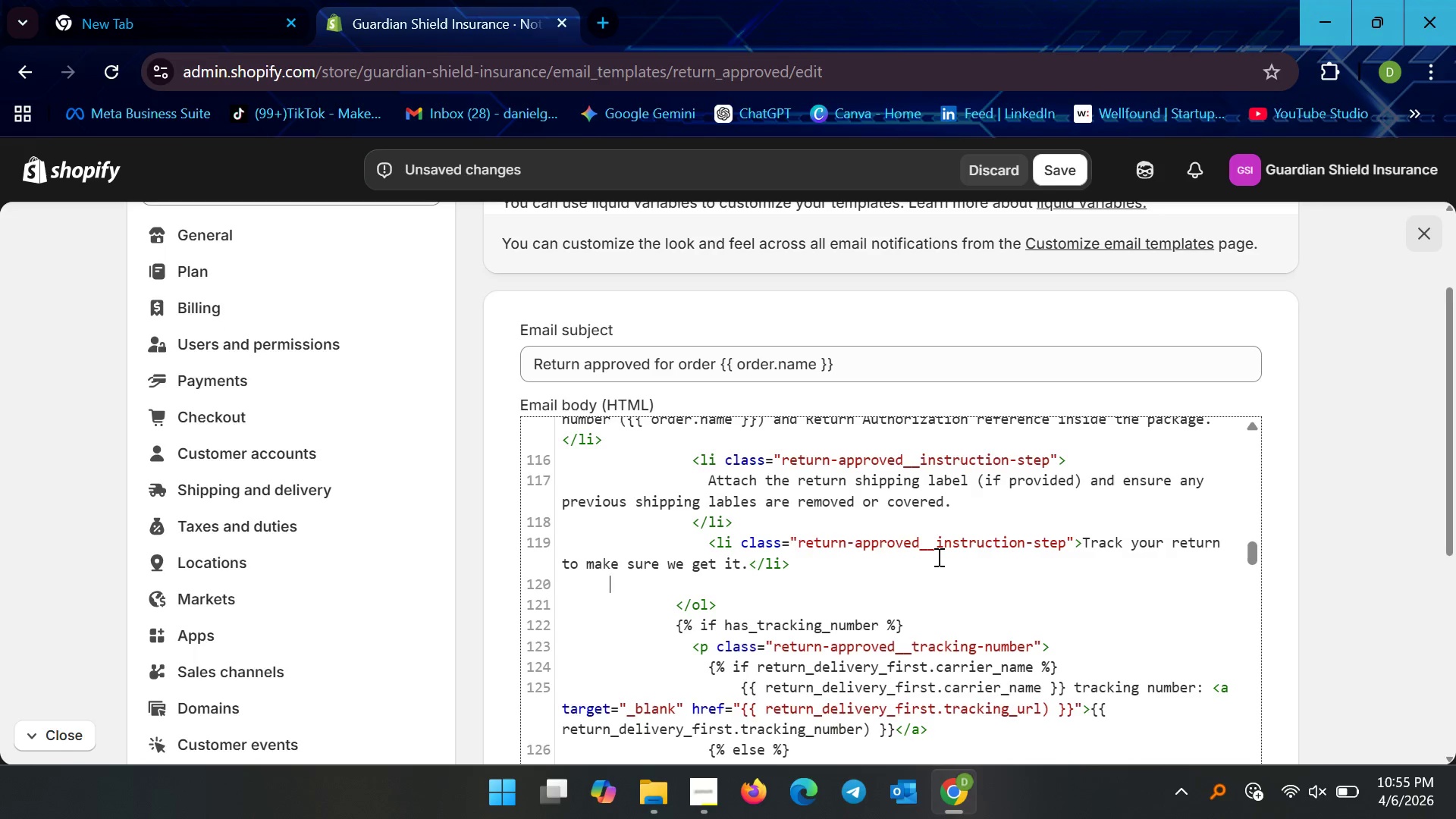 
key(Backspace)
 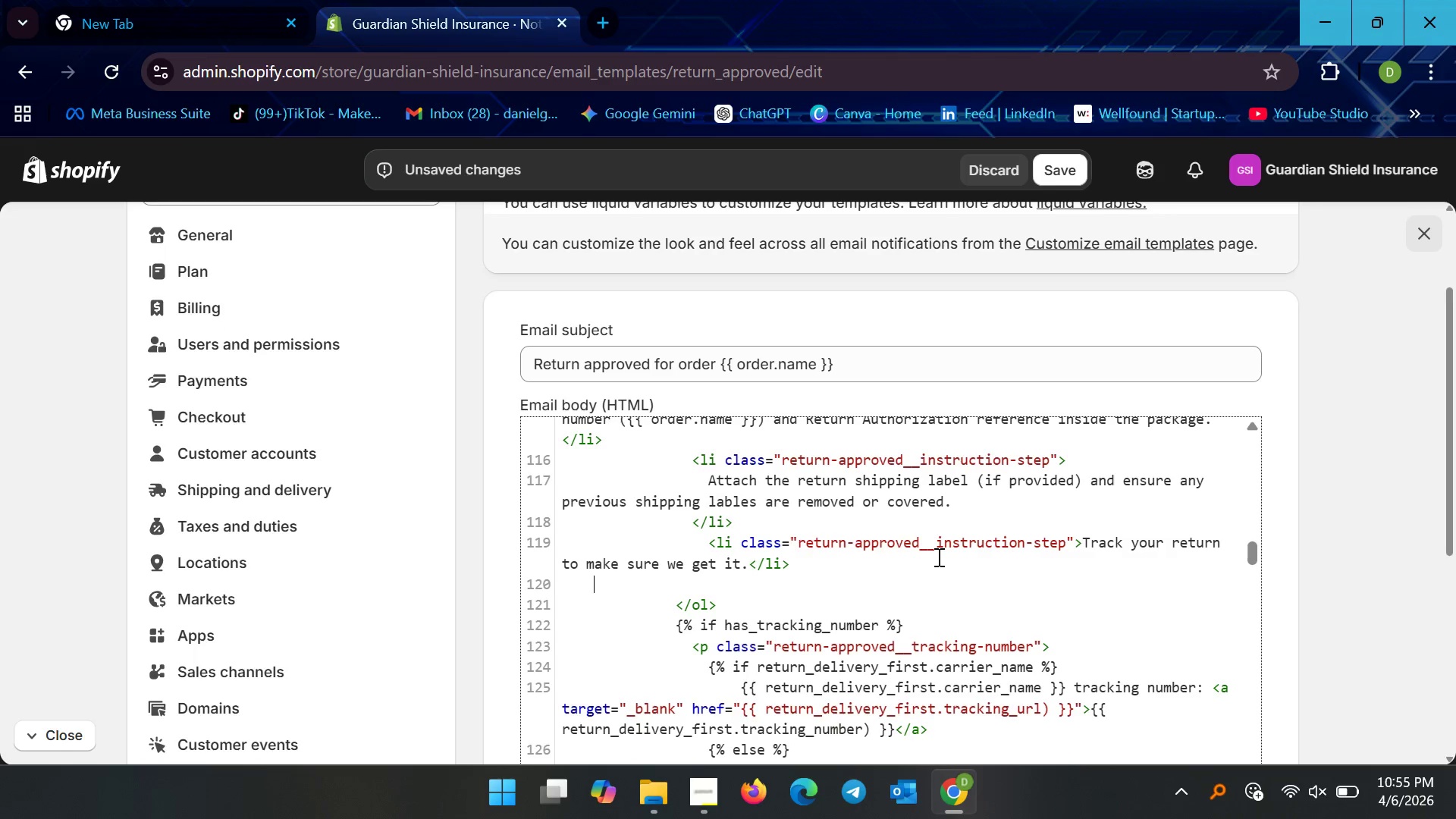 
key(Backspace)
 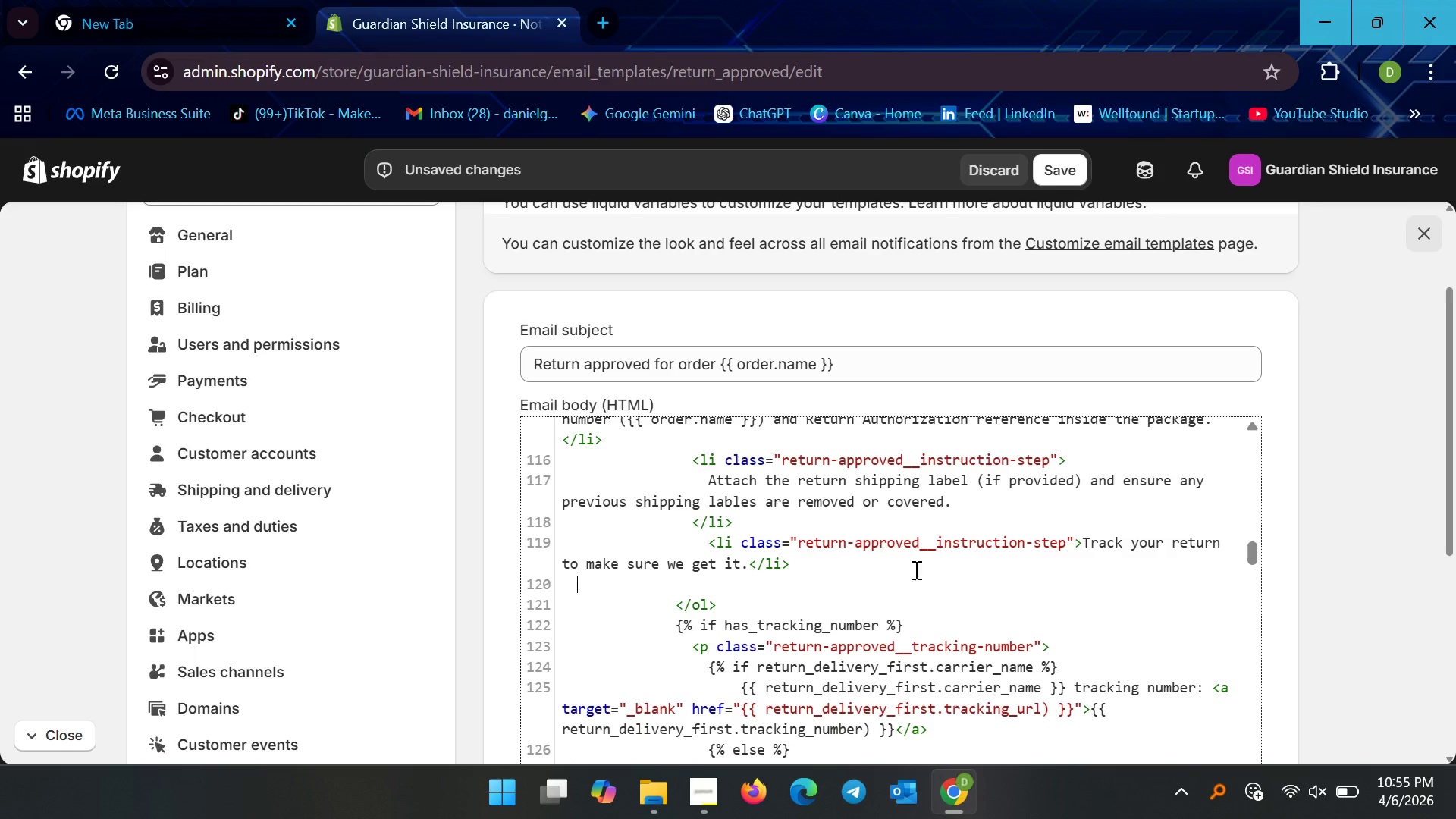 
key(Backspace)
 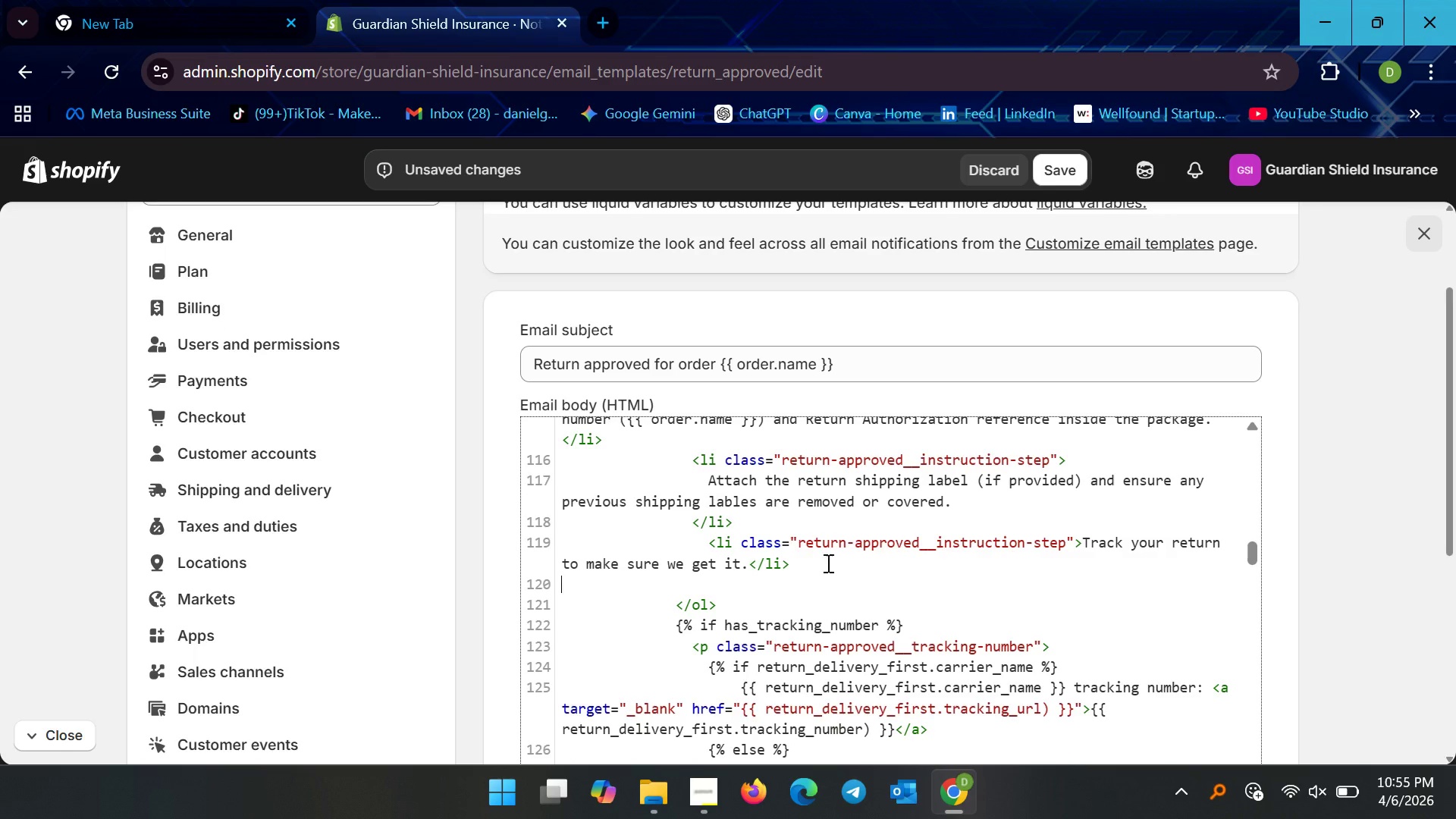 
key(Backspace)
 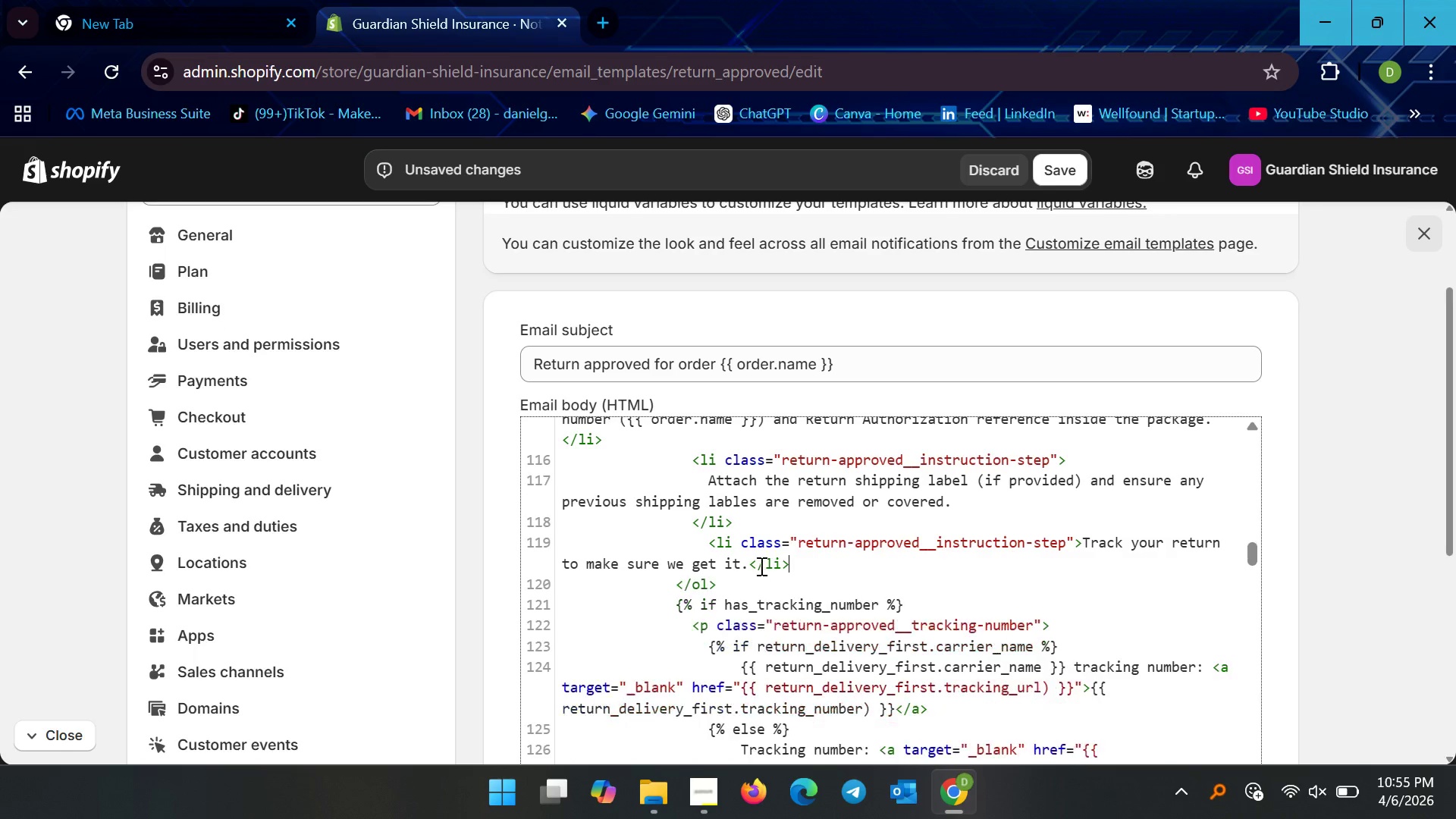 
key(Backspace)
 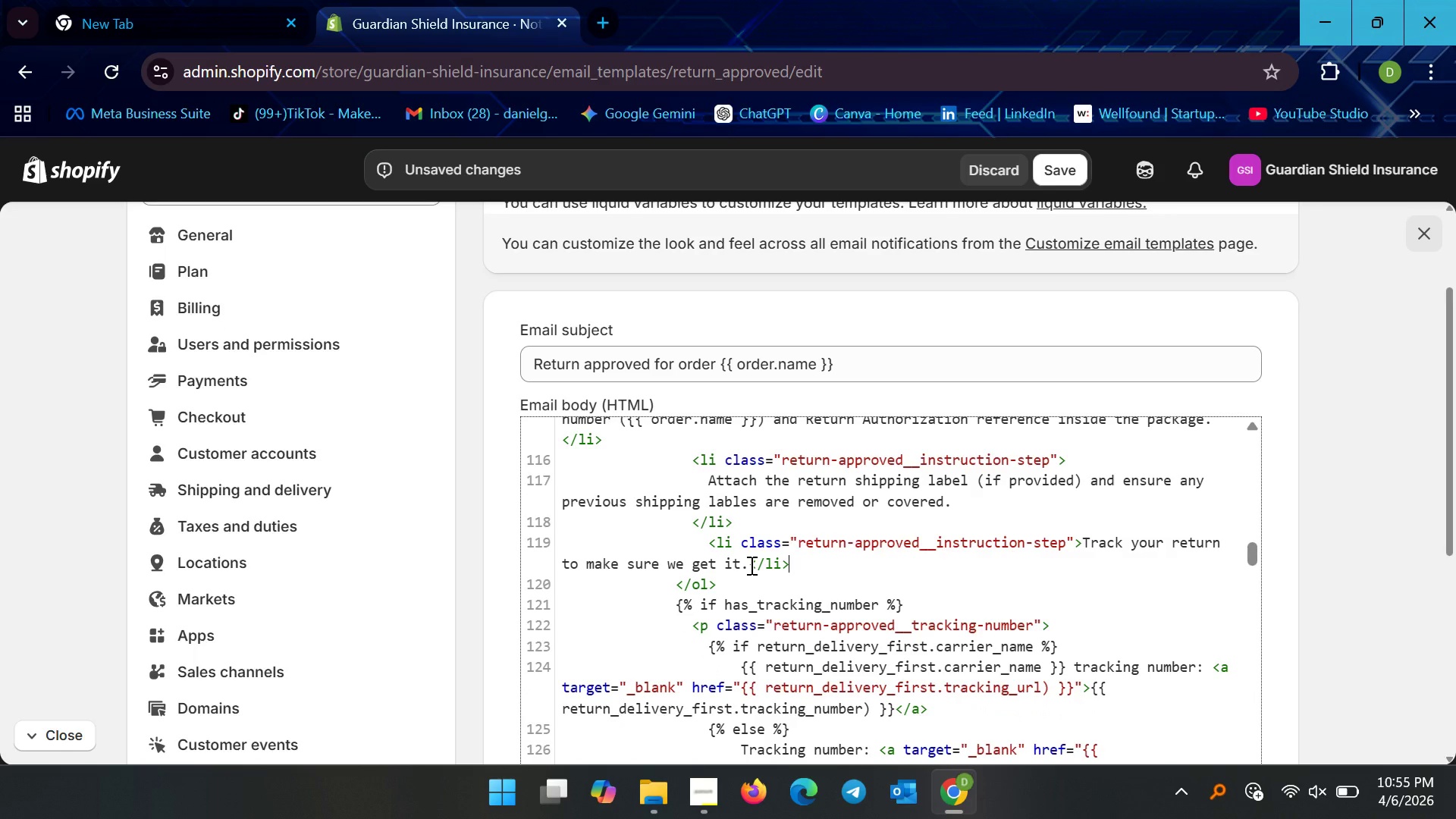 
left_click_drag(start_coordinate=[748, 565], to_coordinate=[1086, 542])
 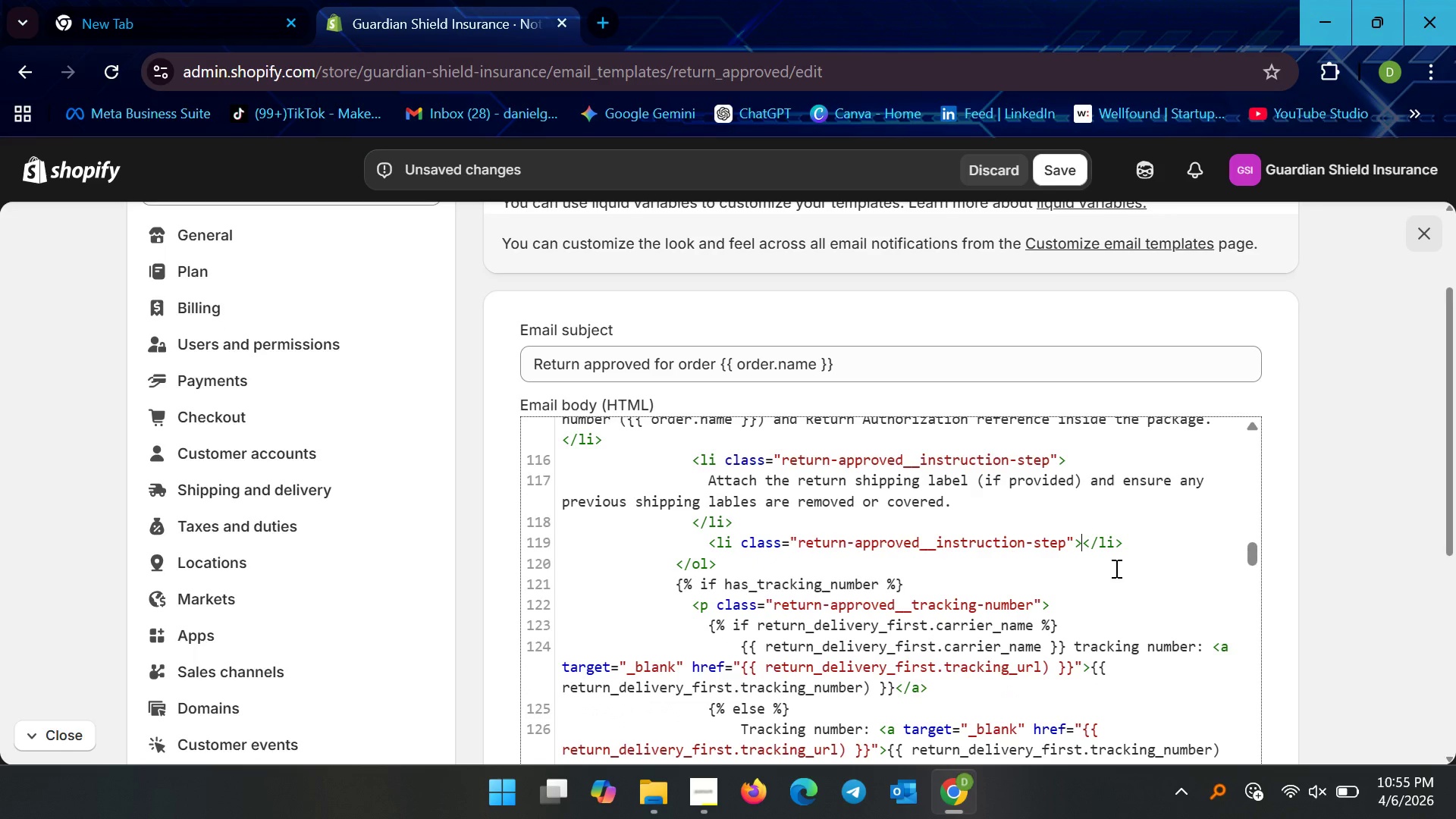 
key(Backspace)
 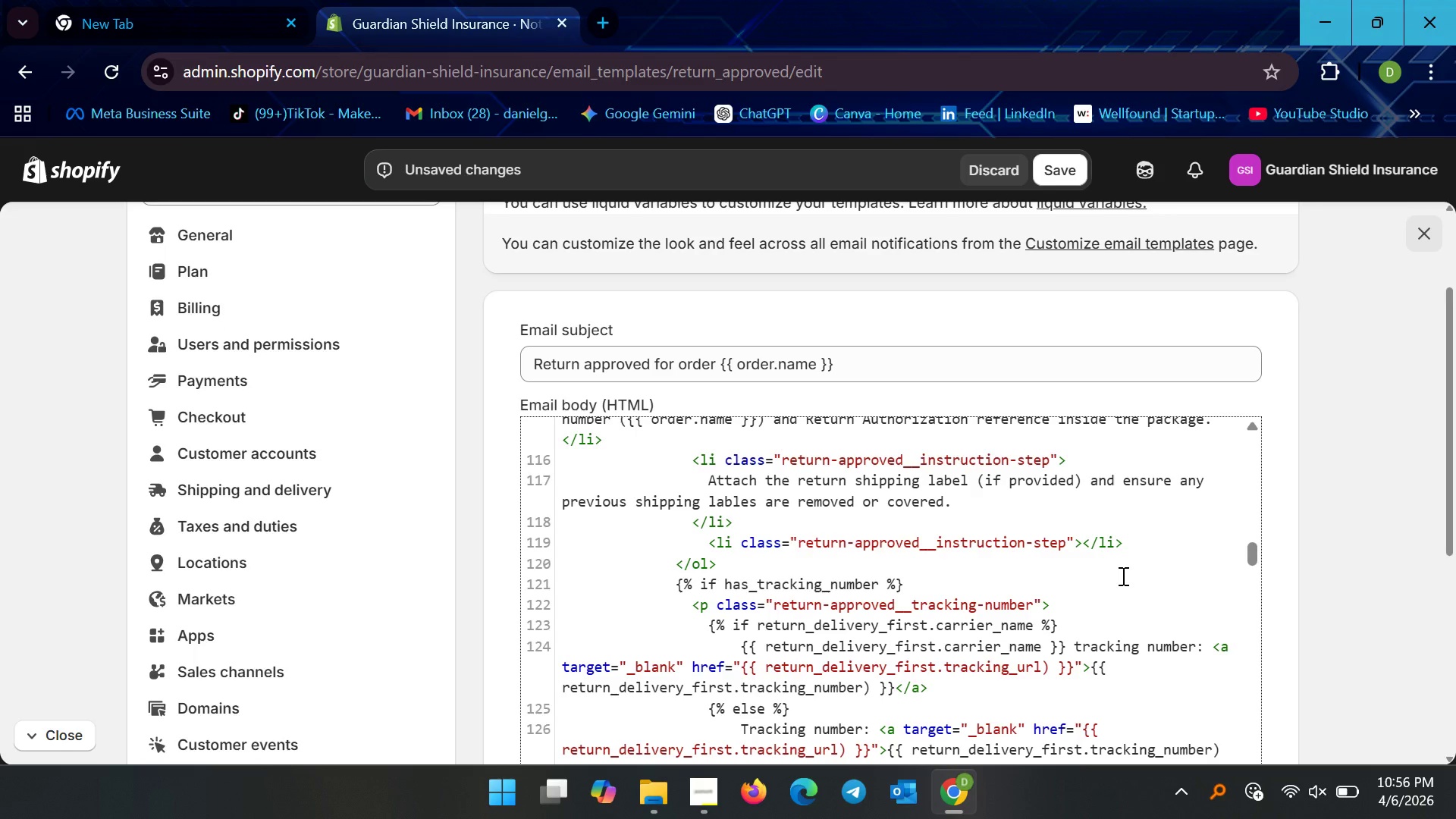 
wait(9.55)
 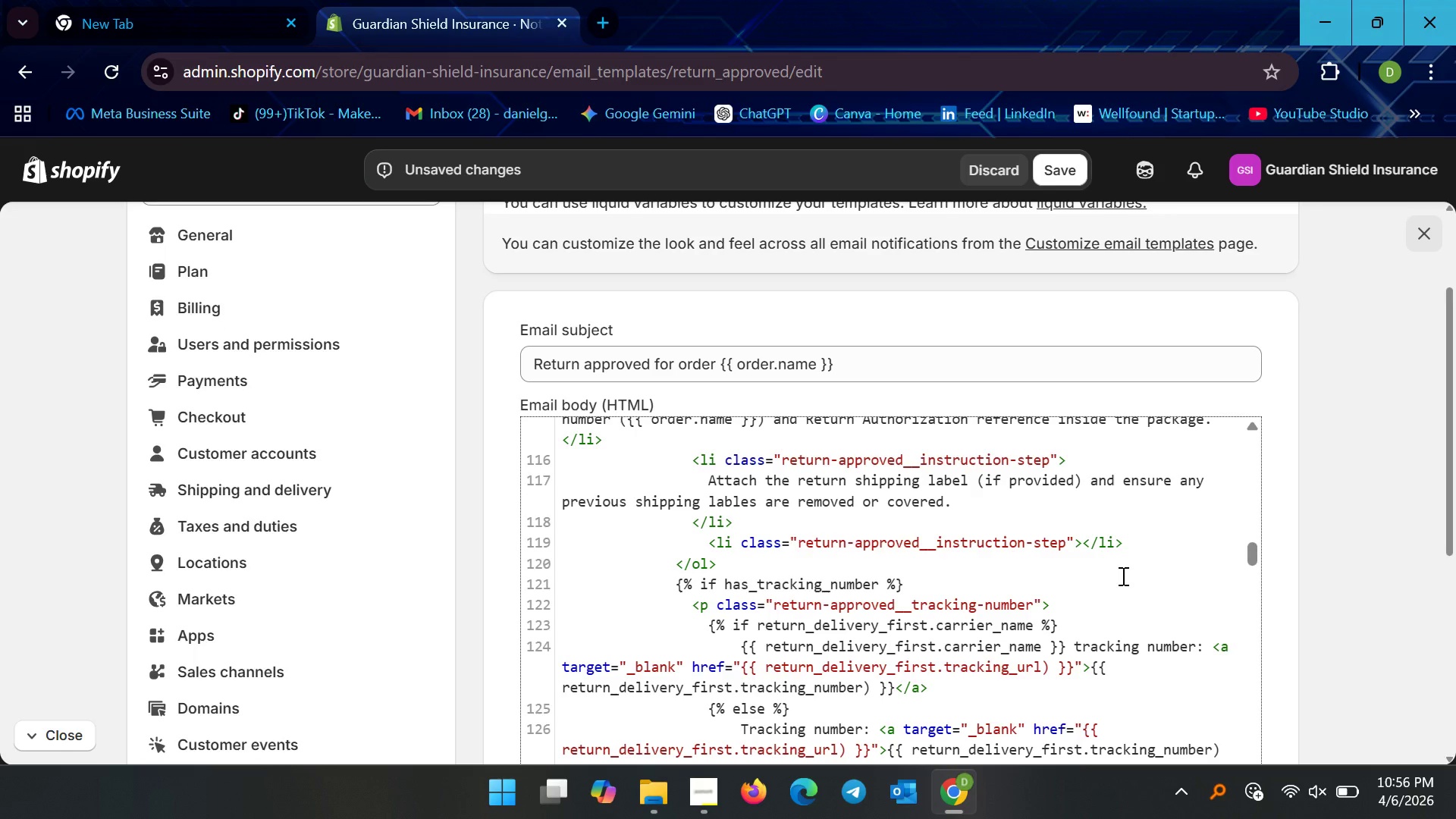 
type(Deliveer )
key(Backspace)
key(Backspace)
key(Backspace)
type(r the packaget)
key(Backspace)
type( to the appropriate shippu)
key(Backspace)
type(ing carrier )
 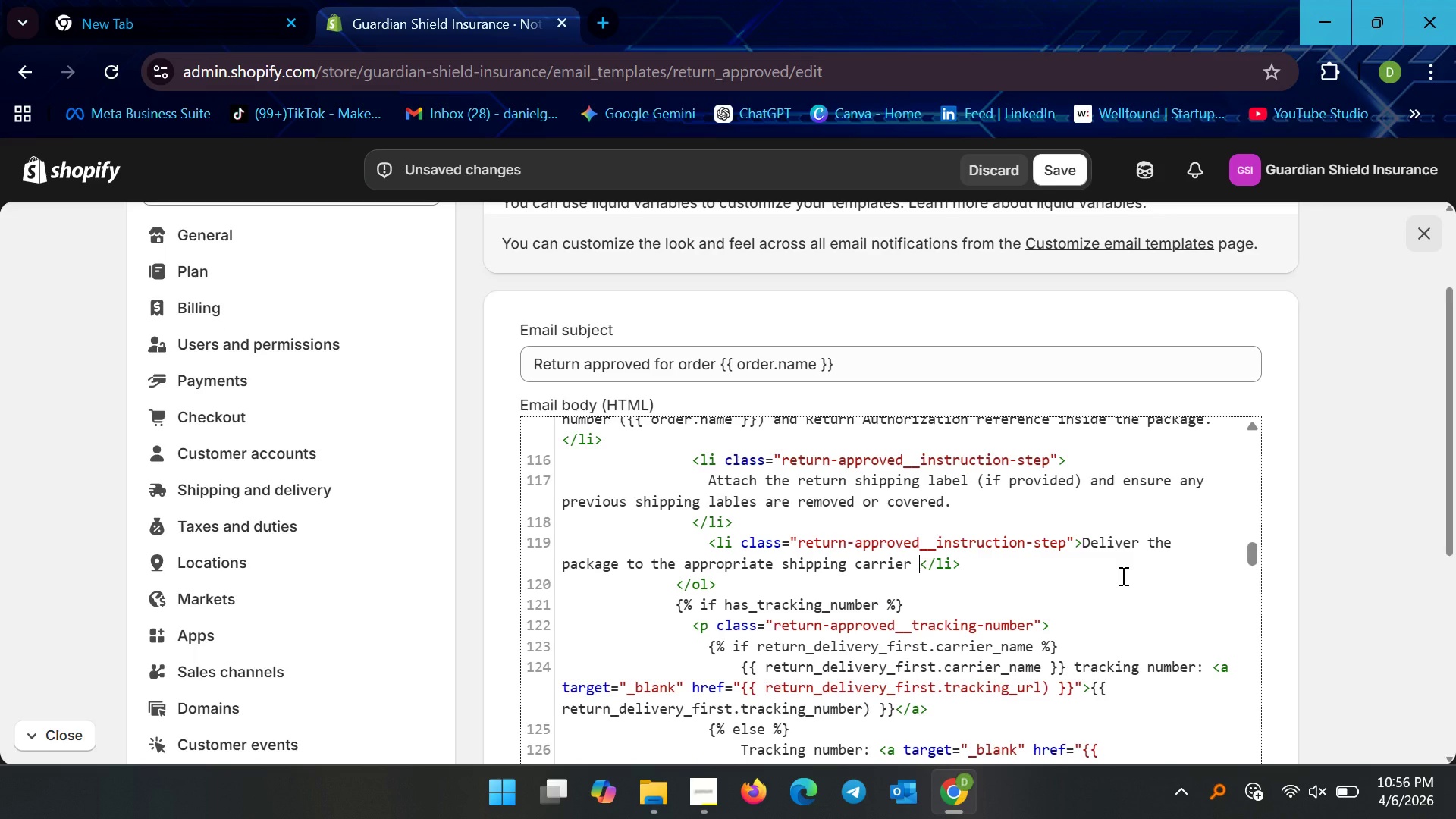 
type(or claims processing office.)
 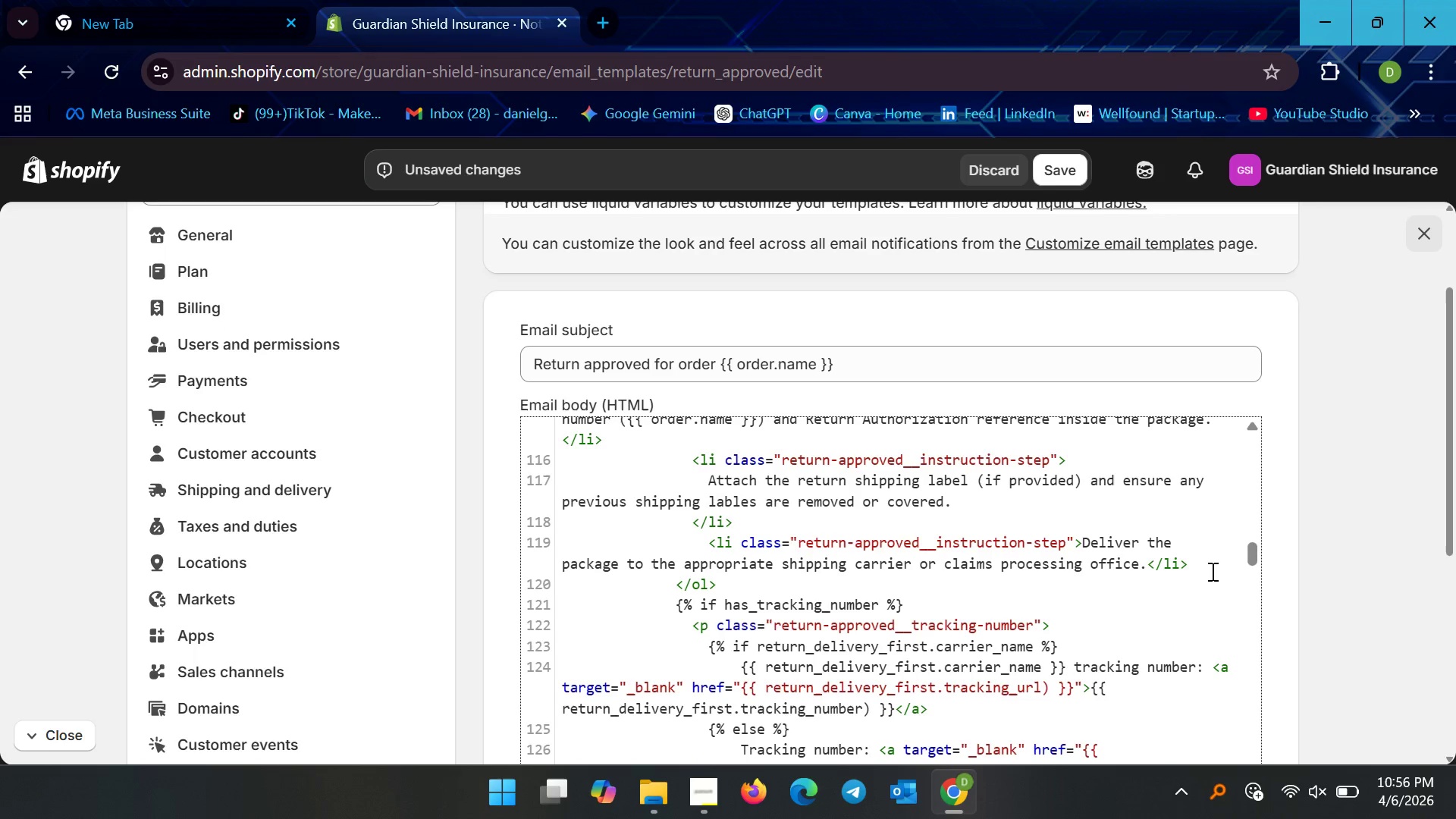 
left_click([1212, 570])
 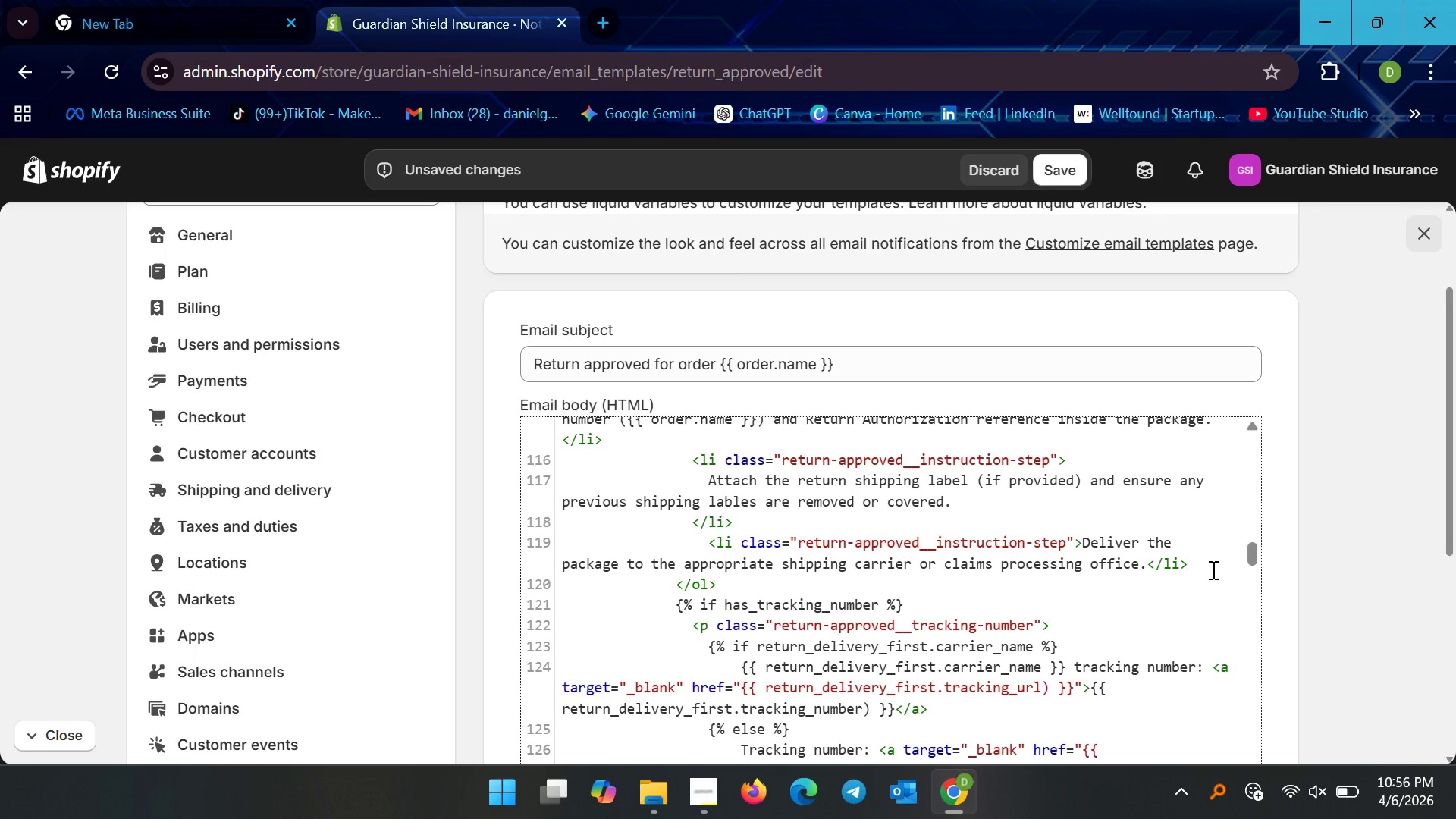 
key(Shift+Enter)
 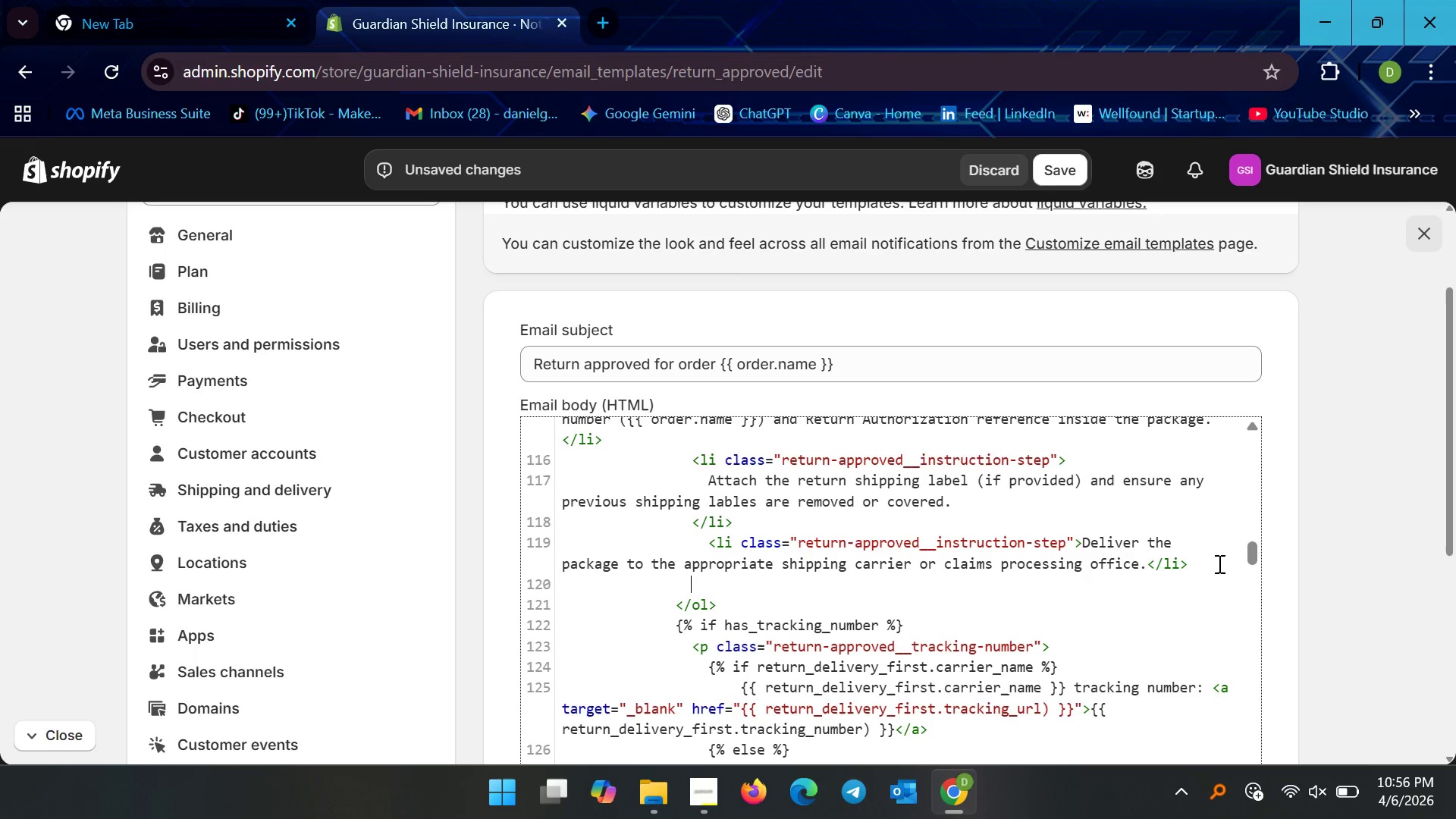 
left_click_drag(start_coordinate=[1216, 566], to_coordinate=[711, 544])
 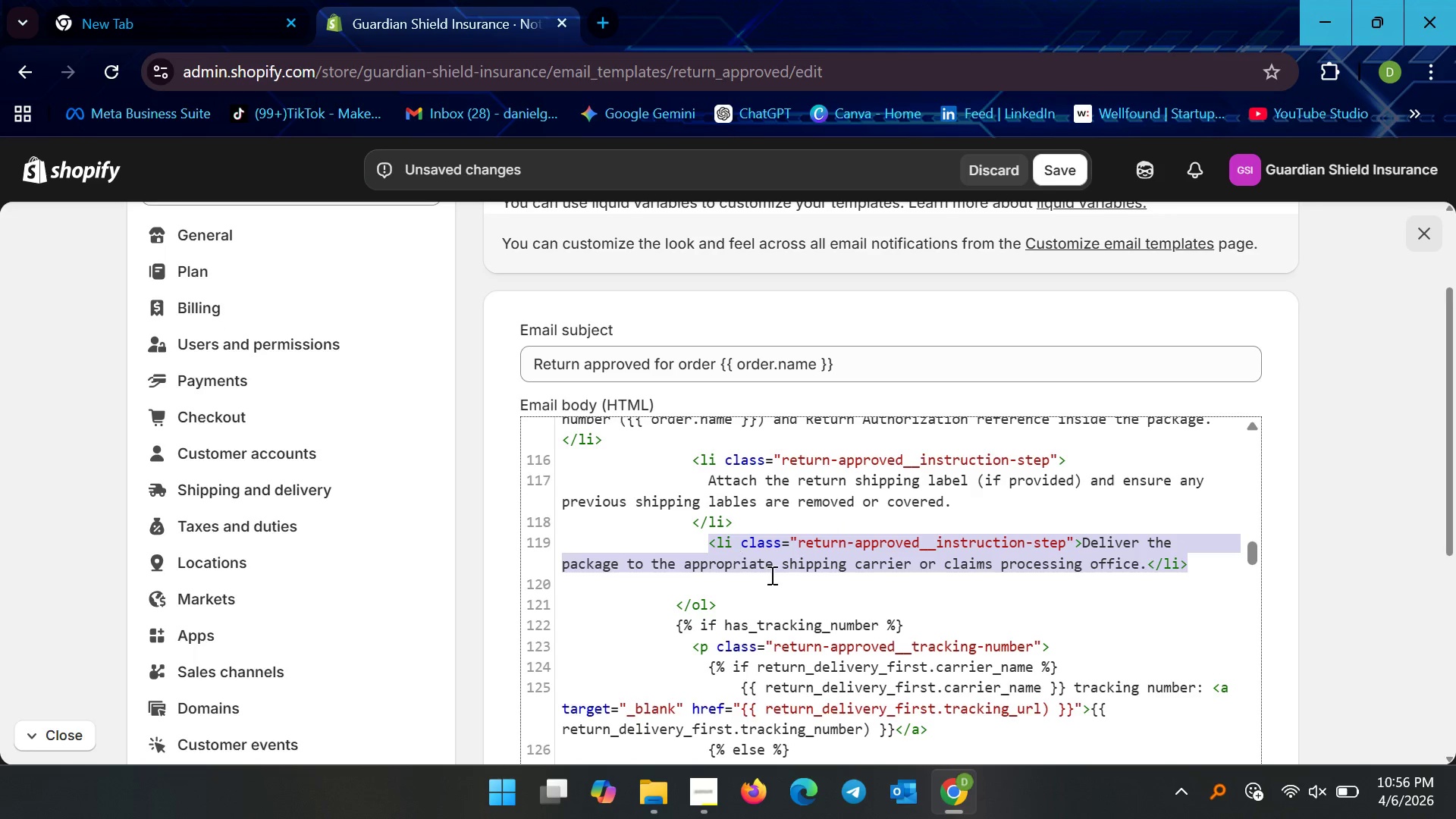 
key(Control+C)
 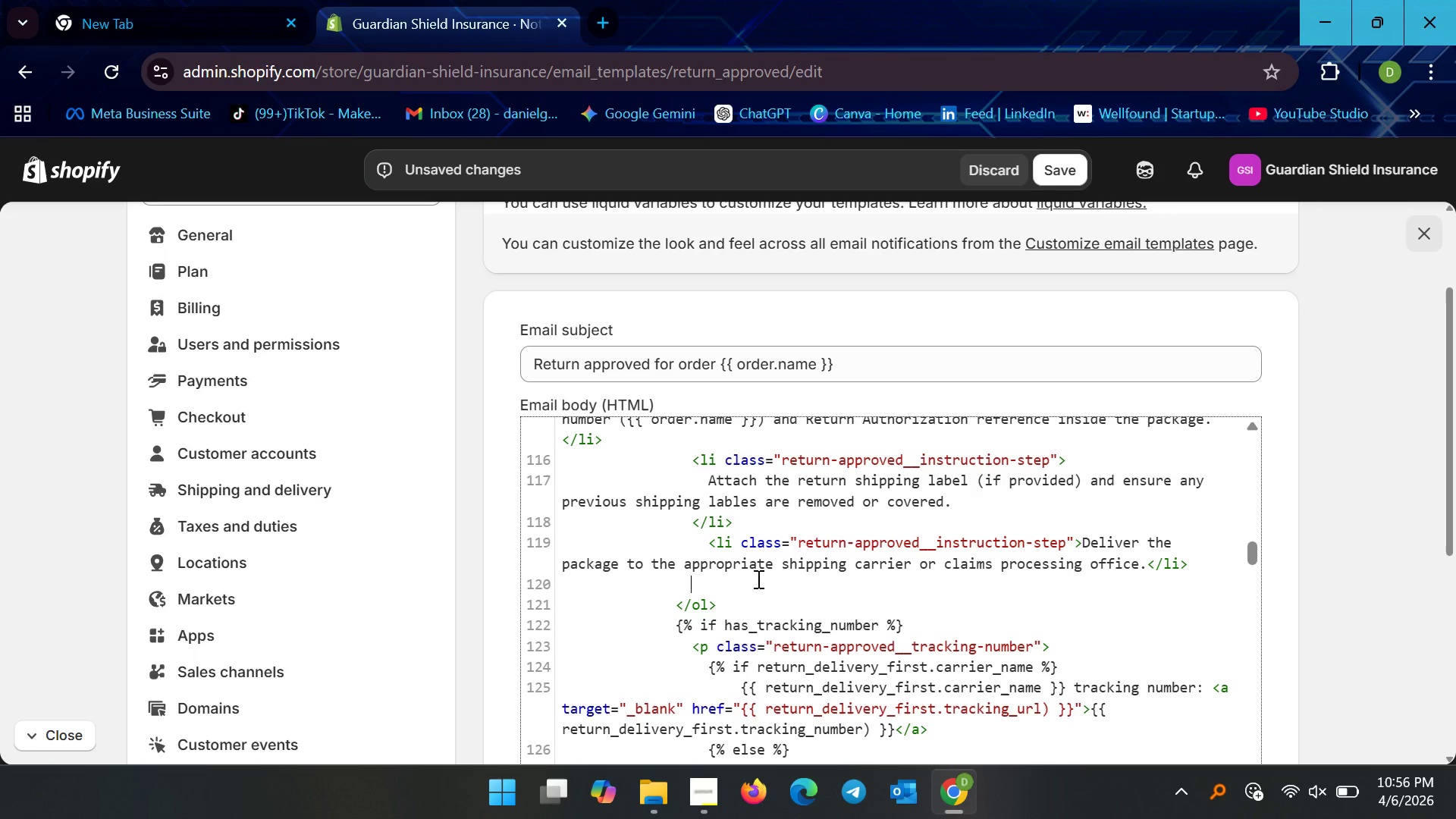 
key(Control+V)
 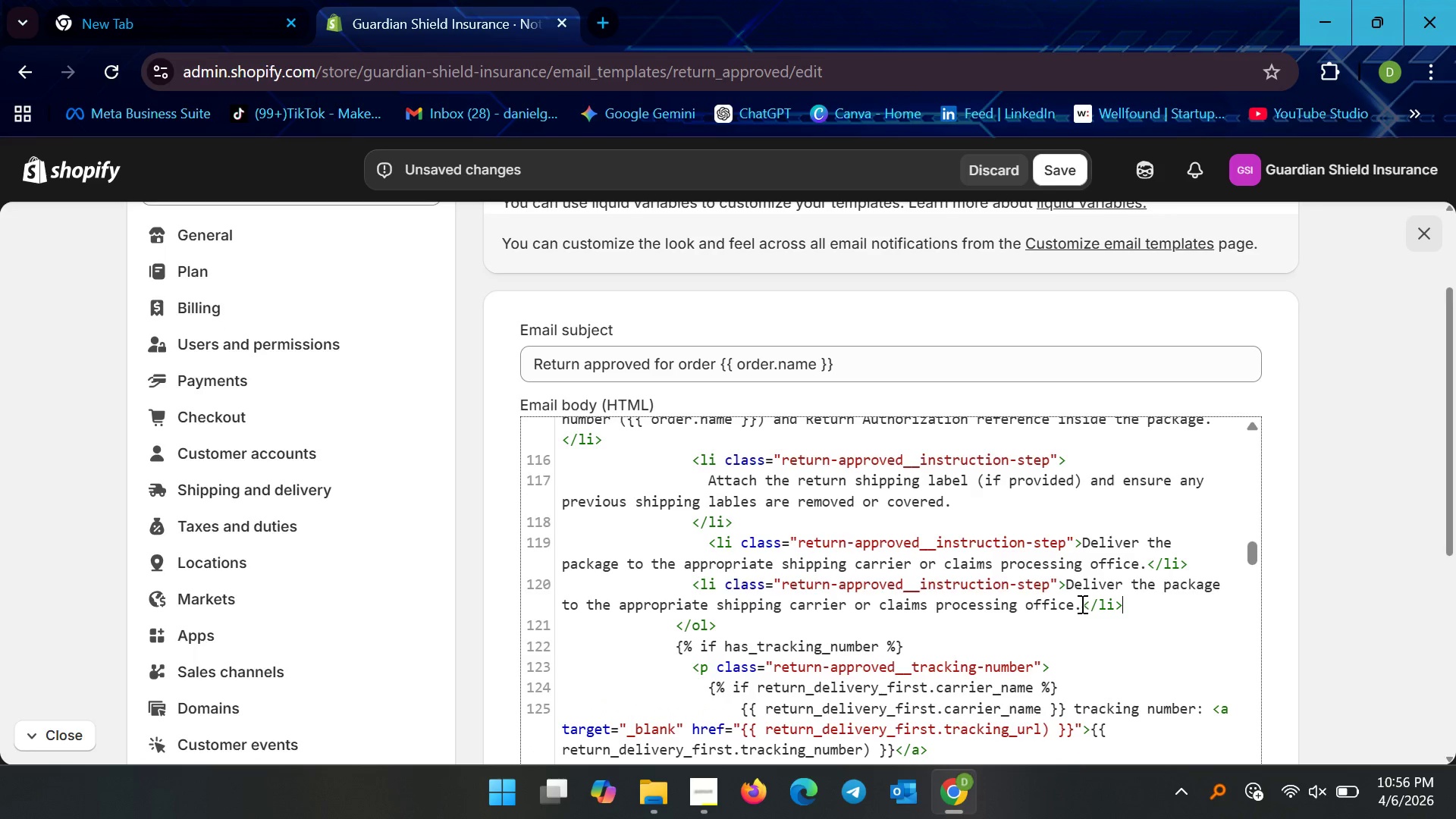 
left_click_drag(start_coordinate=[1085, 604], to_coordinate=[1069, 588])
 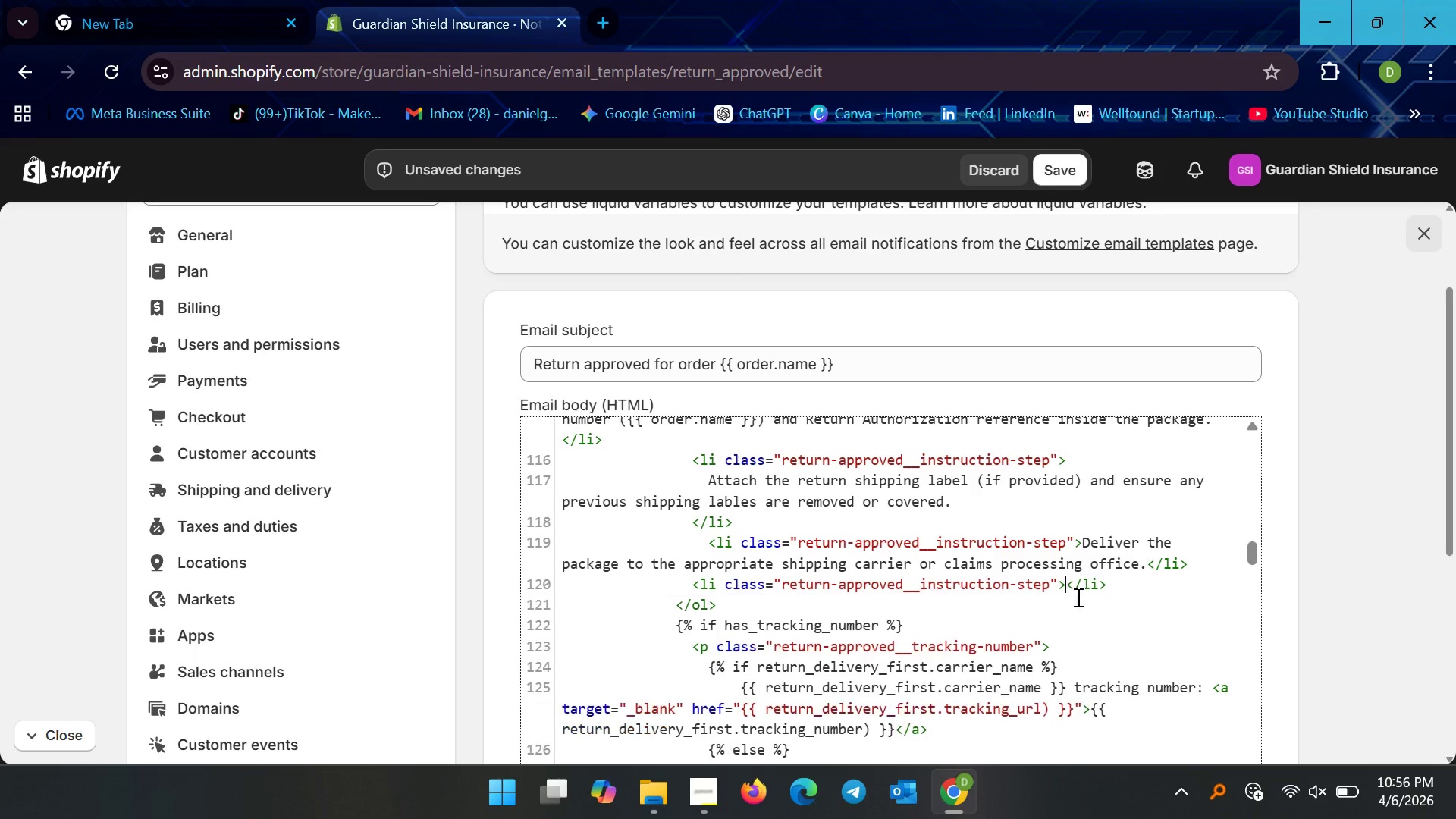 
key(Backspace)
 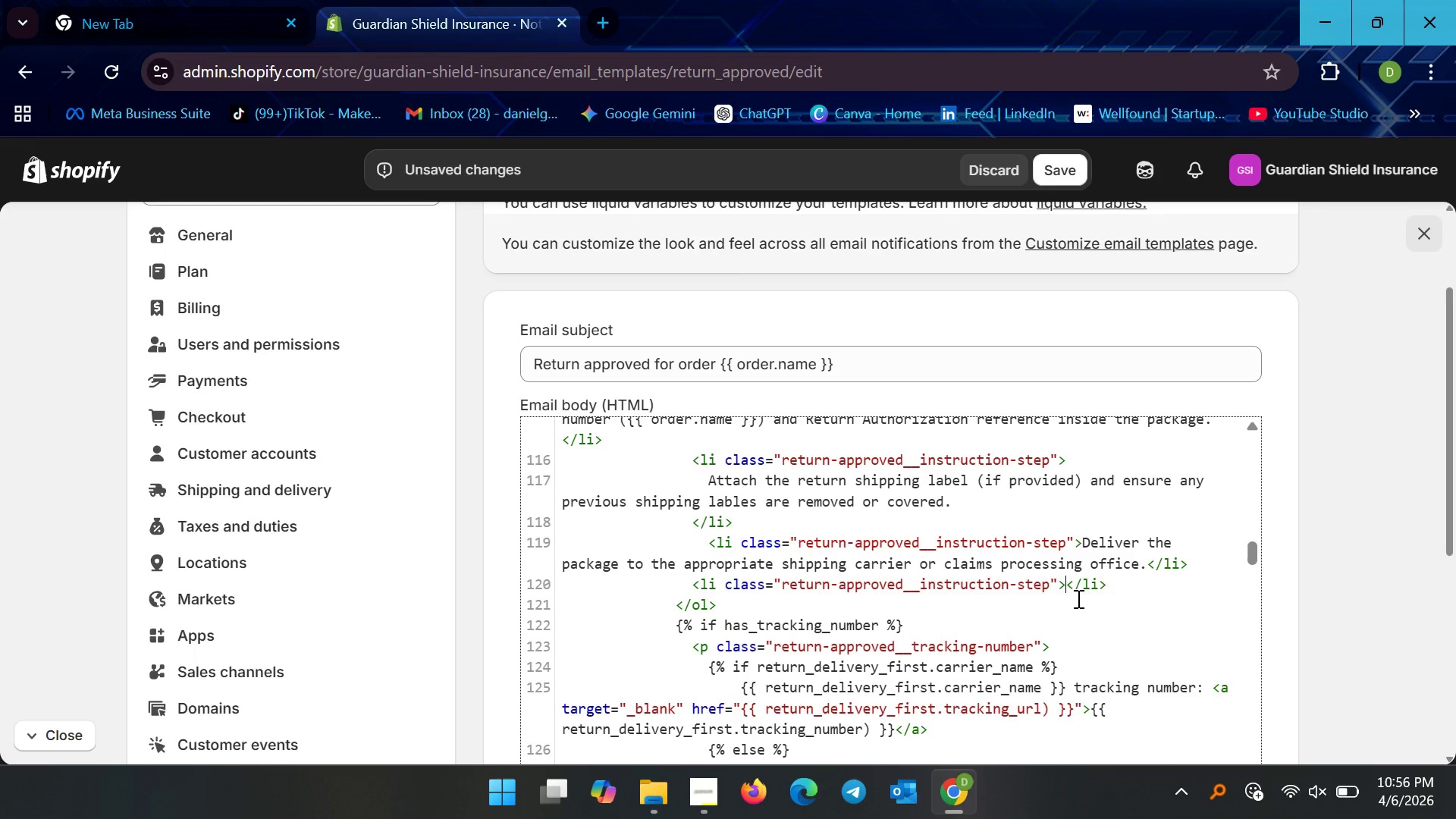 
key(Shift+ShiftRight)
 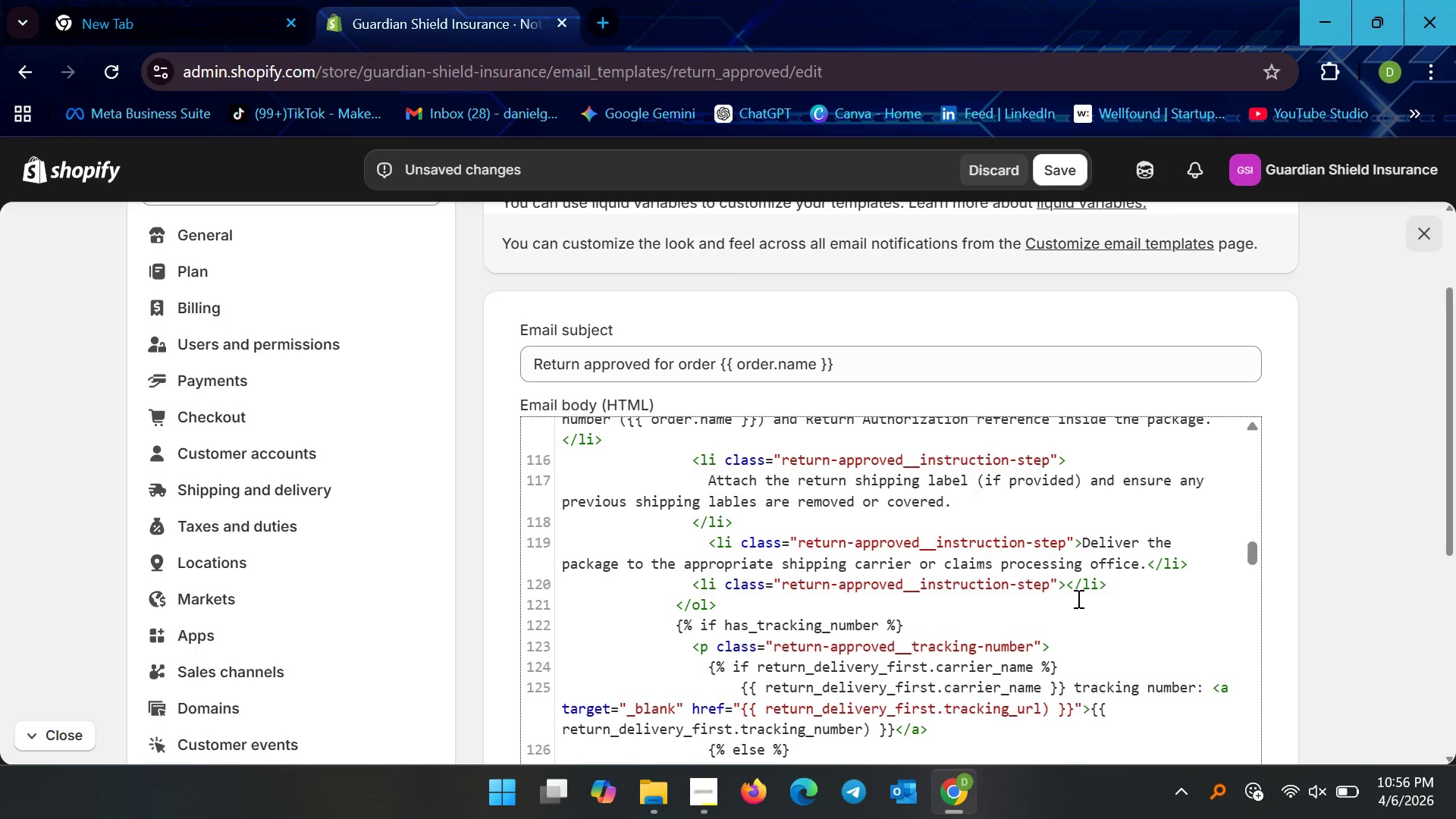 
key(Enter)
 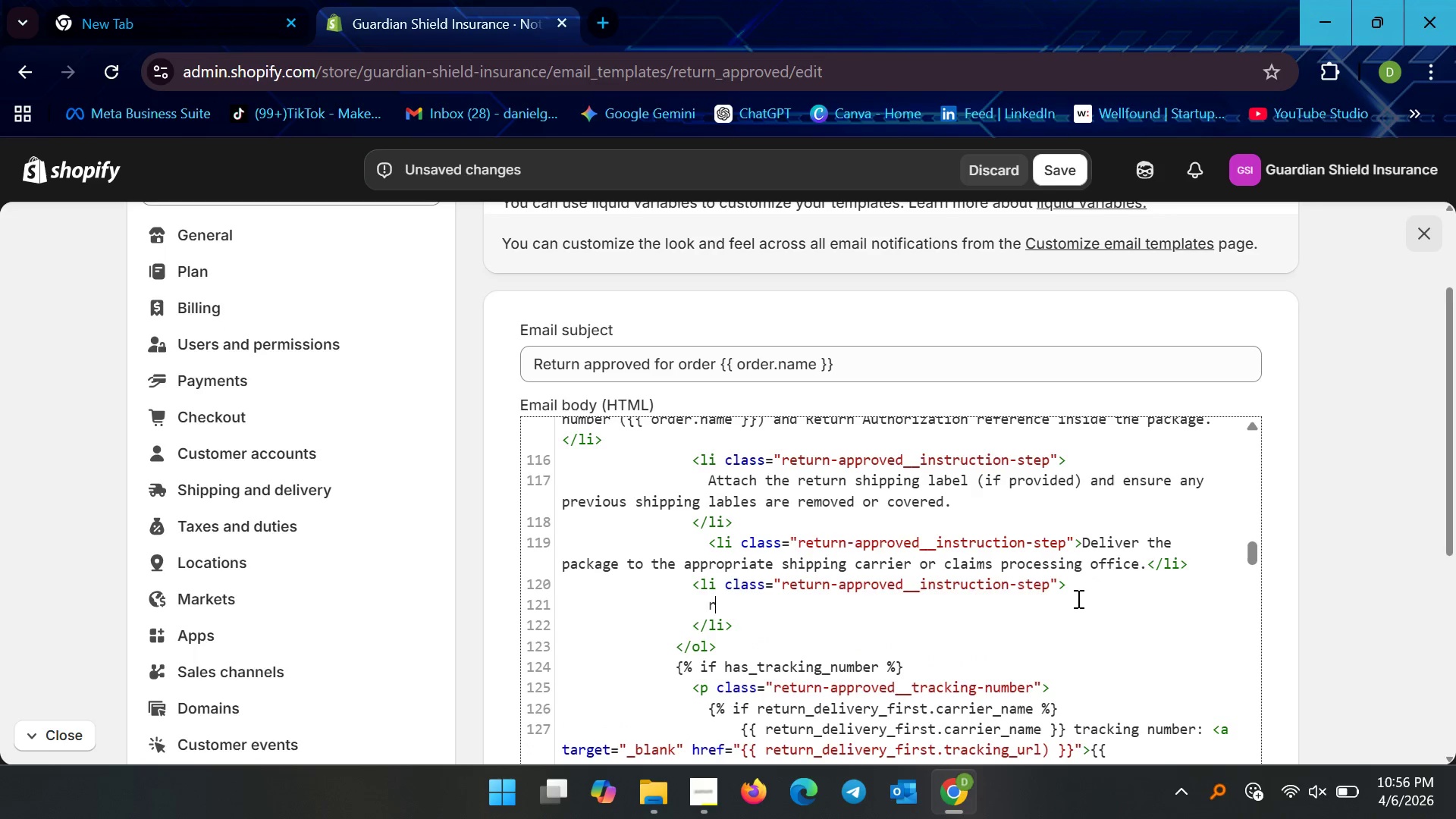 
type(r)
key(Backspace)
key(Backspace)
key(Backspace)
key(Backspace)
key(Backspace)
type(Retain your tracking number for verification and record-keeping purposes.)
 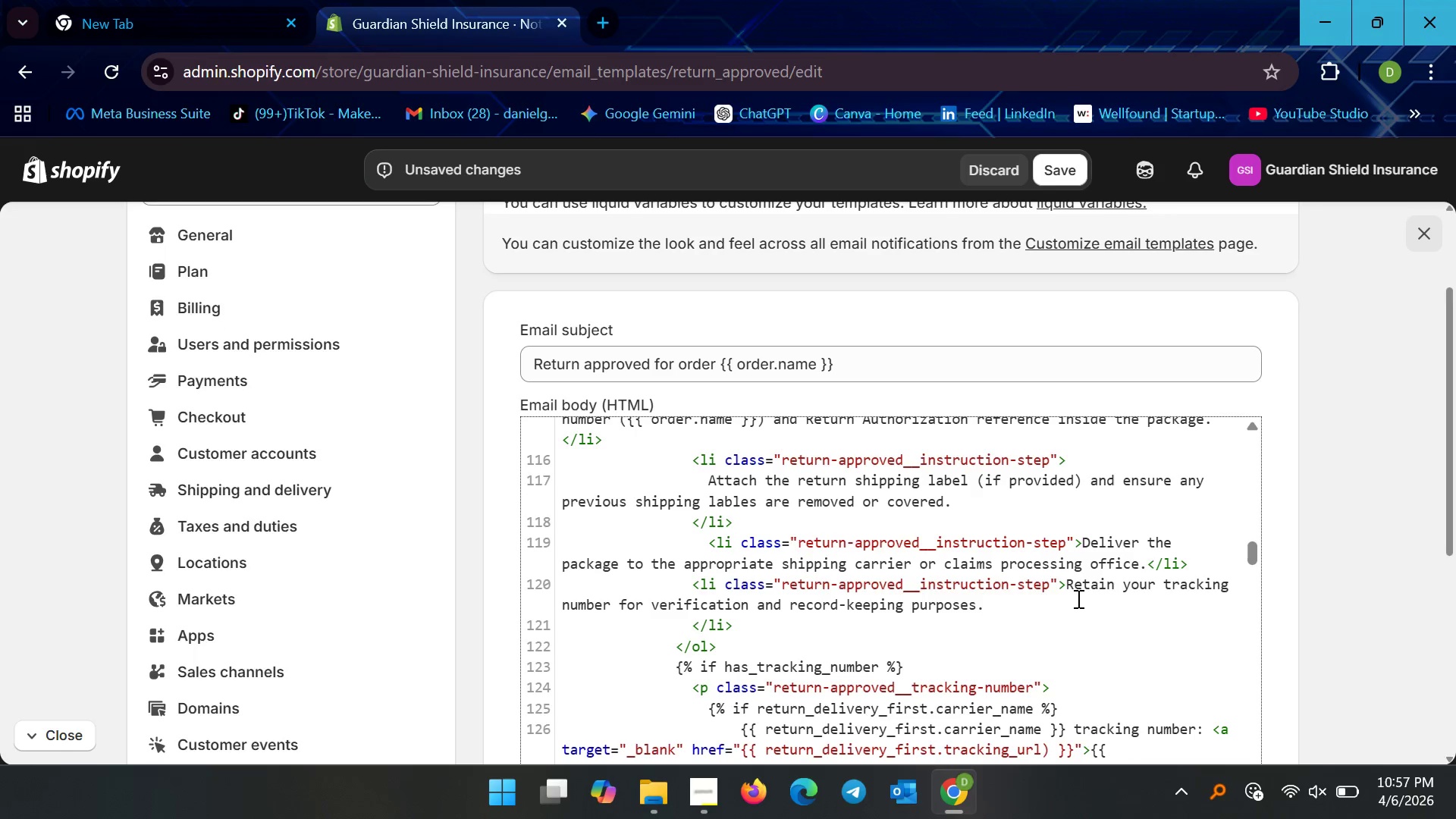 
wait(5.91)
 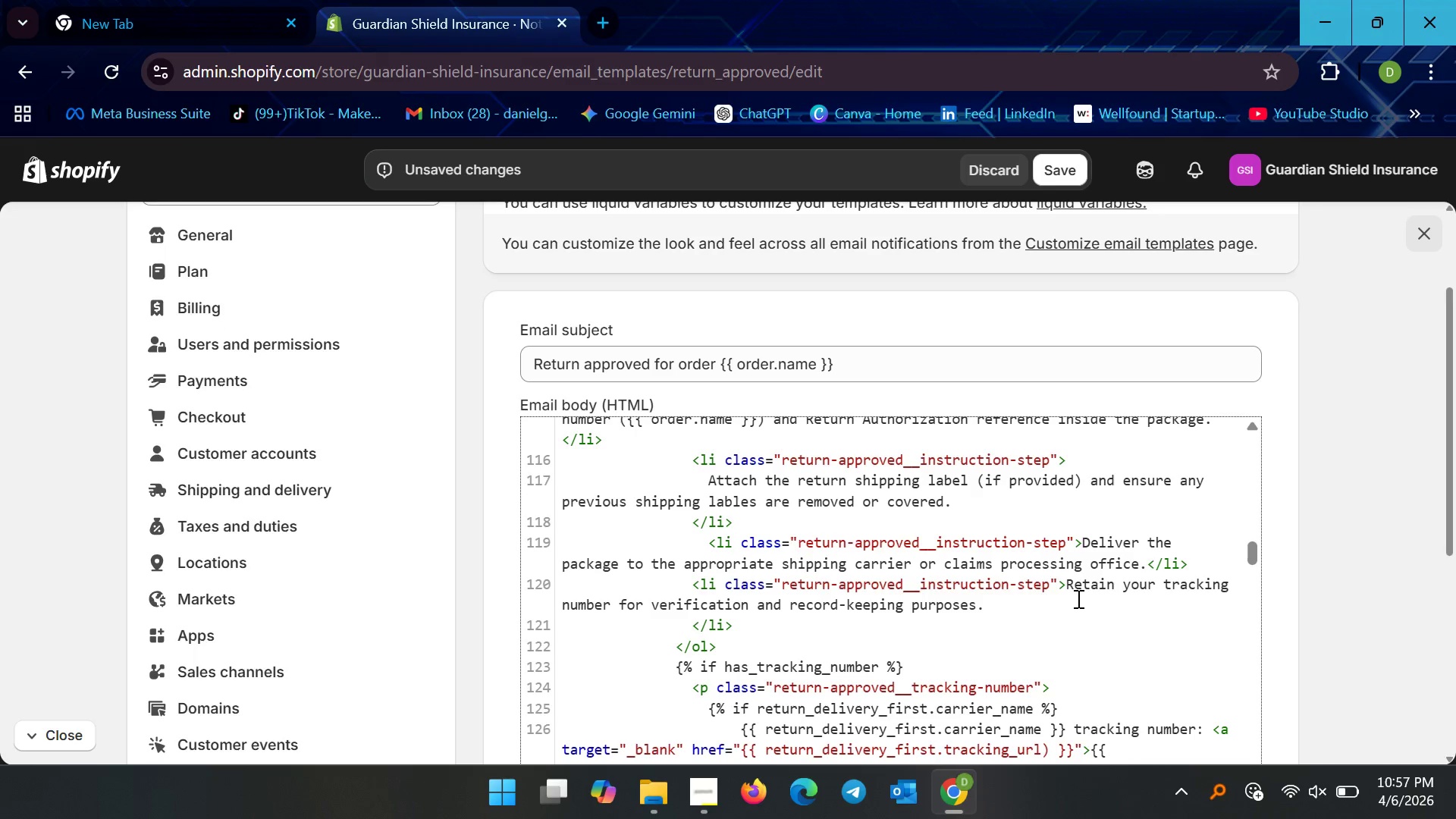 
mouse_move([878, 814])
 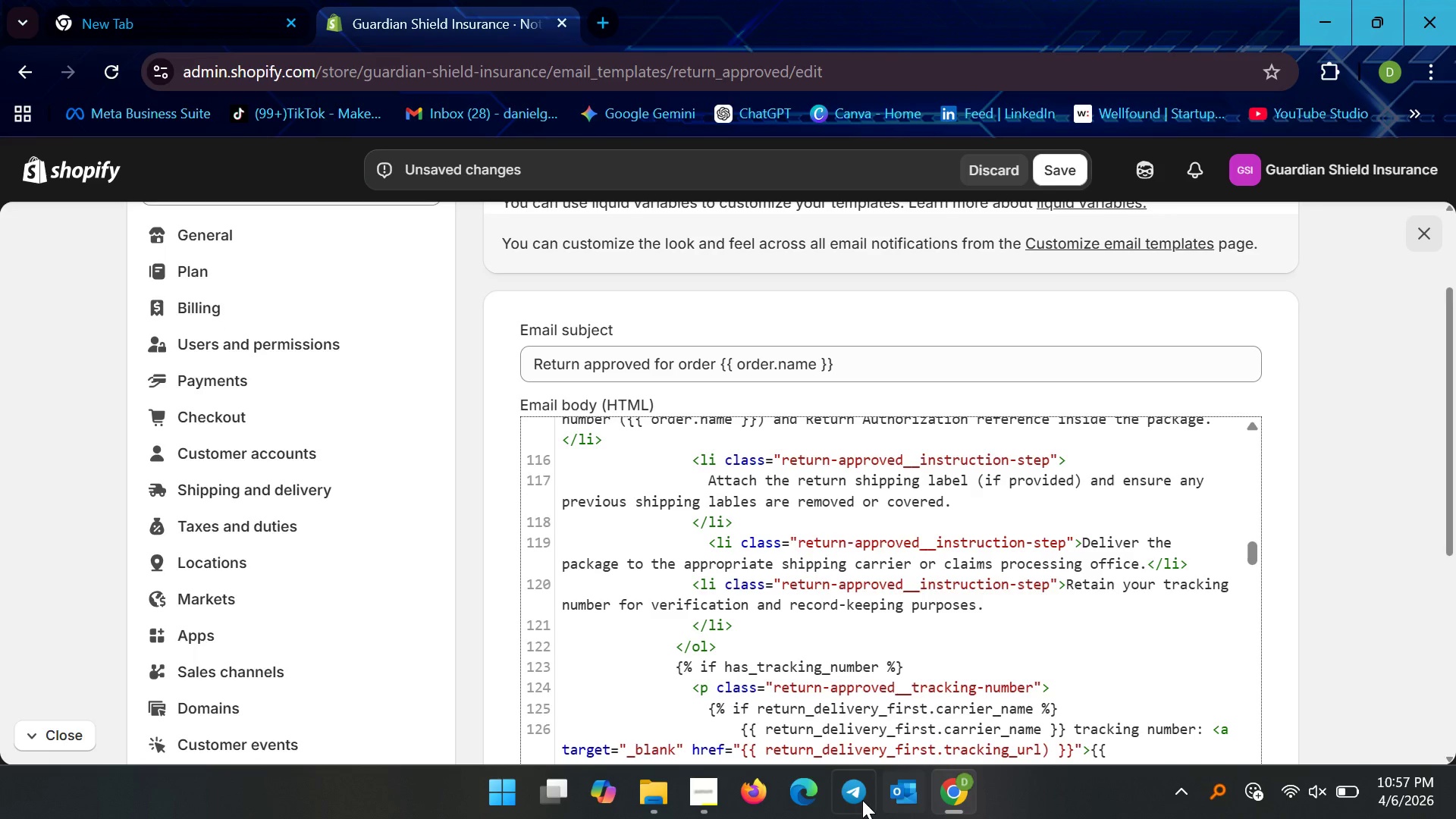 
mouse_move([844, 795])
 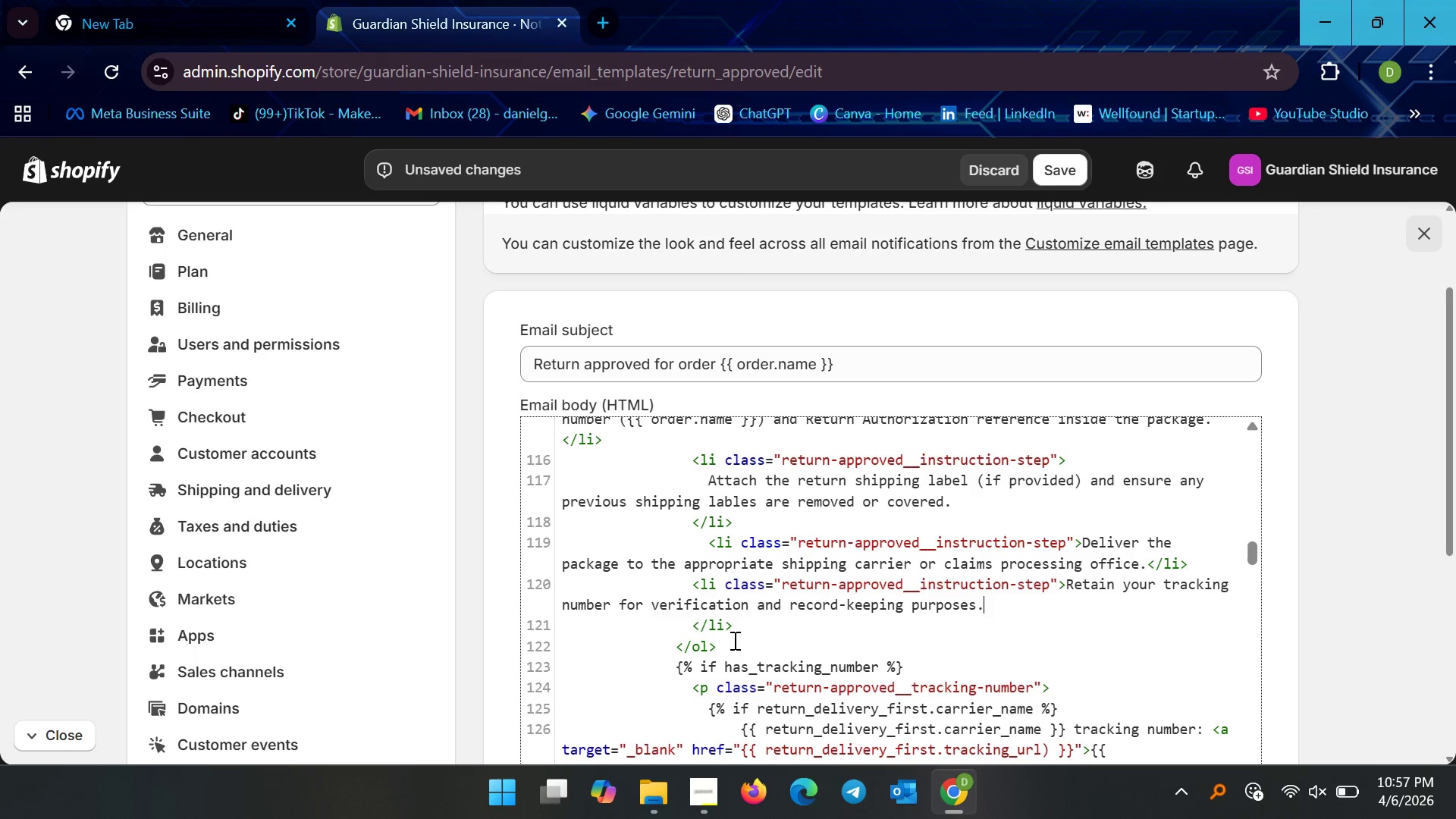 
left_click([731, 646])
 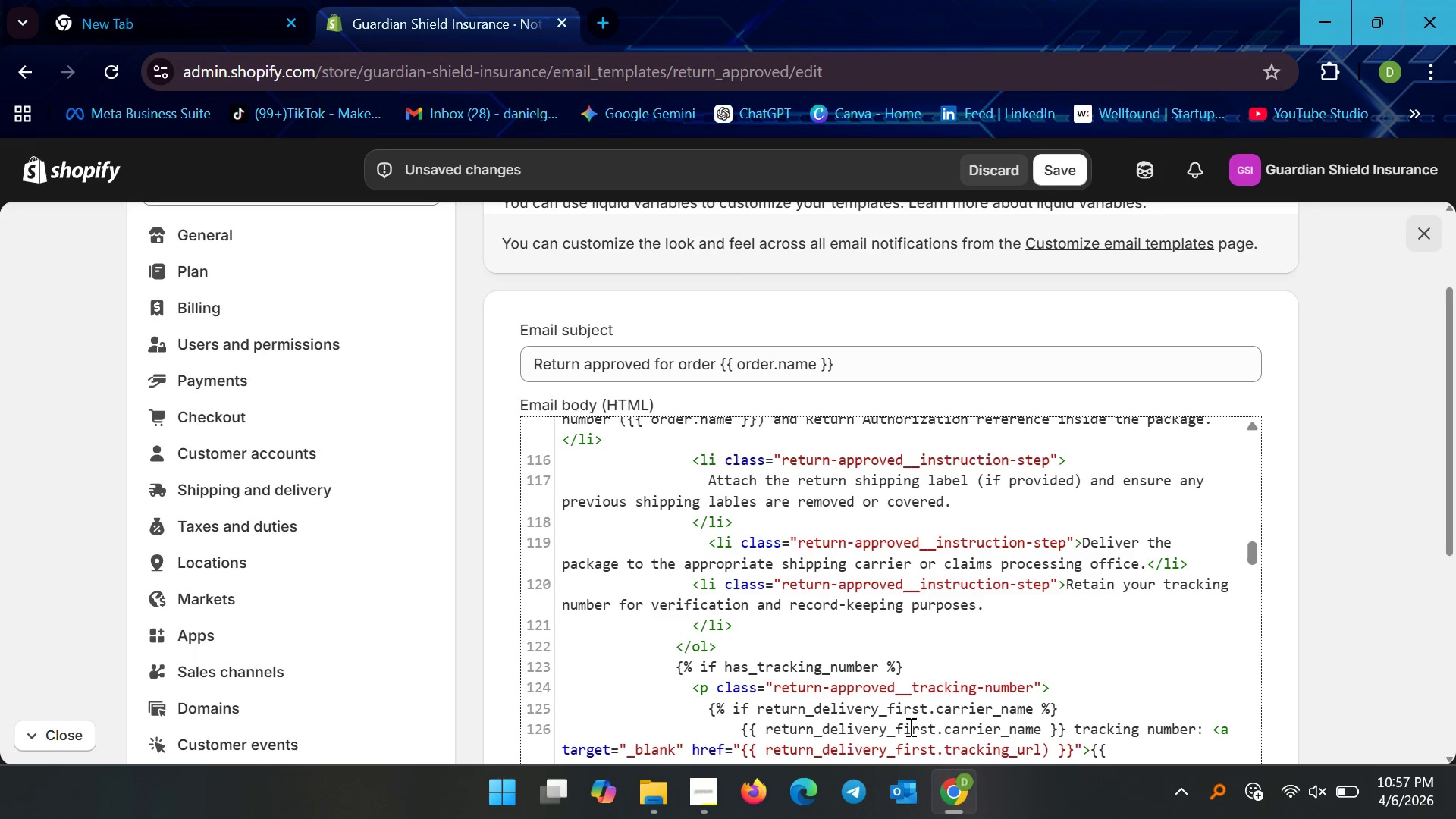 
hold_key(key=ShiftLeft, duration=0.73)
 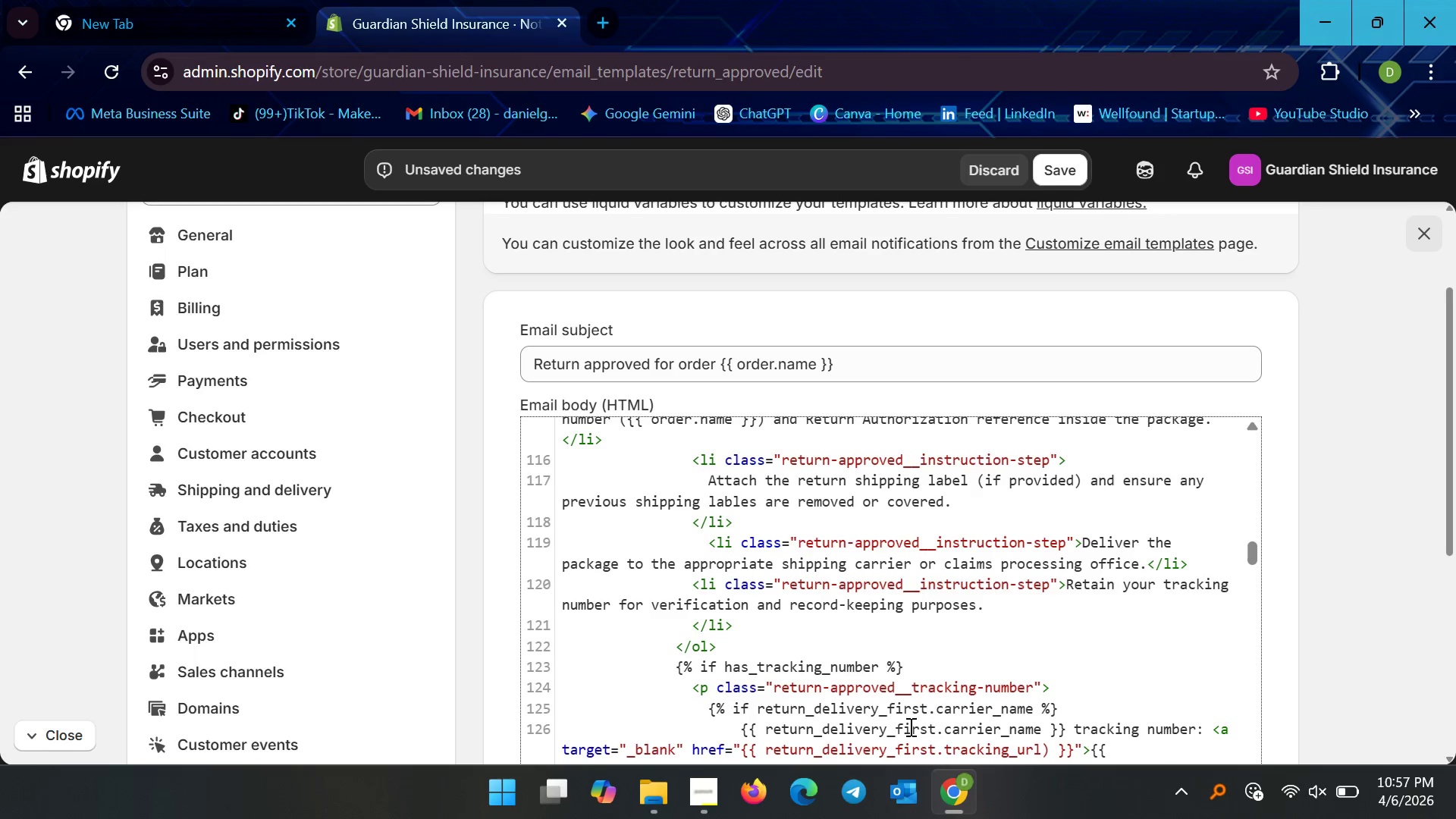 
key(Shift+Enter)
 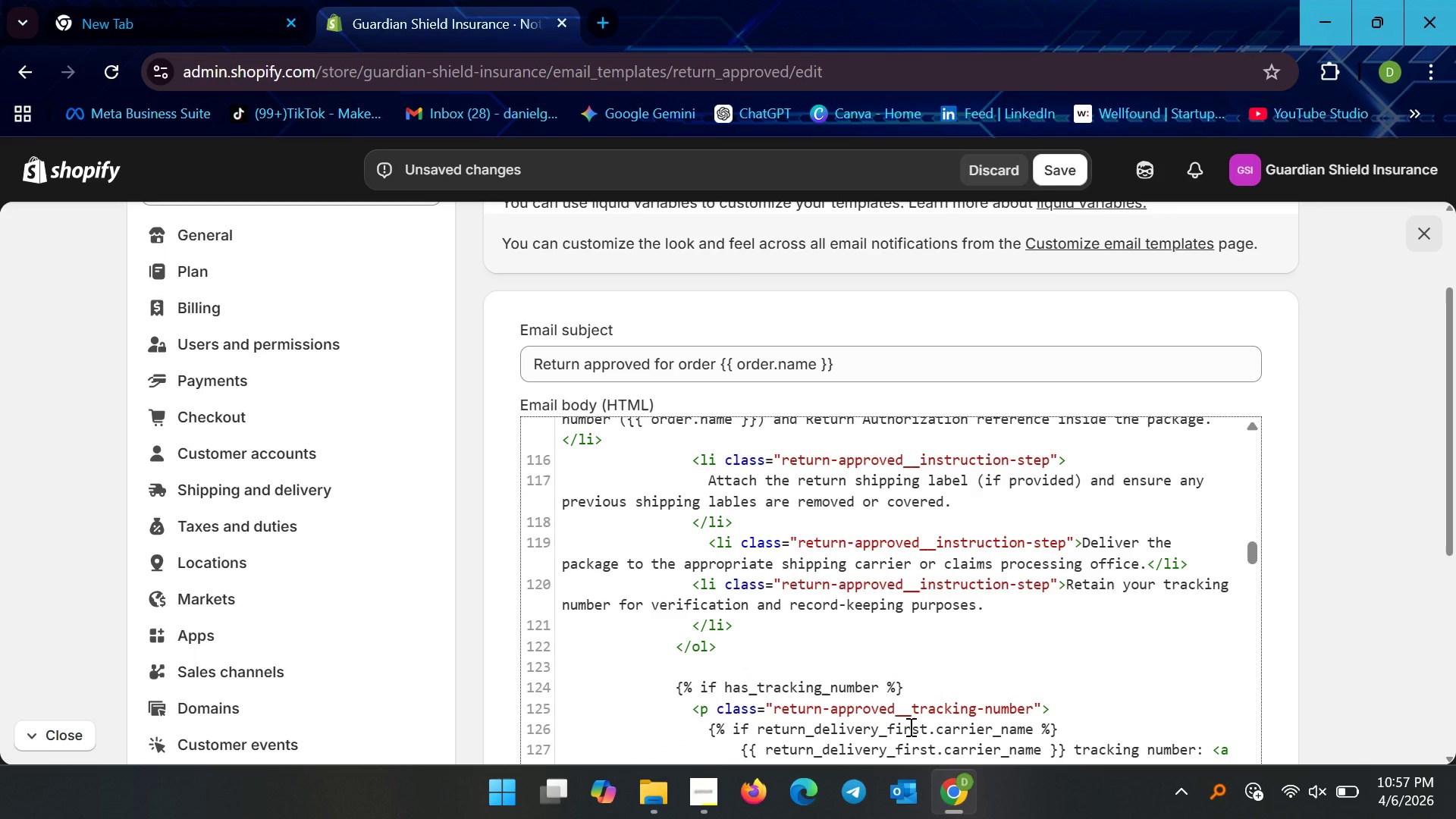 
key(Shift+Comma)
 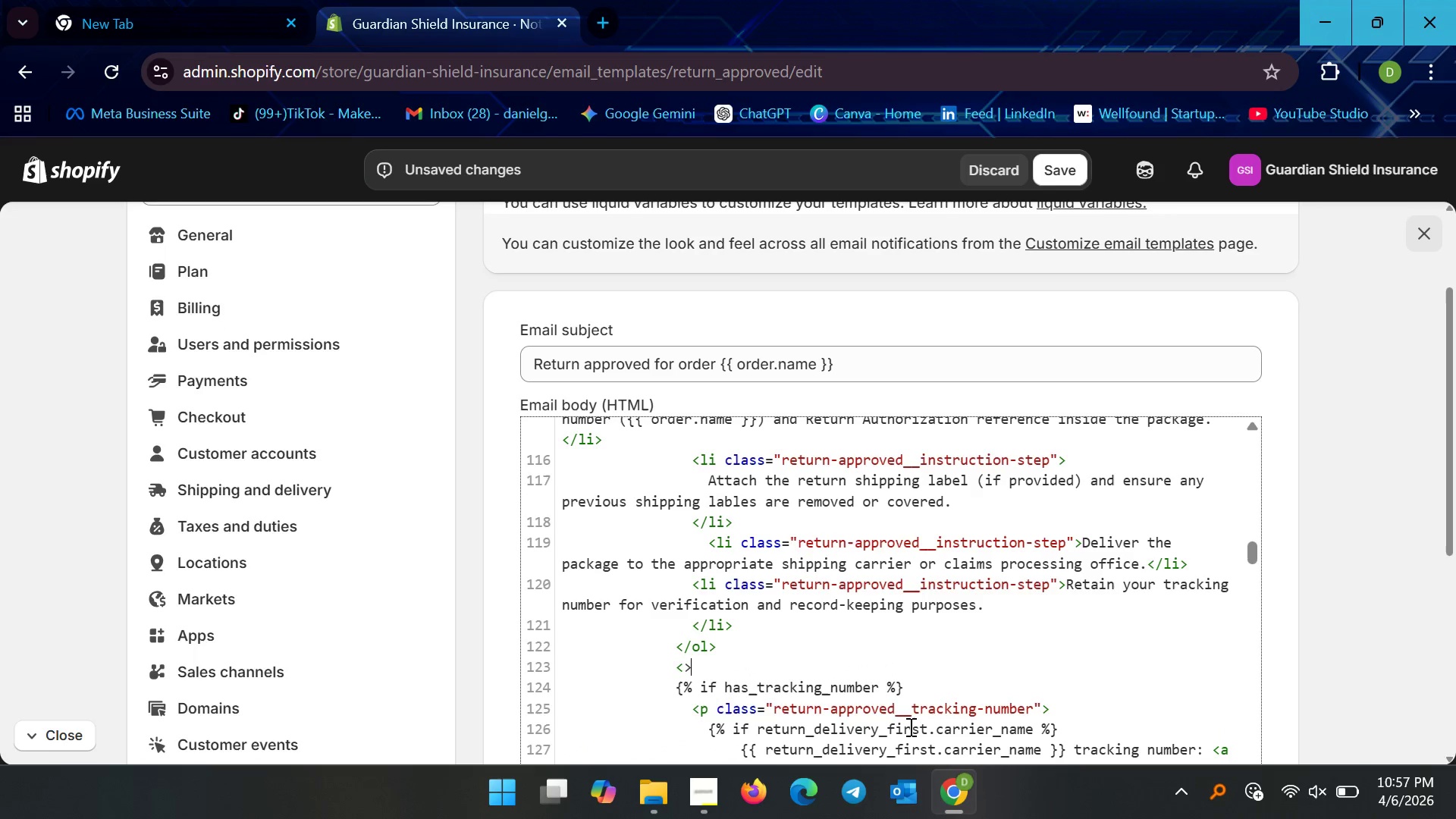 
key(Shift+Period)
 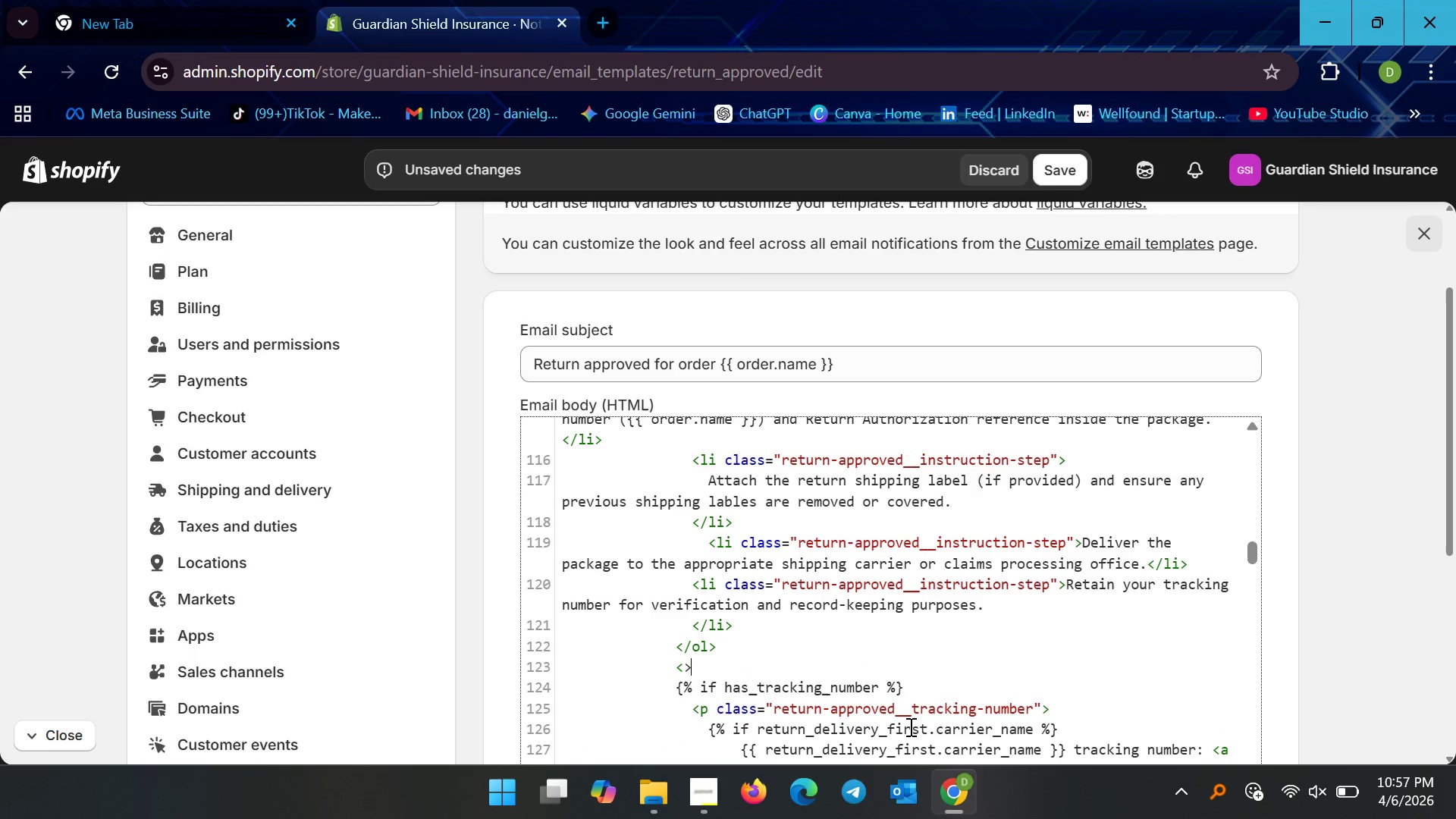 
key(ArrowLeft)
 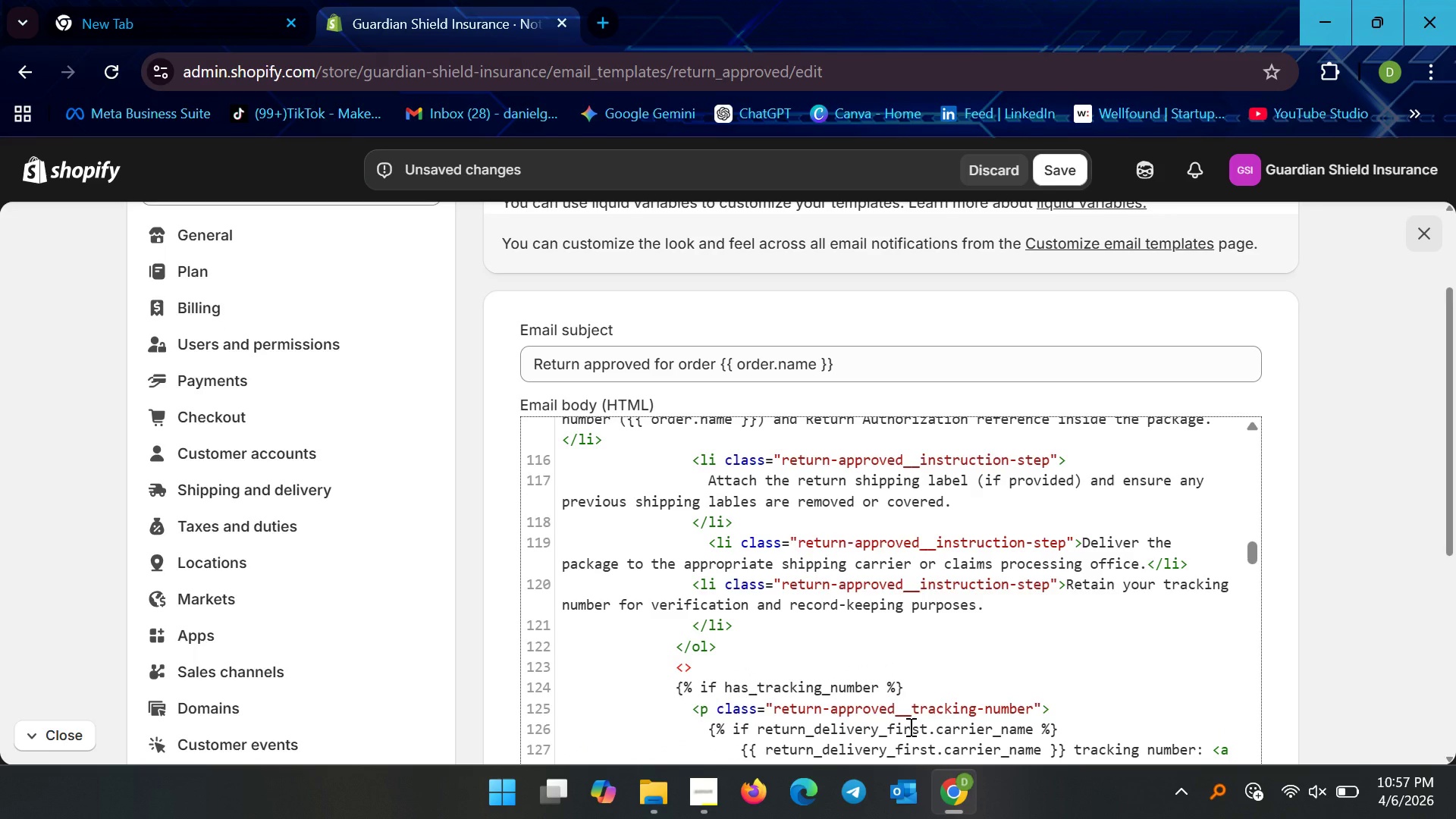 
key(P)
 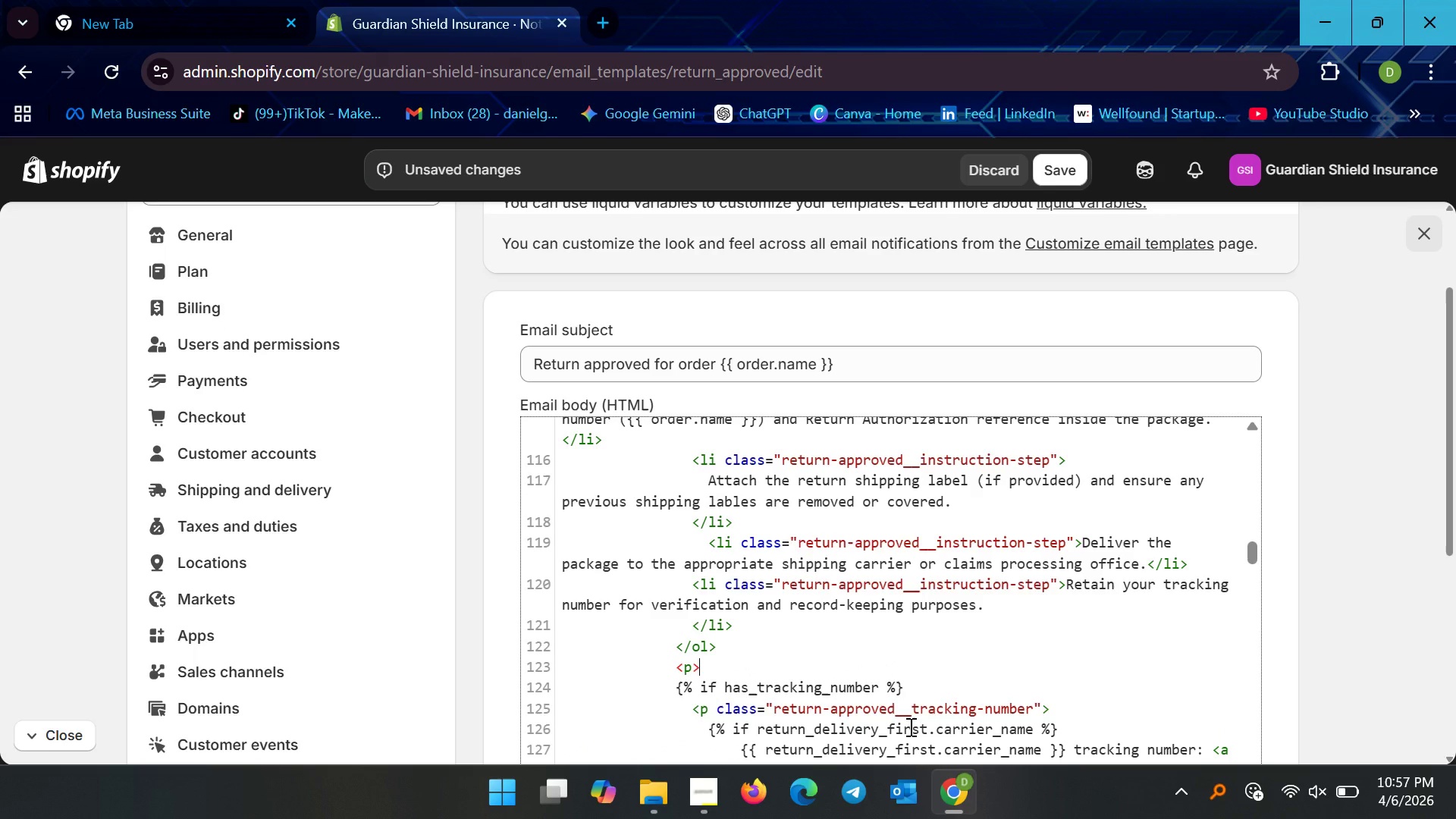 
key(ArrowRight)
 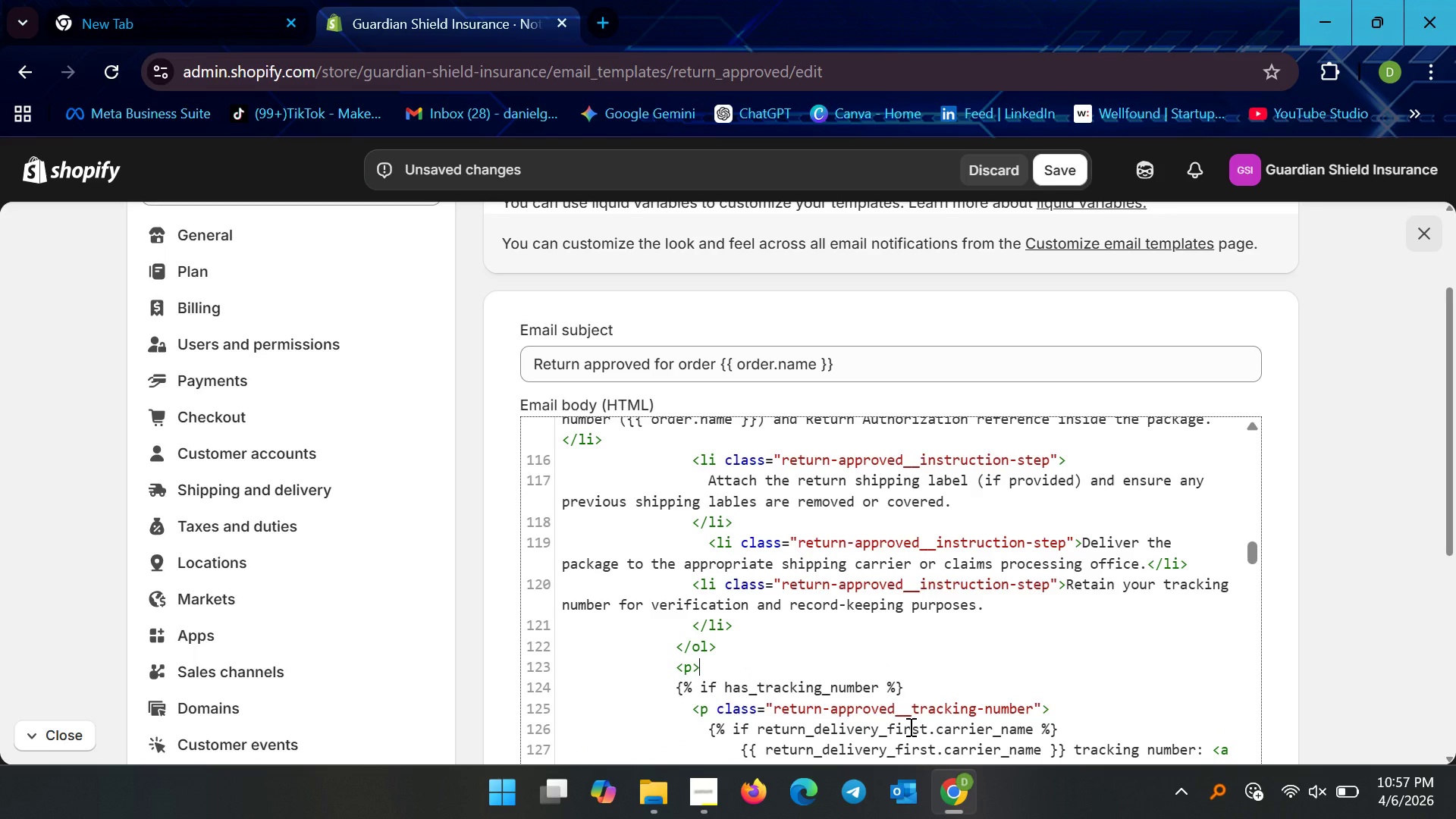 
key(Shift+ShiftRight)
 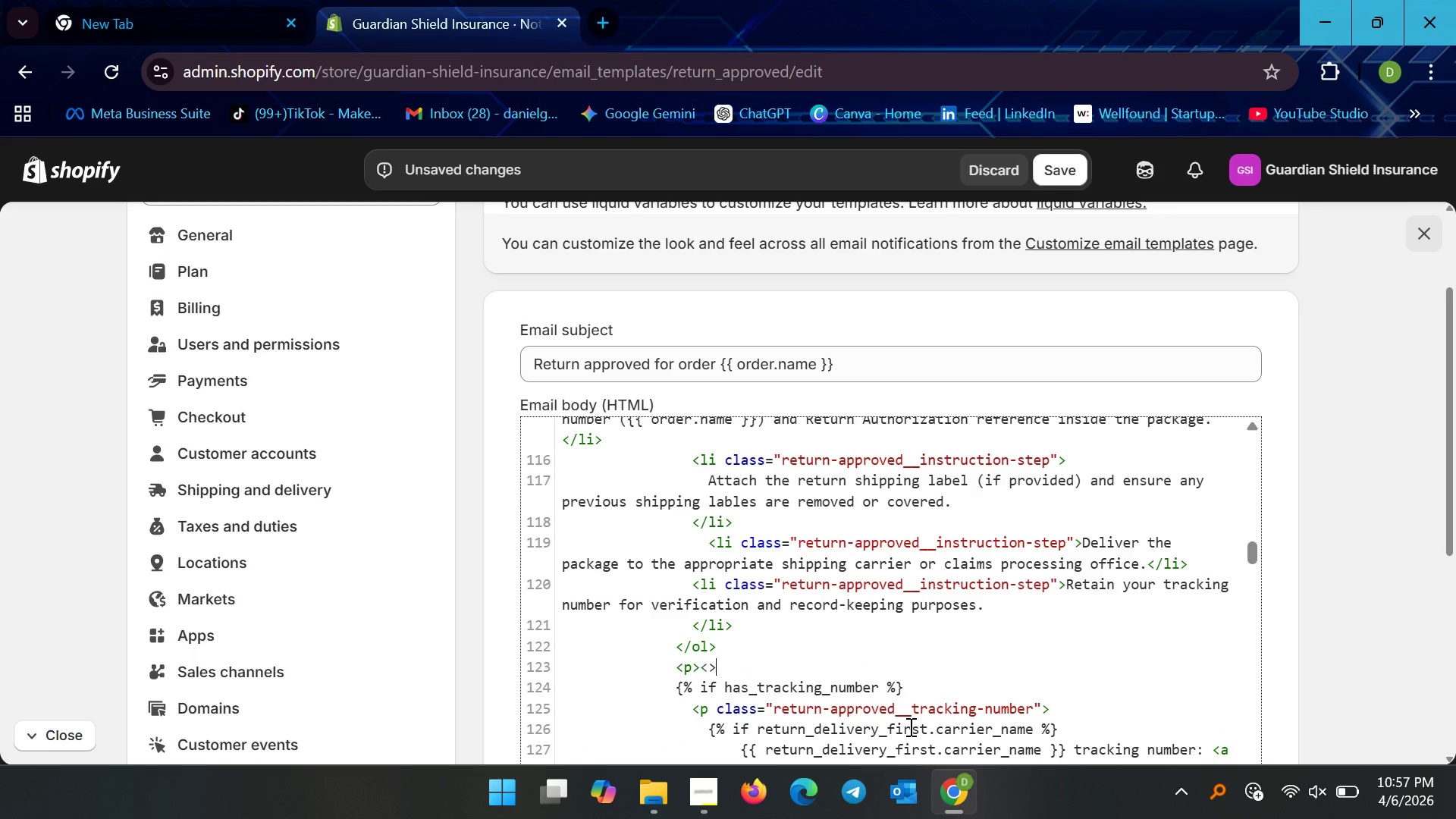 
key(Shift+Comma)
 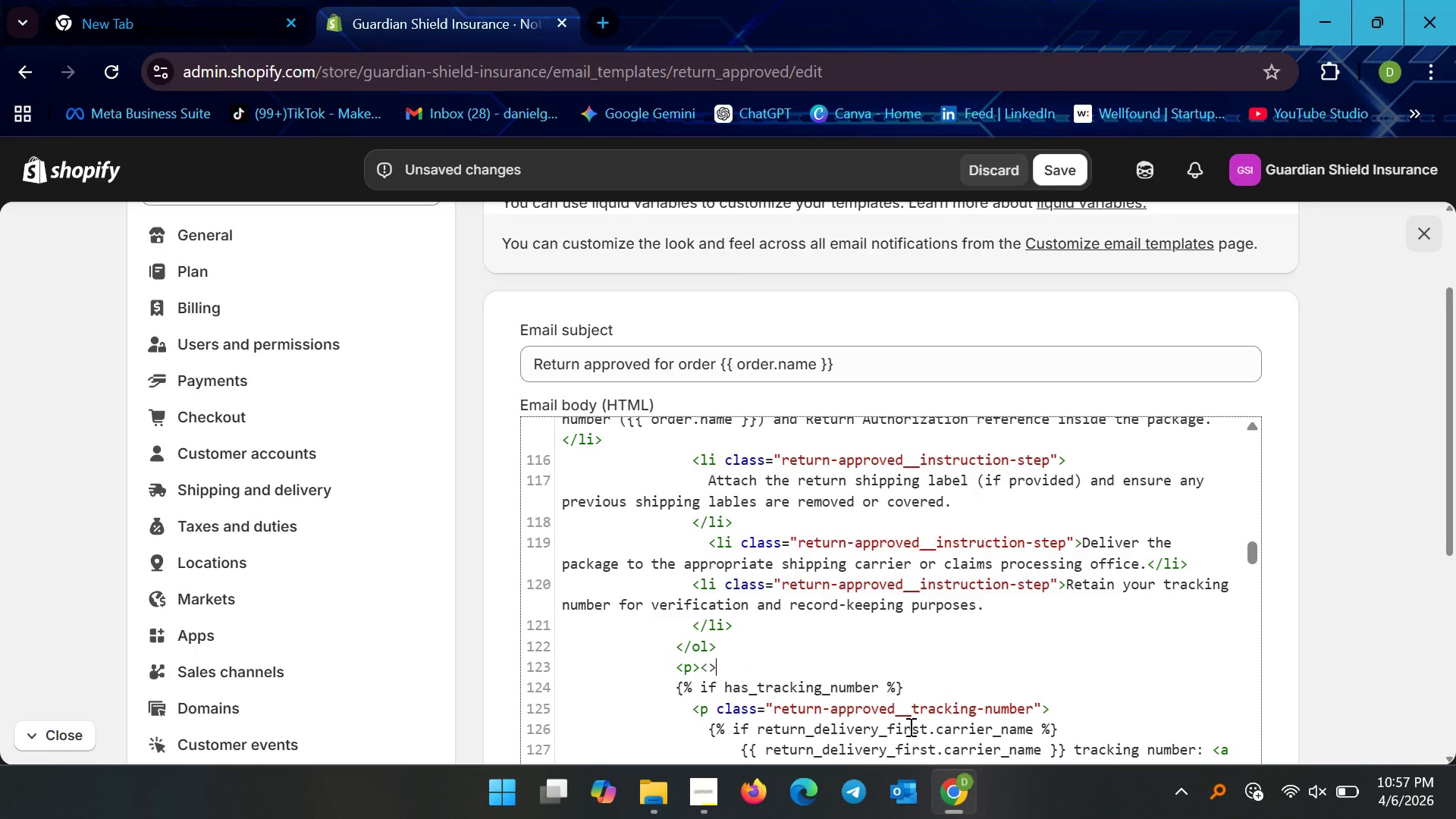 
key(Shift+Period)
 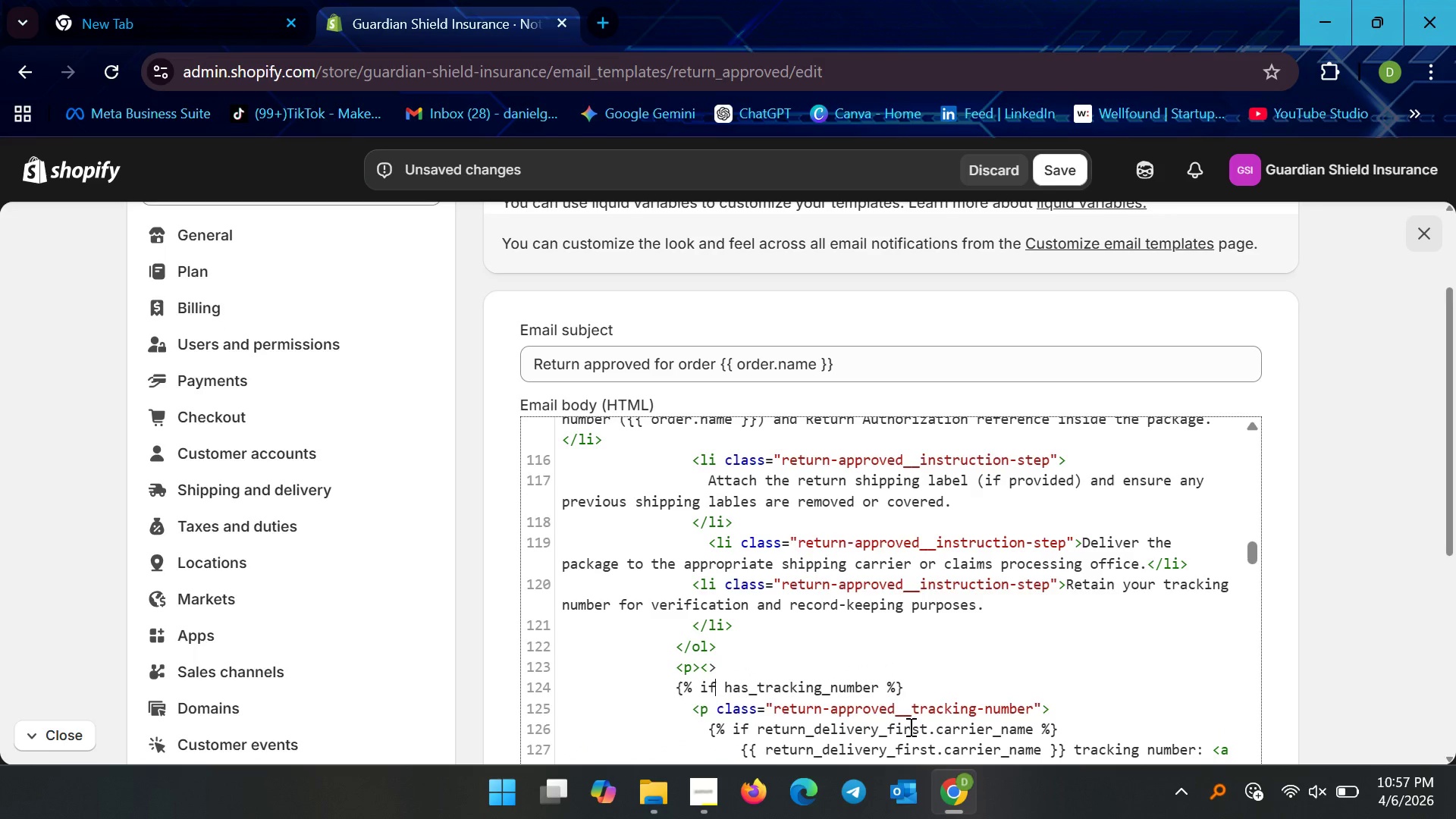 
key(ArrowDown)
 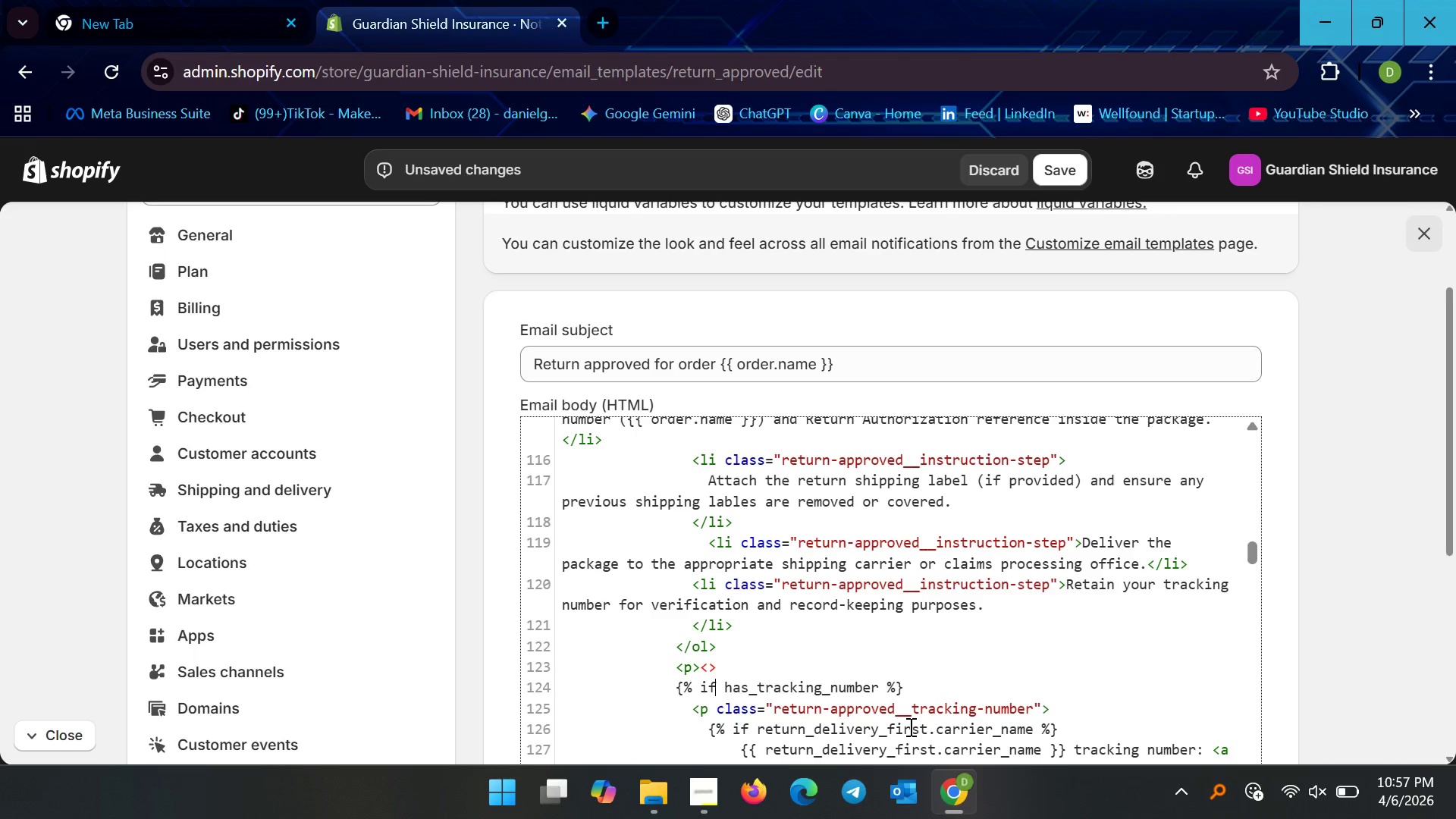 
key(ArrowUp)
 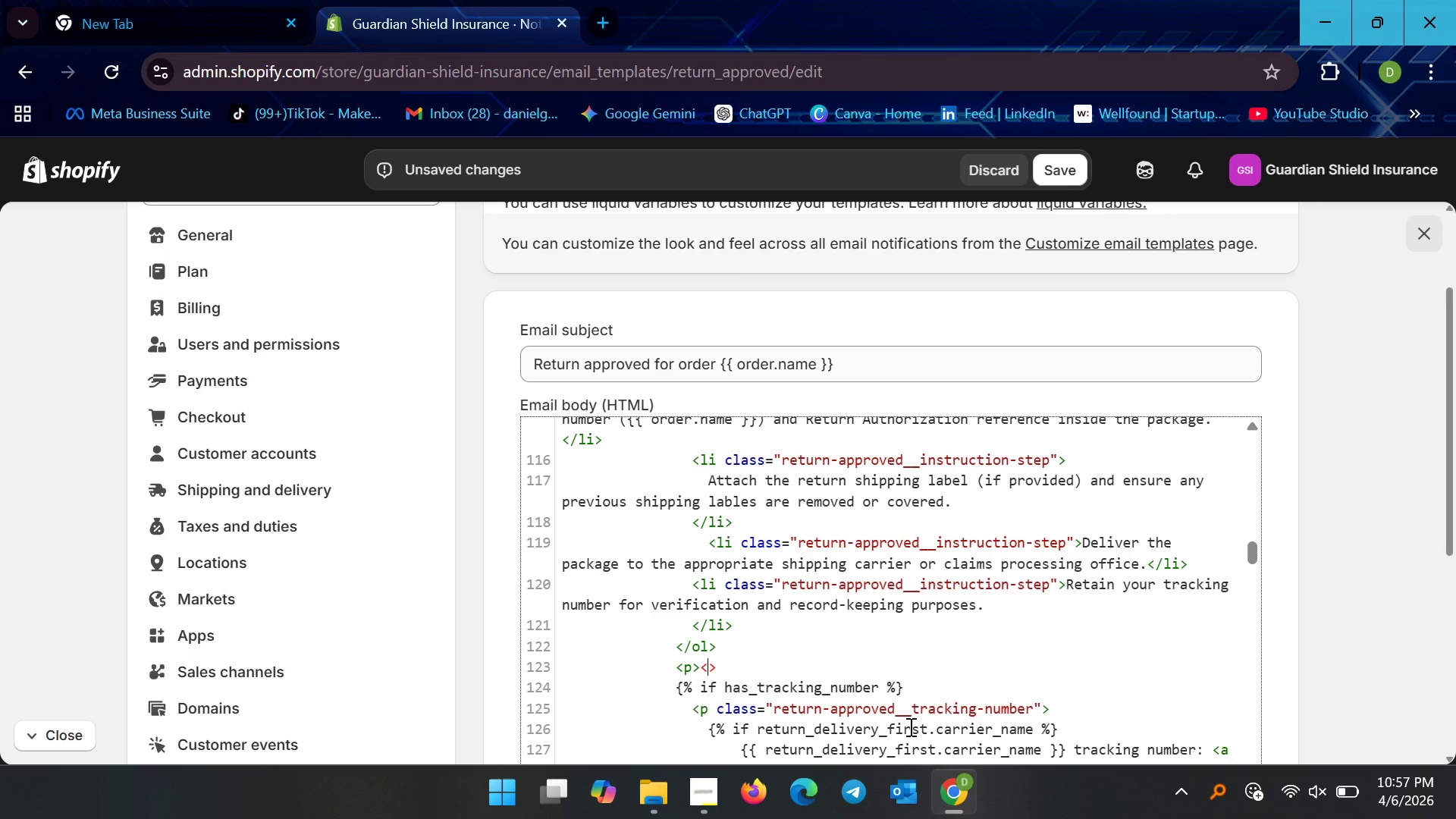 
key(ArrowLeft)
 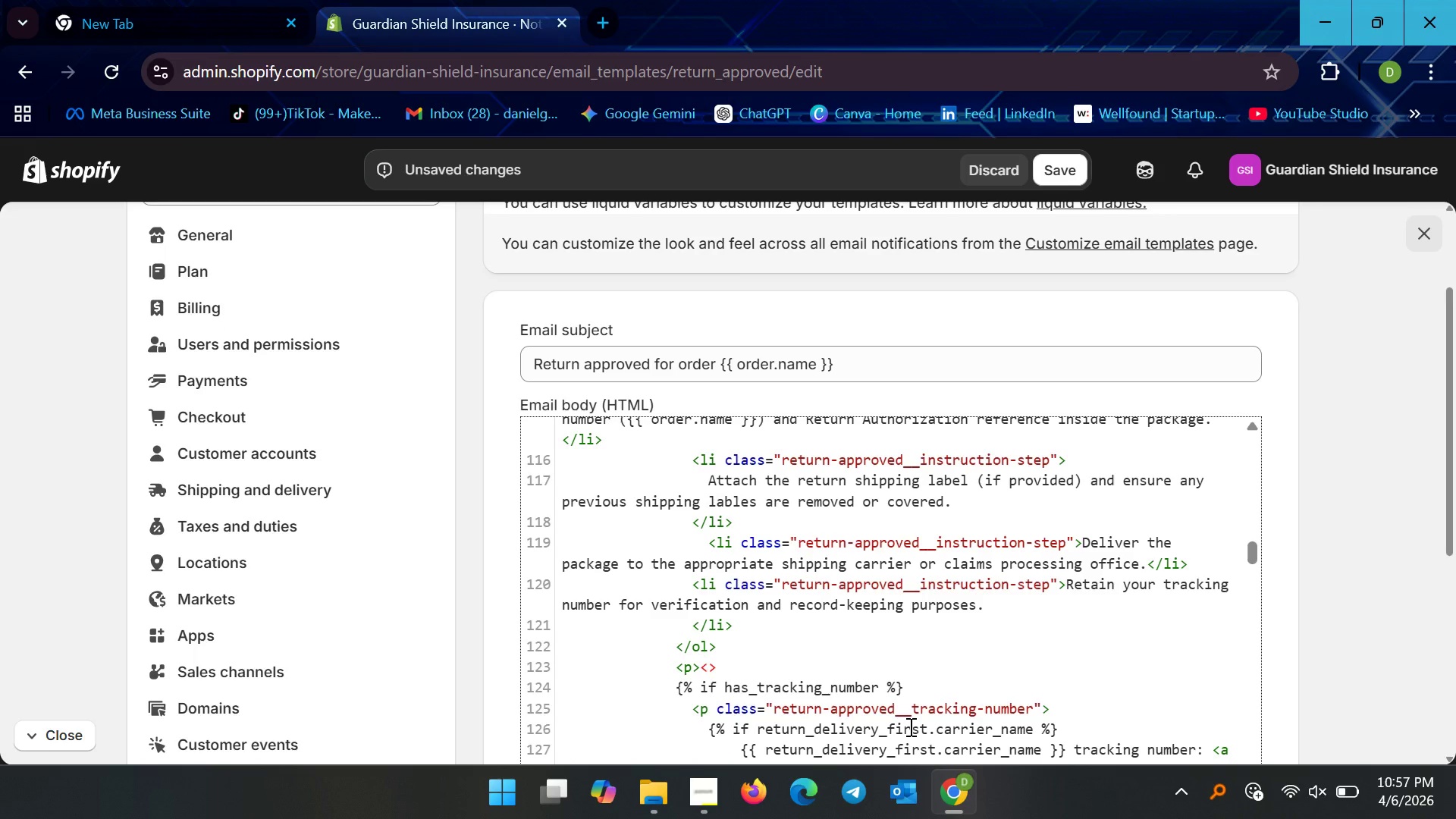 
key(Slash)
 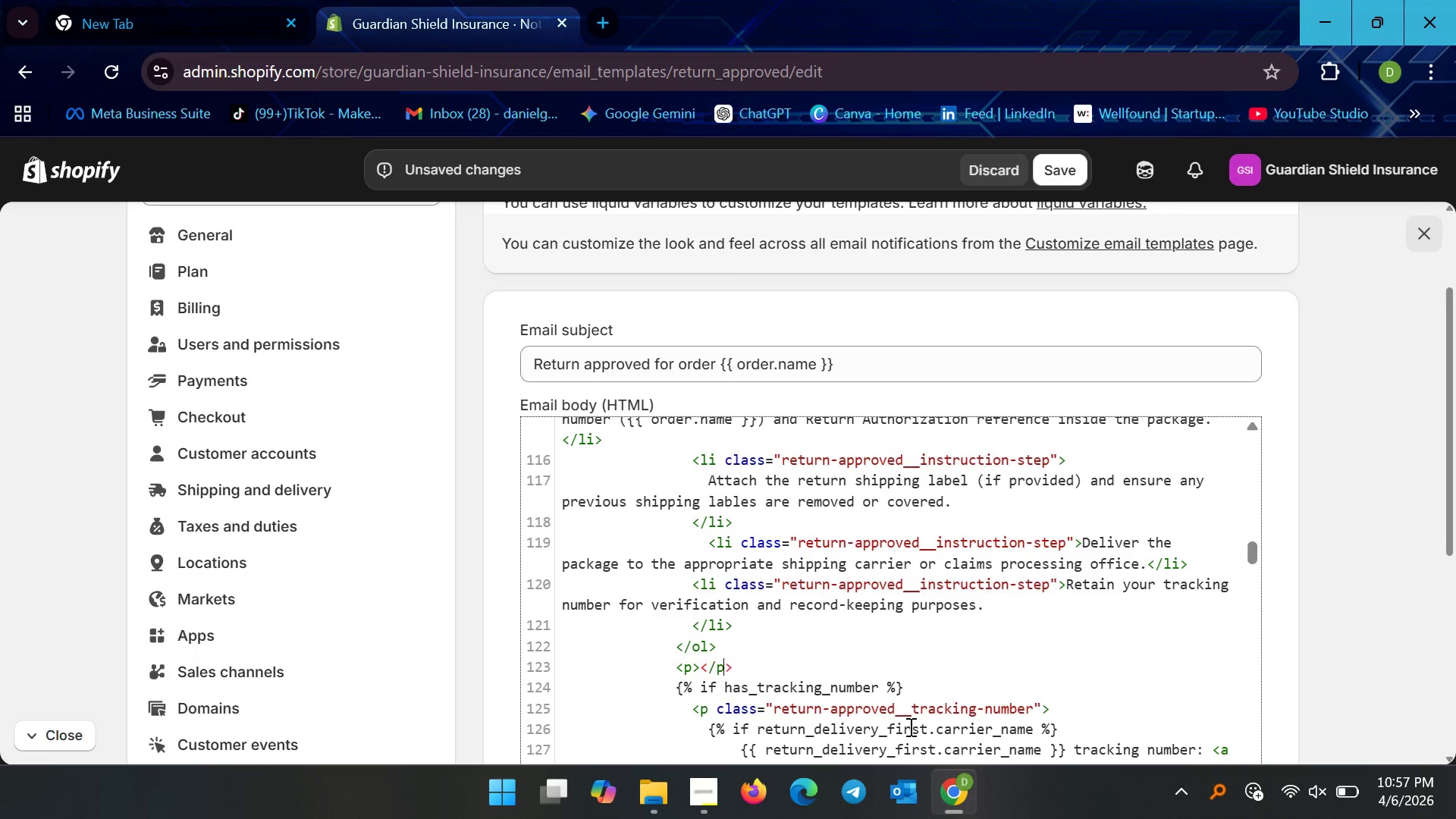 
key(P)
 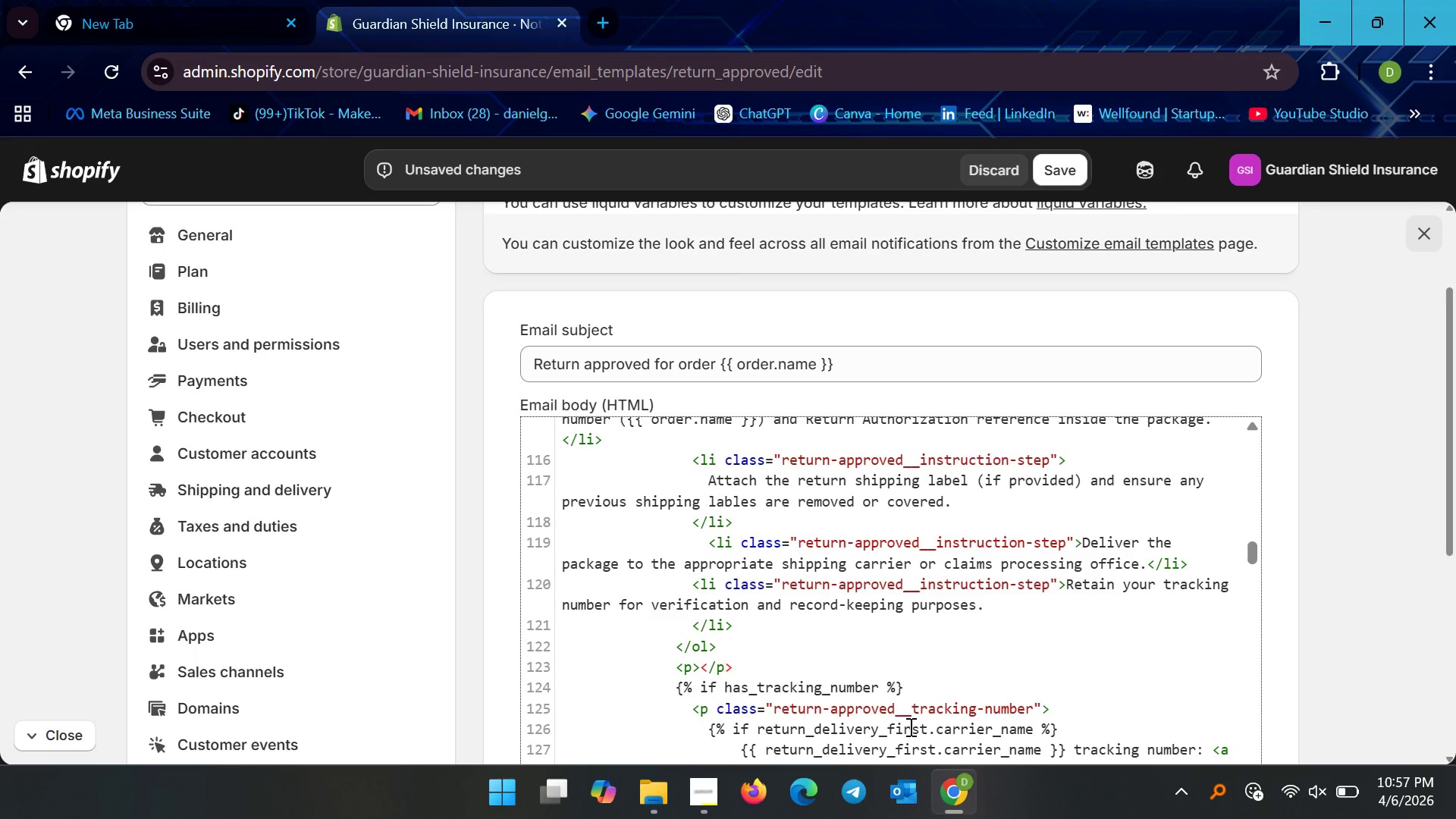 
key(ArrowLeft)
 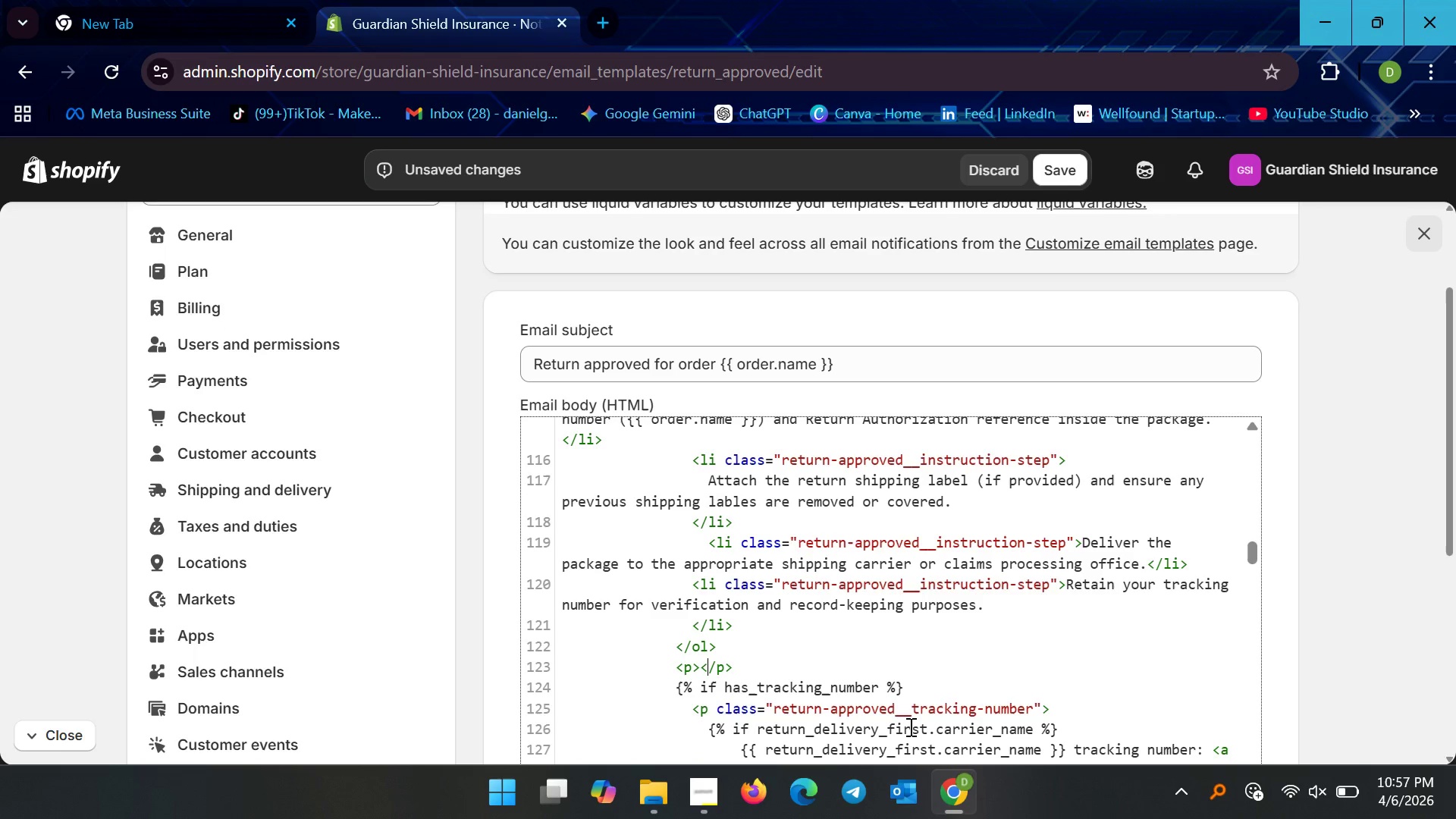 
key(ArrowLeft)
 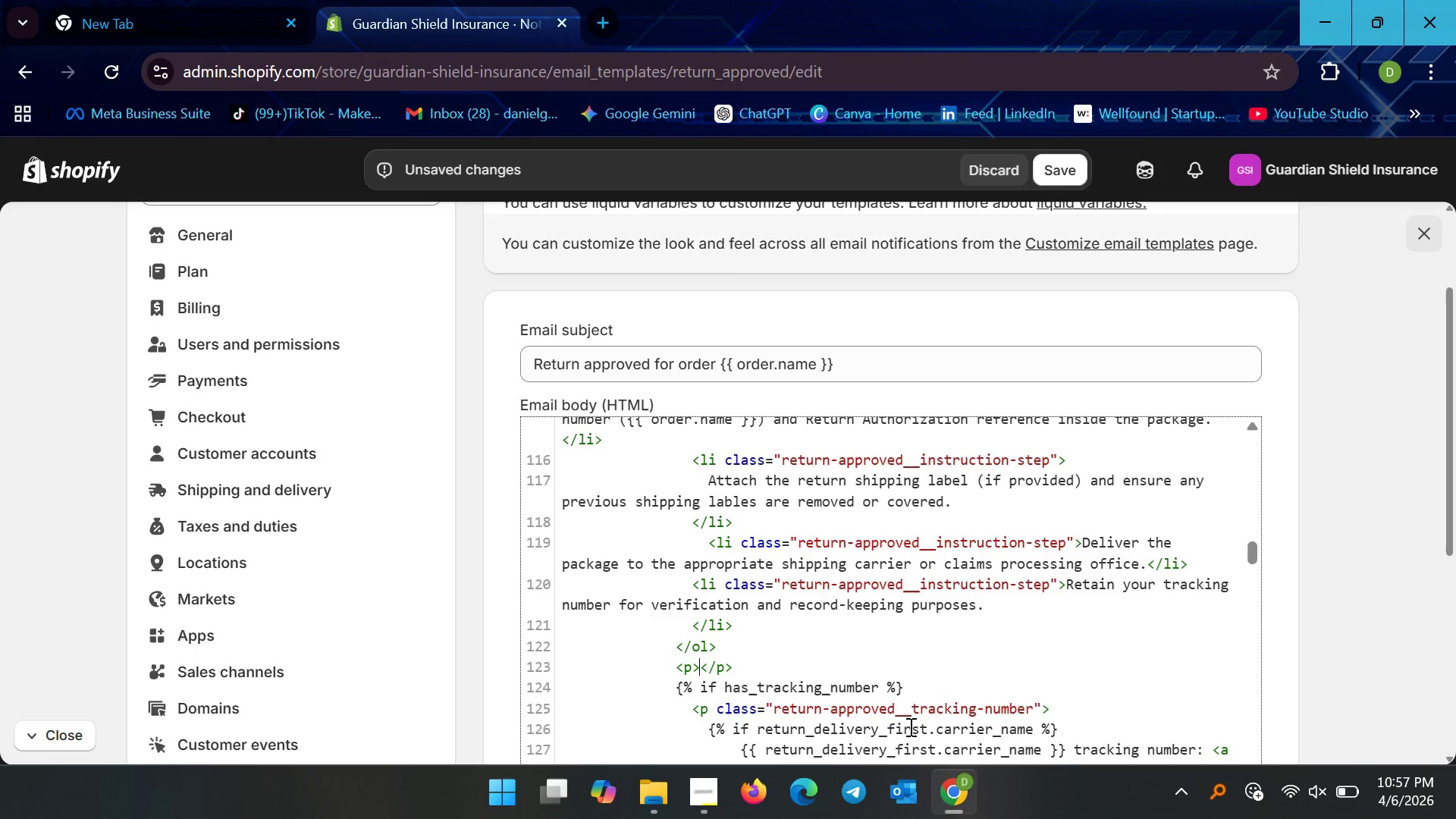 
key(ArrowLeft)
 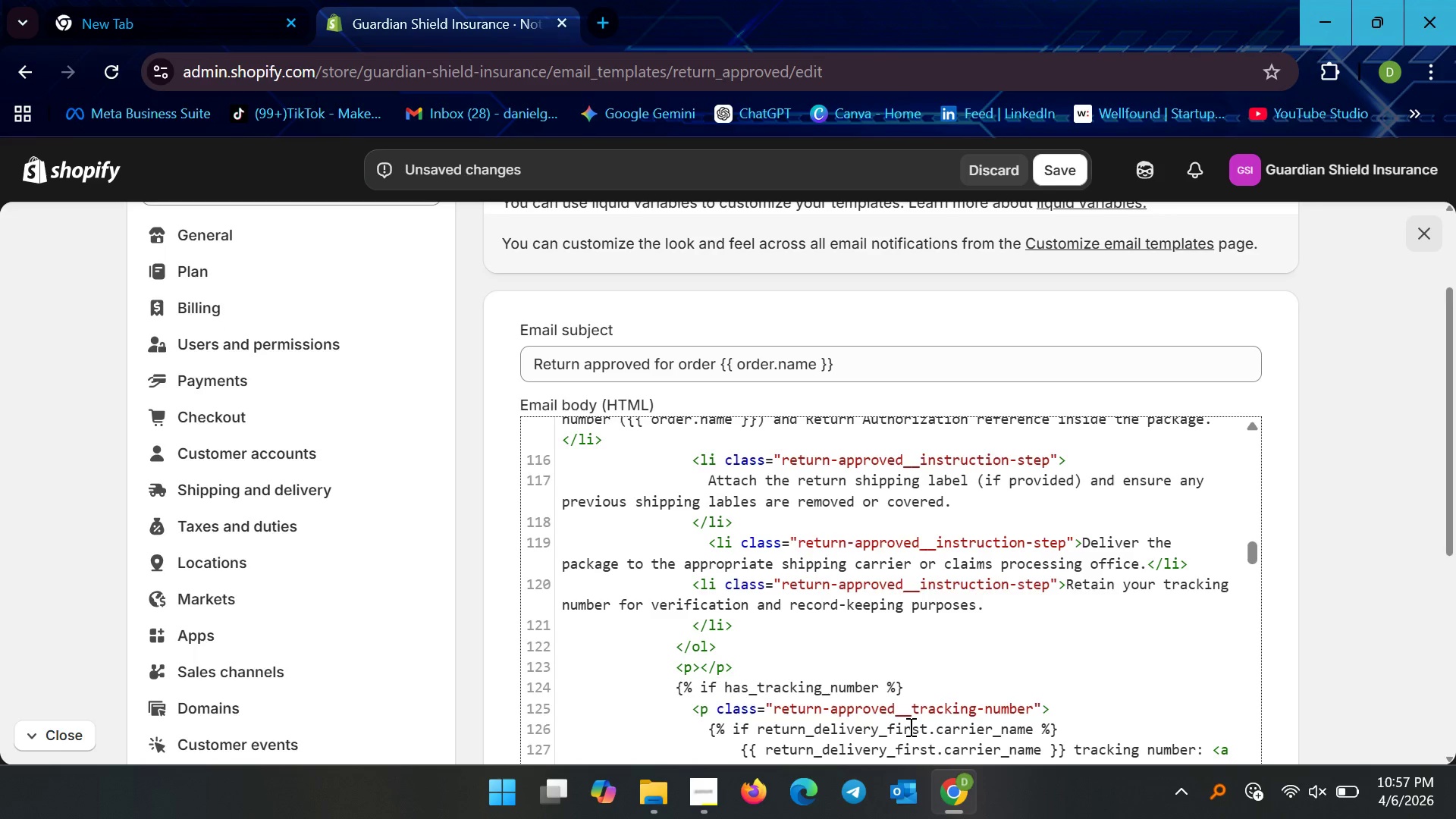 
key(Shift+ShiftRight)
 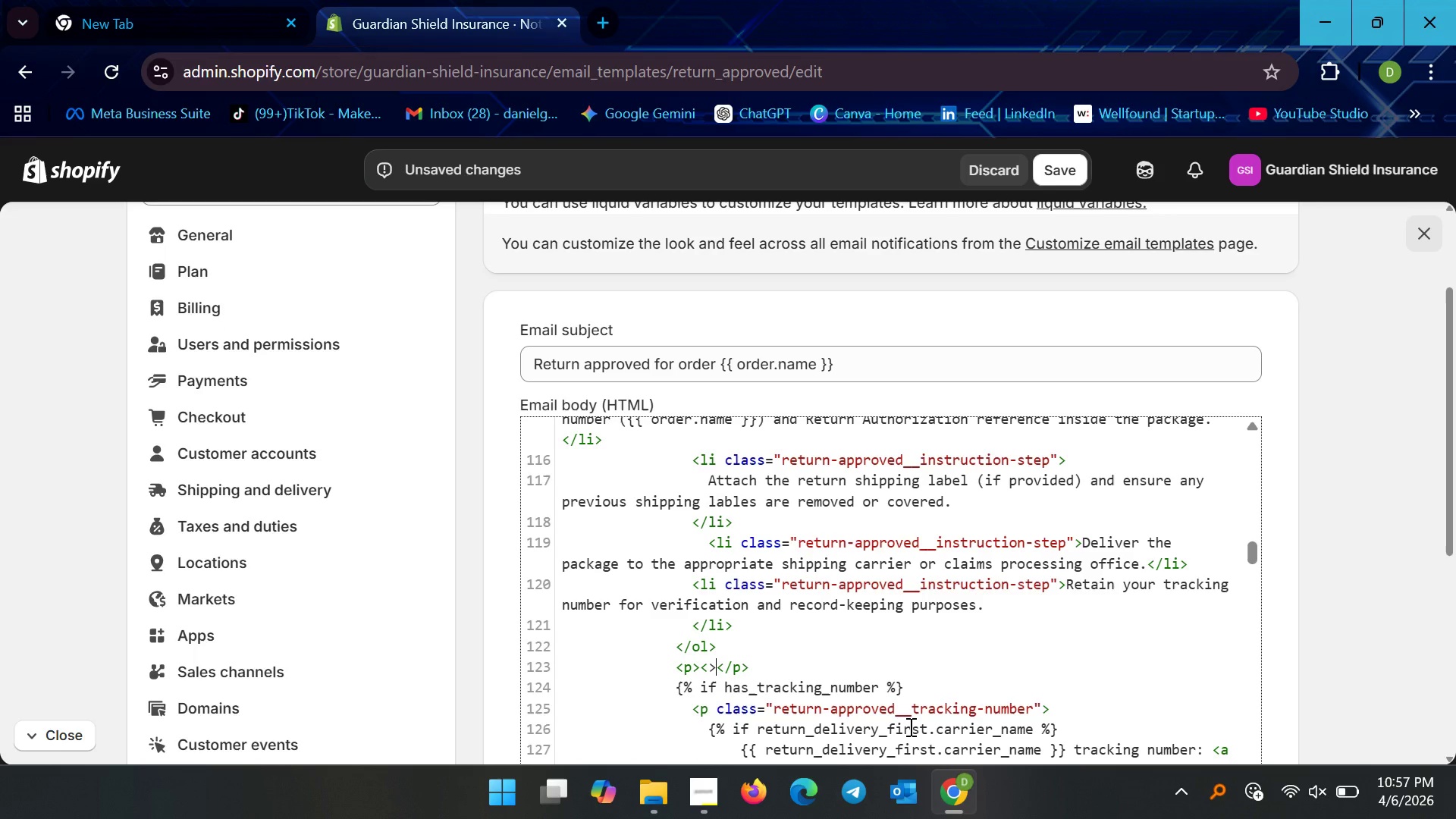 
key(Shift+Comma)
 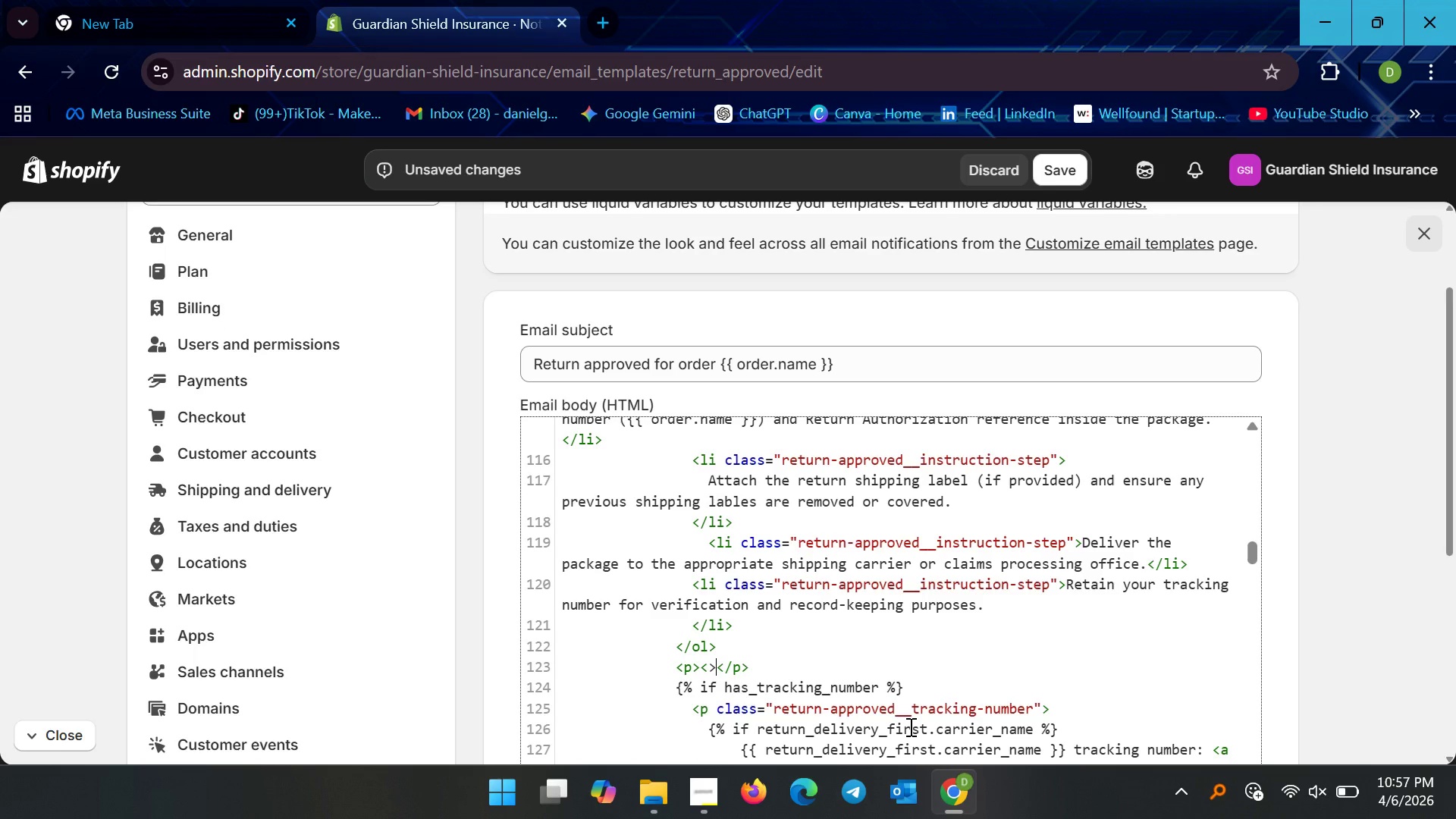 
key(Shift+Period)
 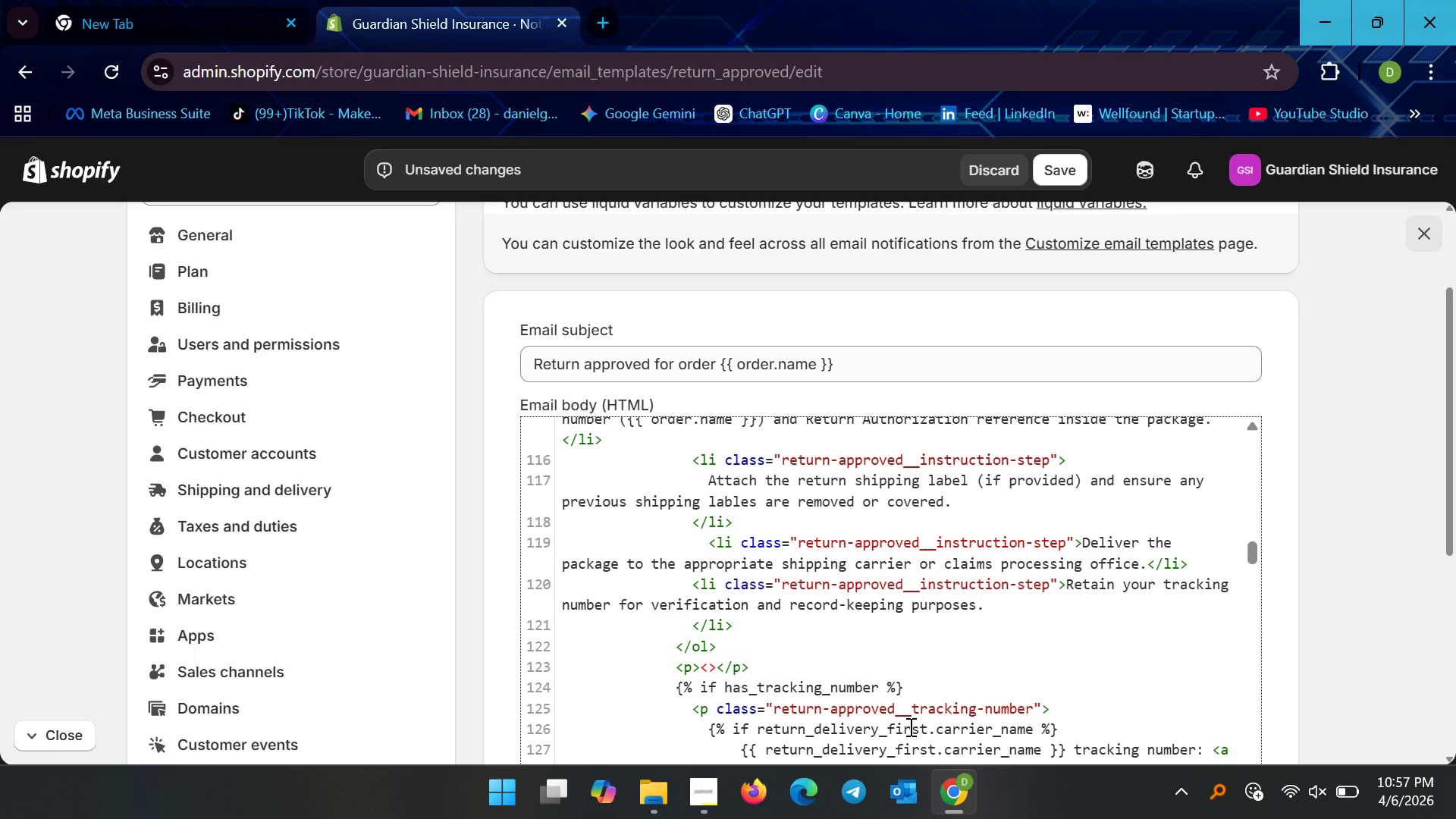 
key(ArrowLeft)
 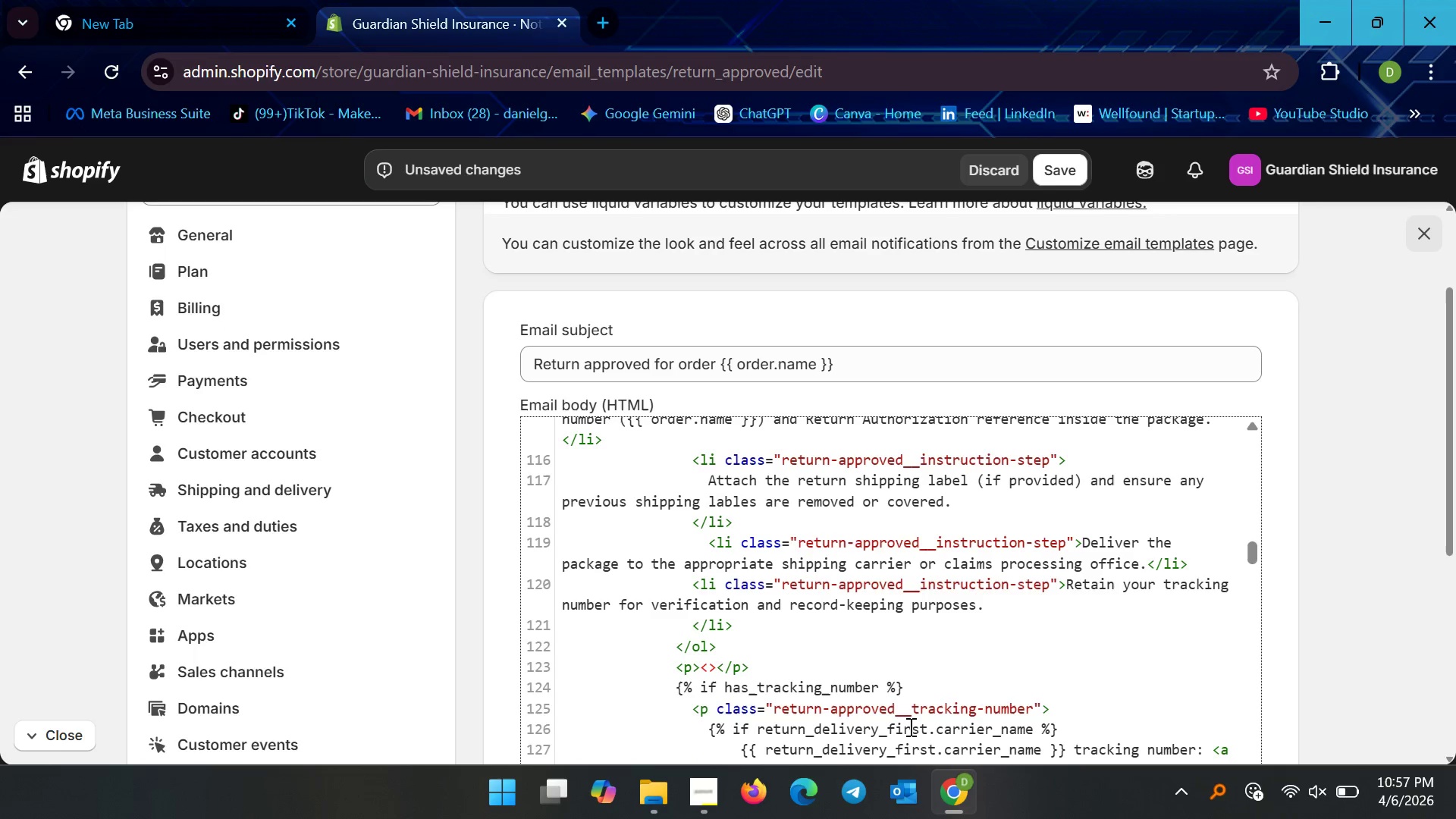 
type(Strong)
 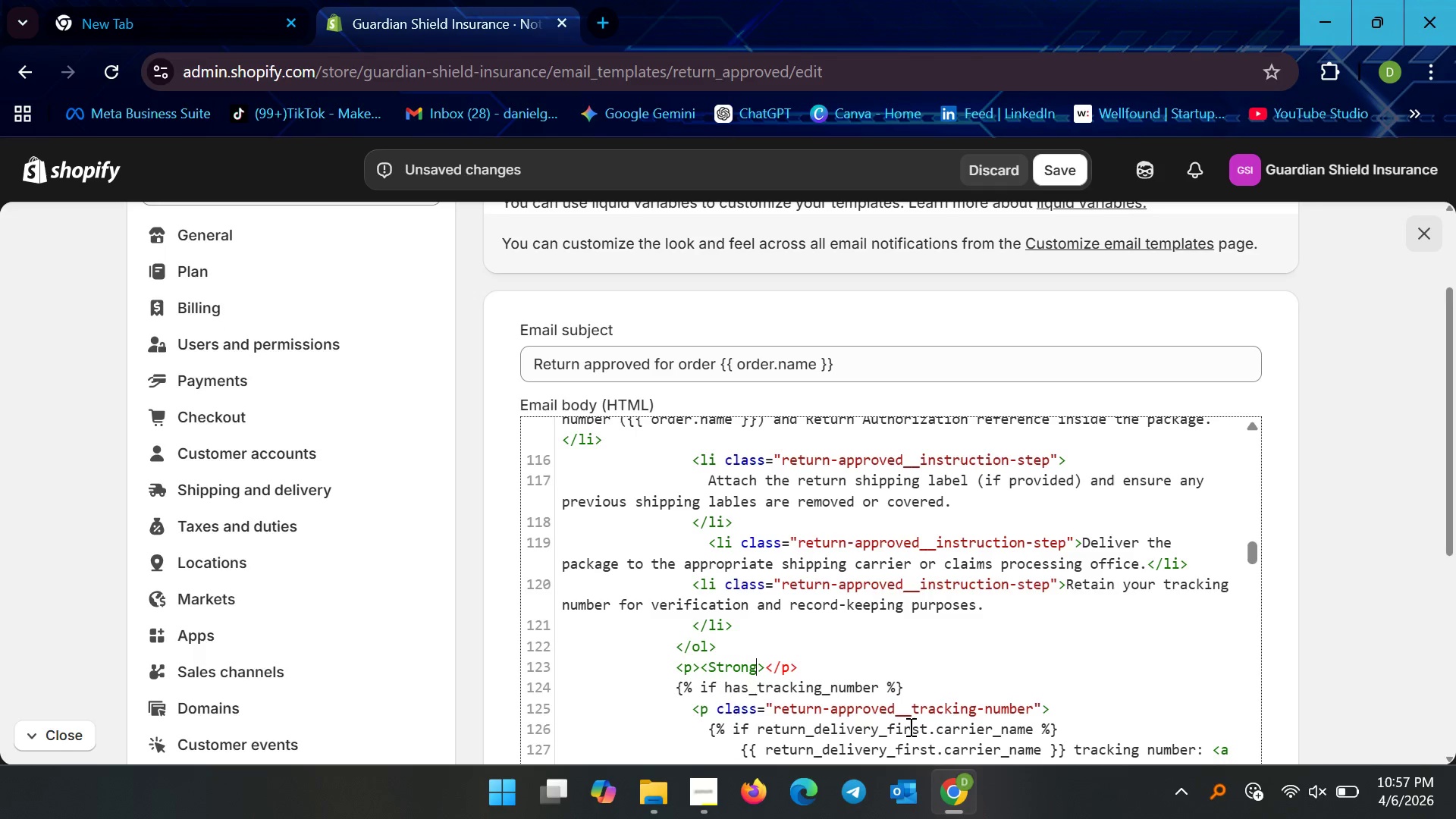 
key(Meta+MetaLeft)
 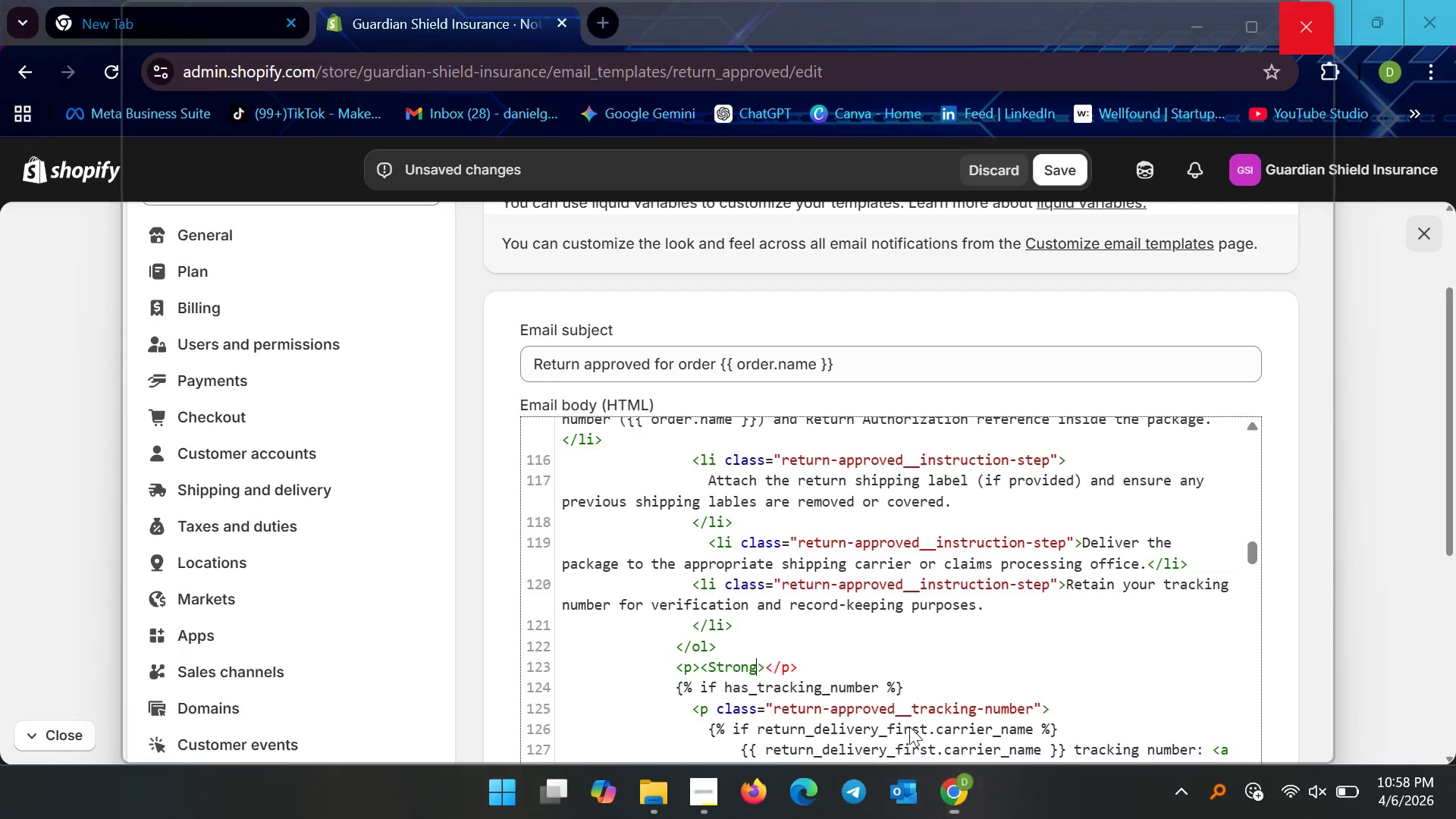 
key(Meta+Shift+F23)
 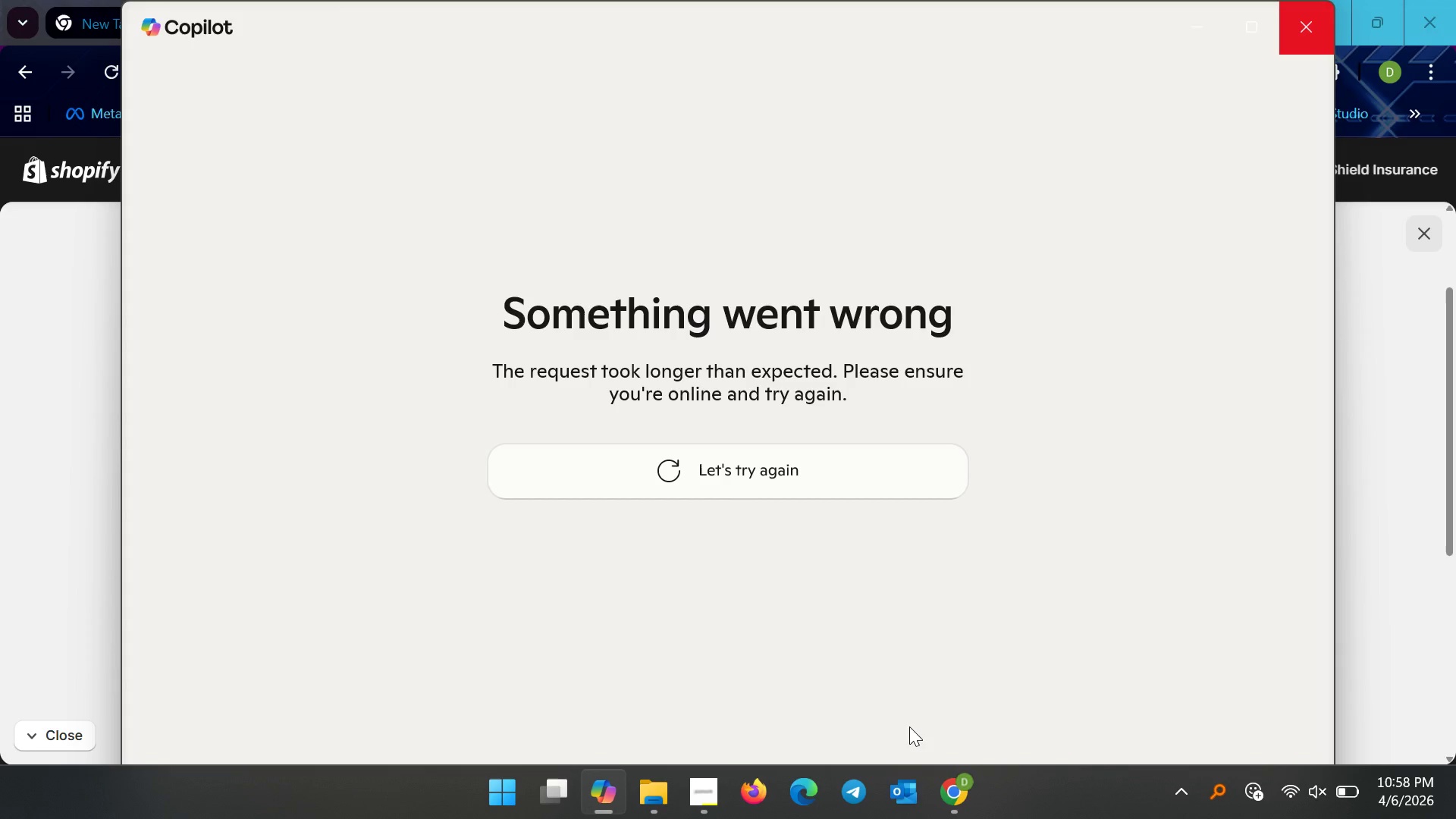 
key(Meta+Shift+ShiftLeft)
 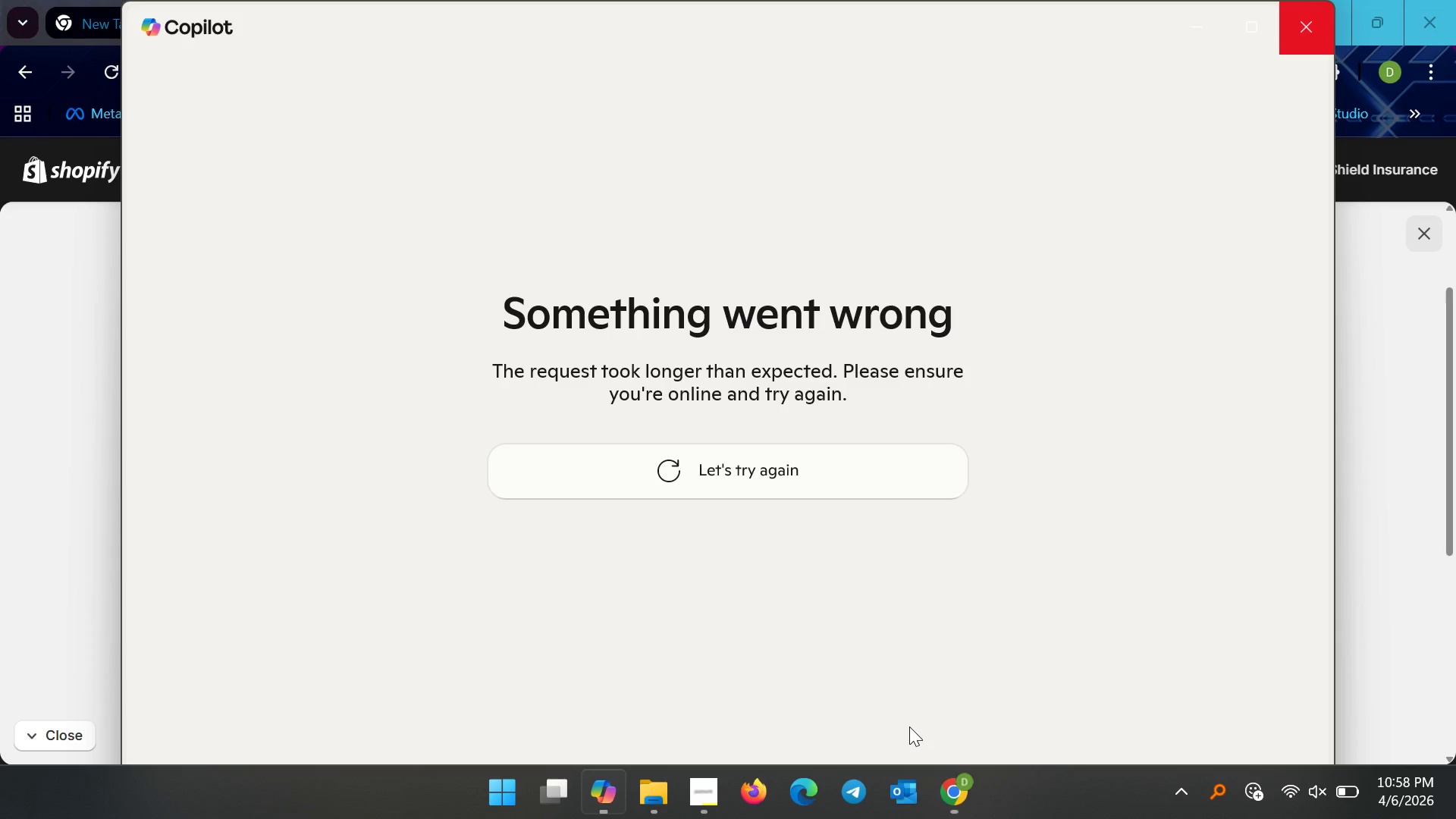 
key(ArrowLeft)
 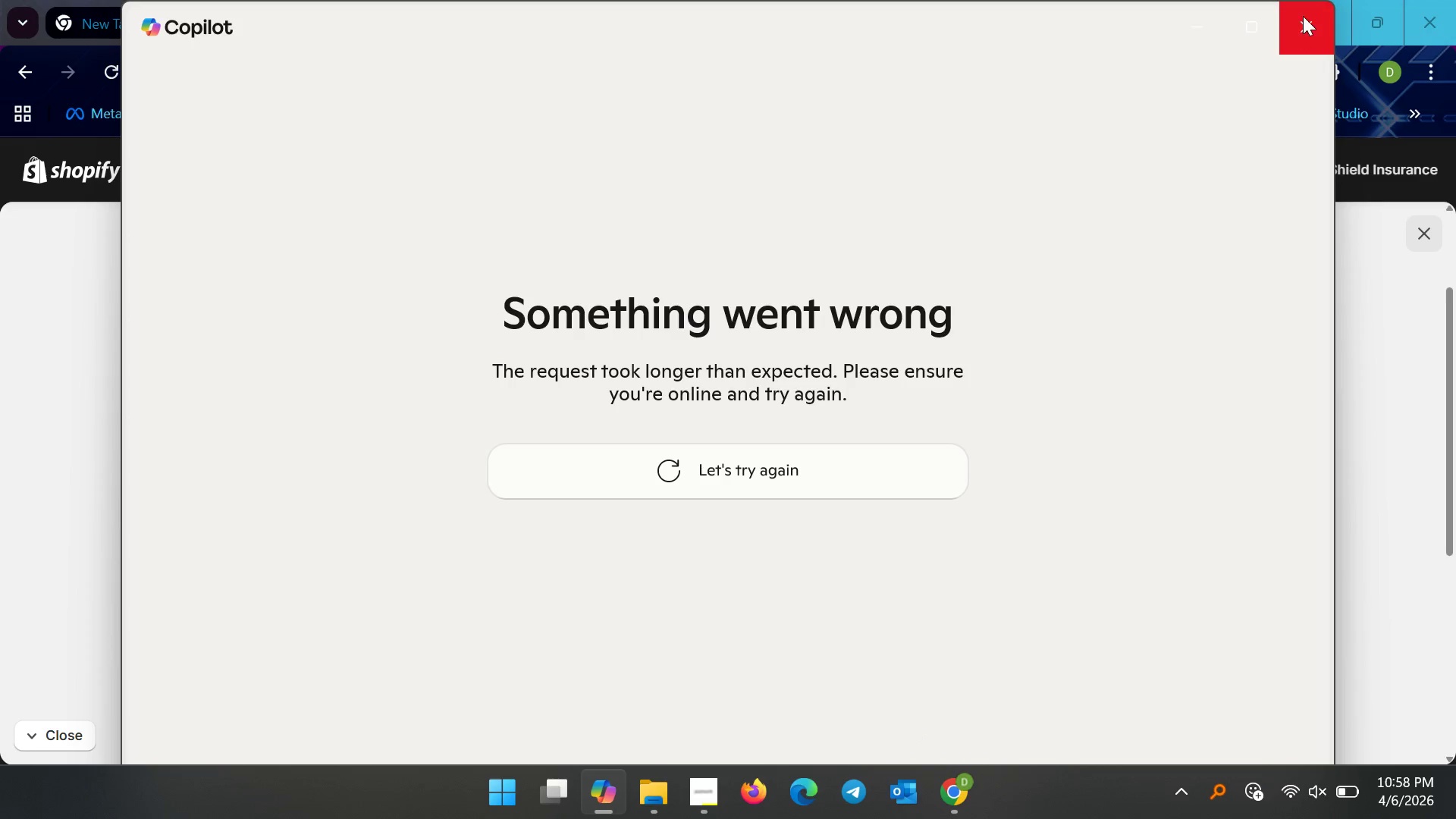 
left_click([1304, 16])
 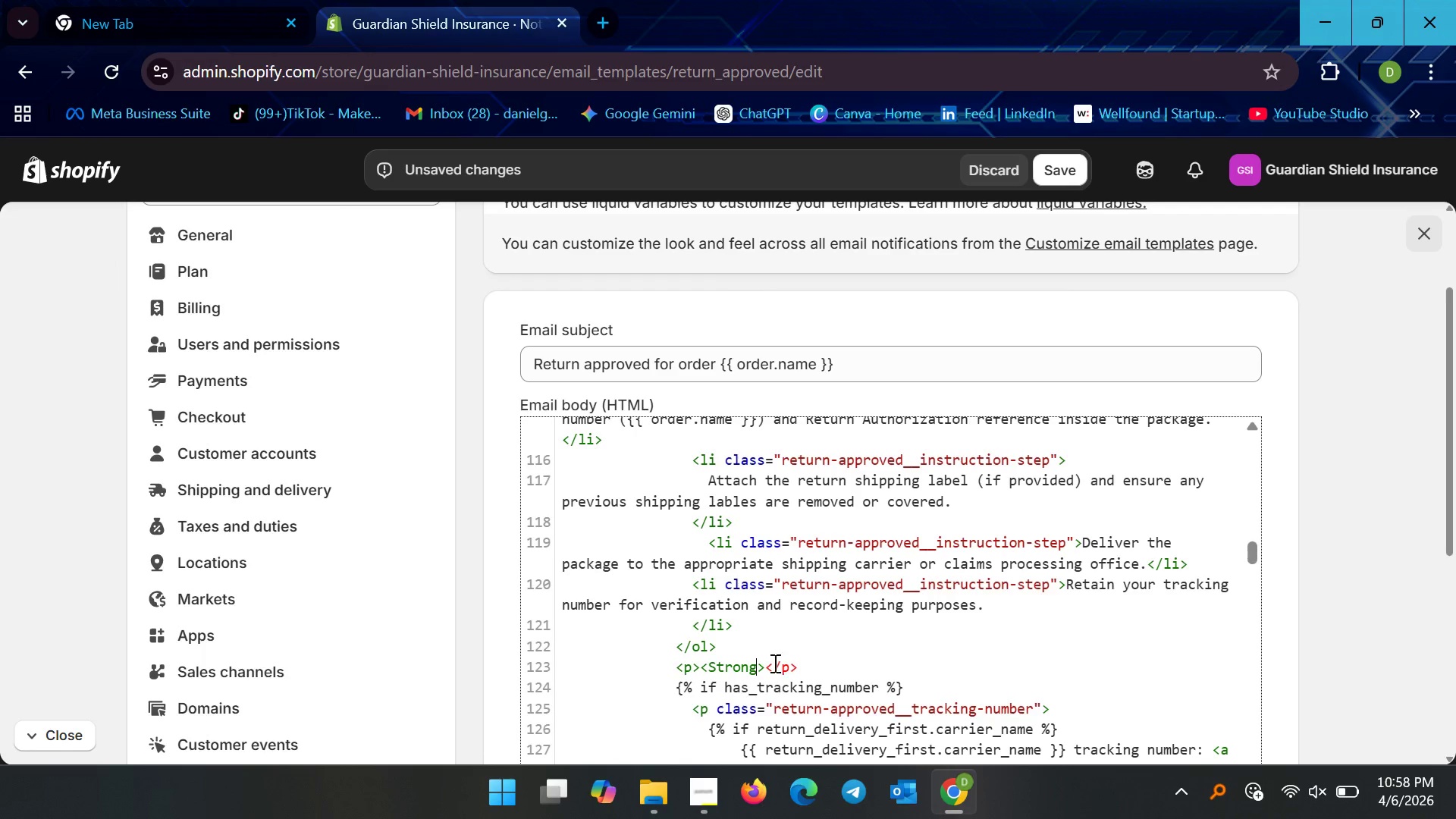 
left_click([715, 670])
 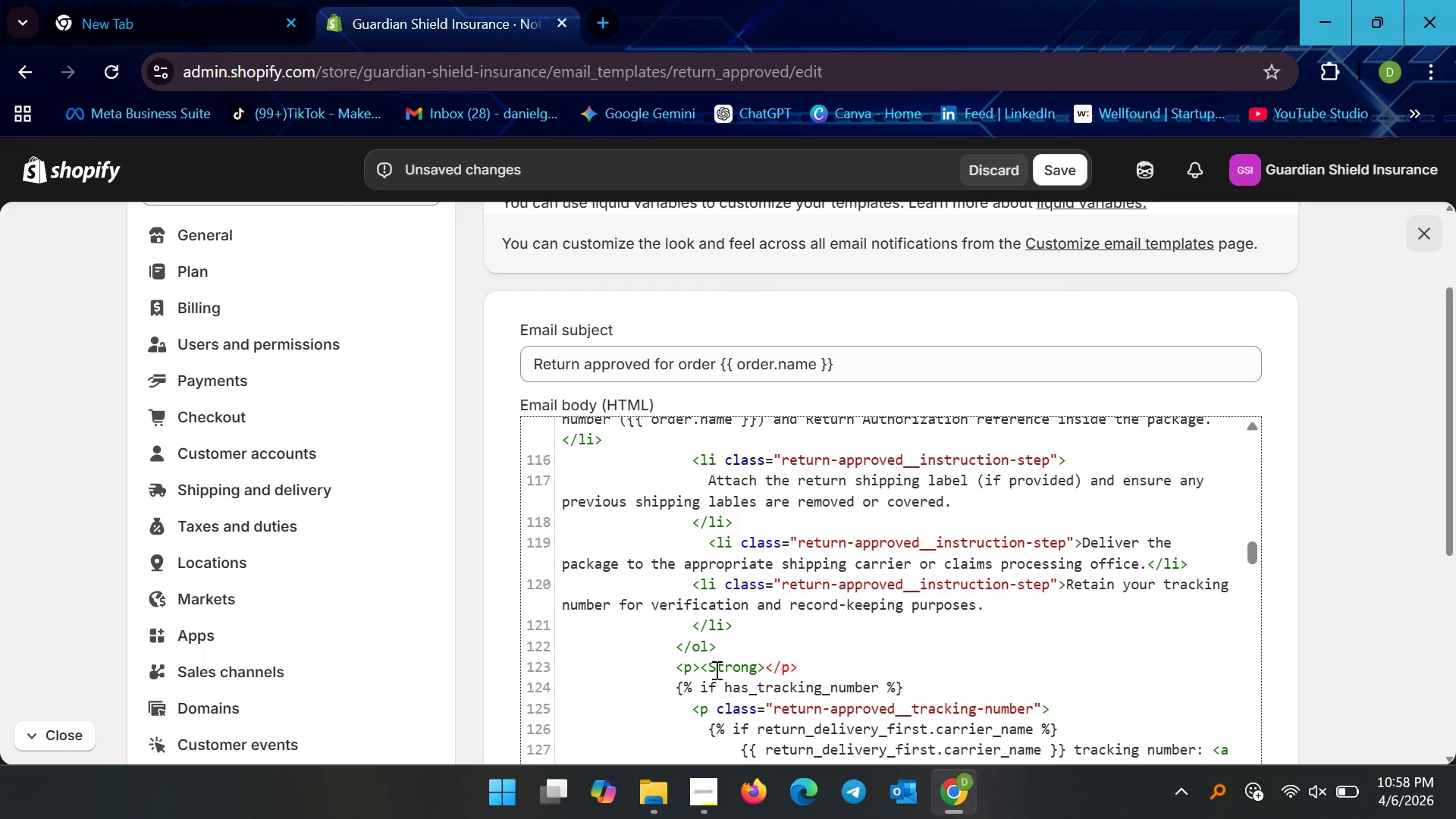 
key(Backspace)
 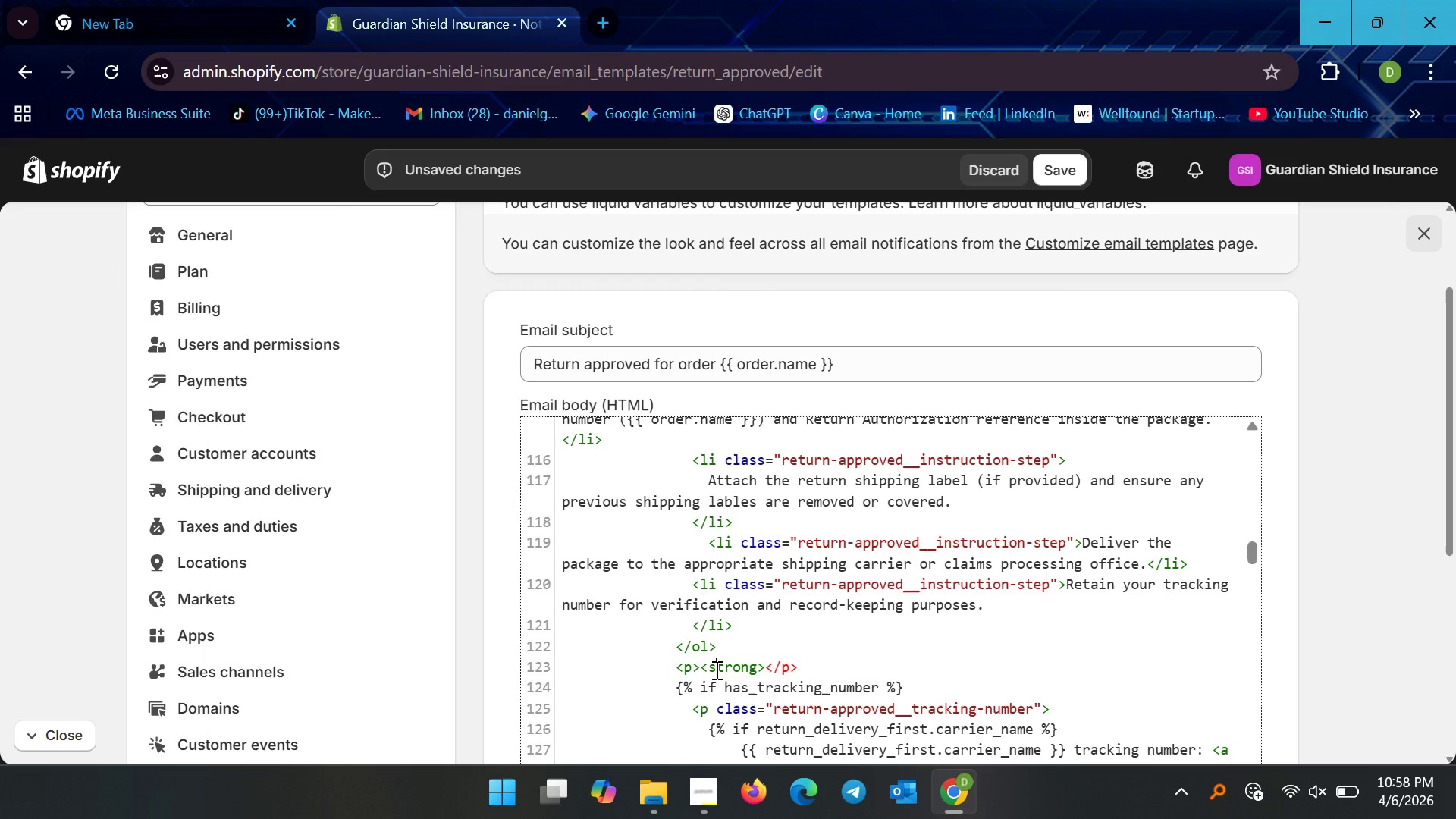 
key(S)
 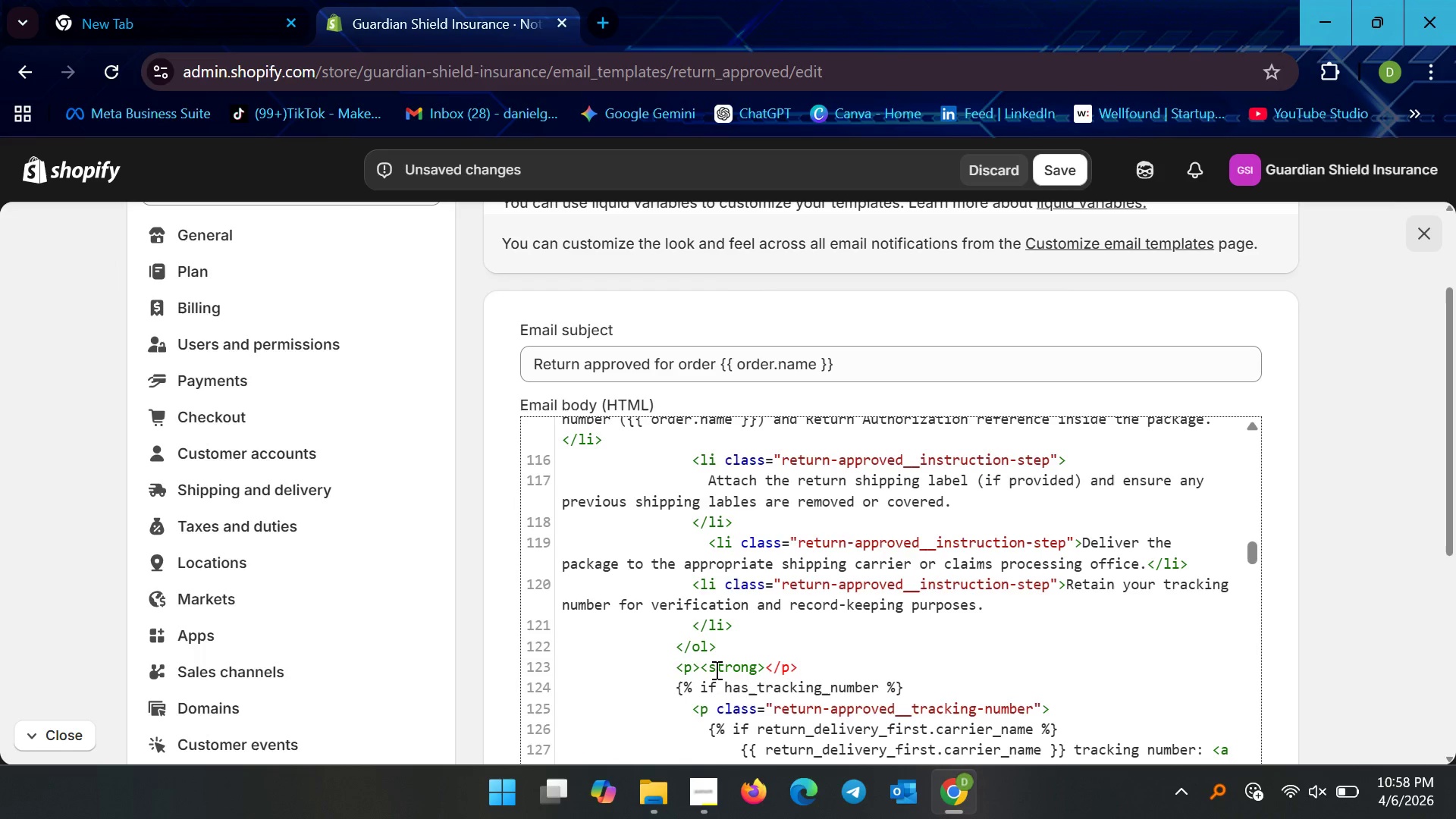 
key(ArrowRight)
 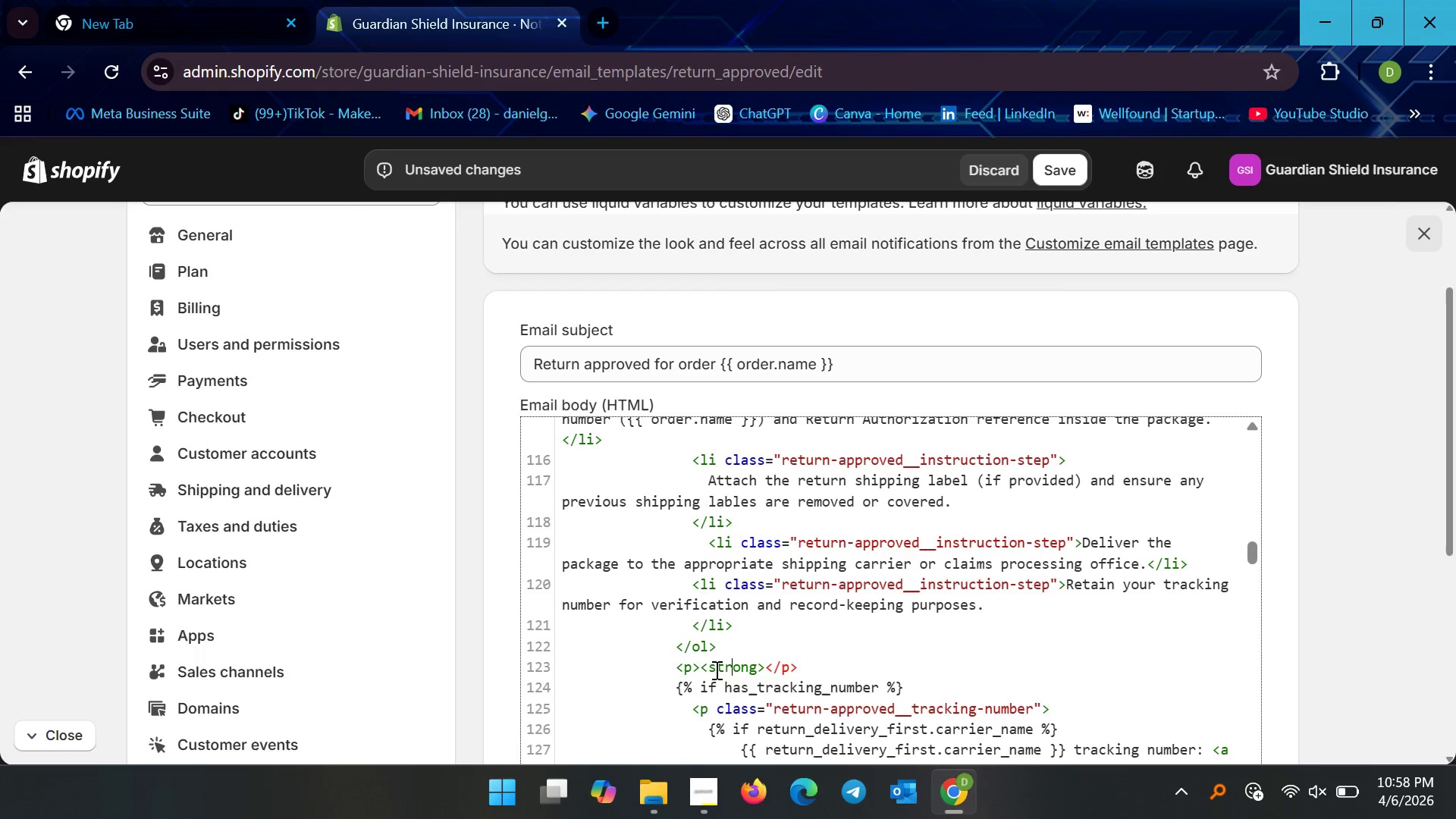 
key(ArrowRight)
 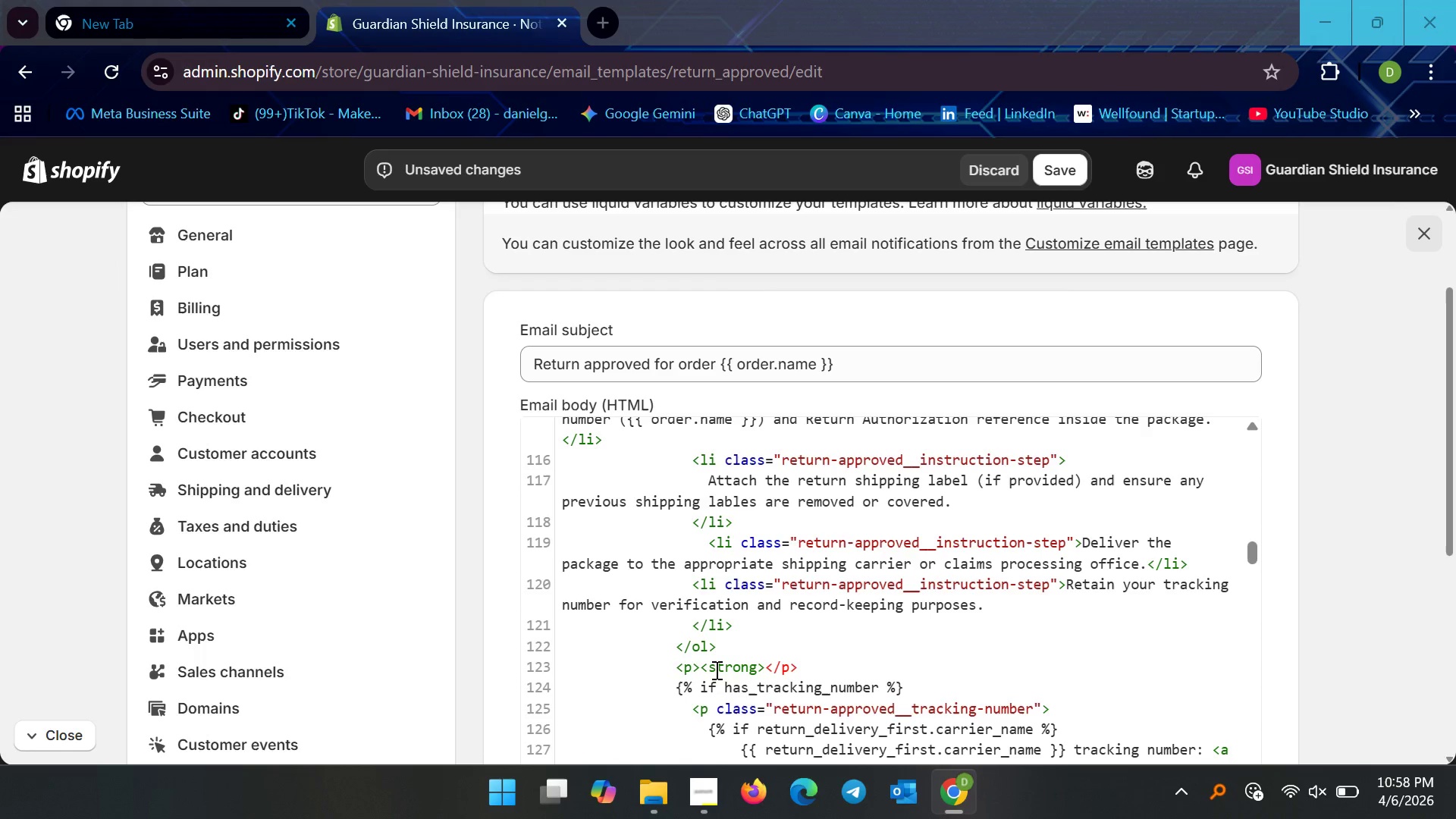 
key(ArrowRight)
 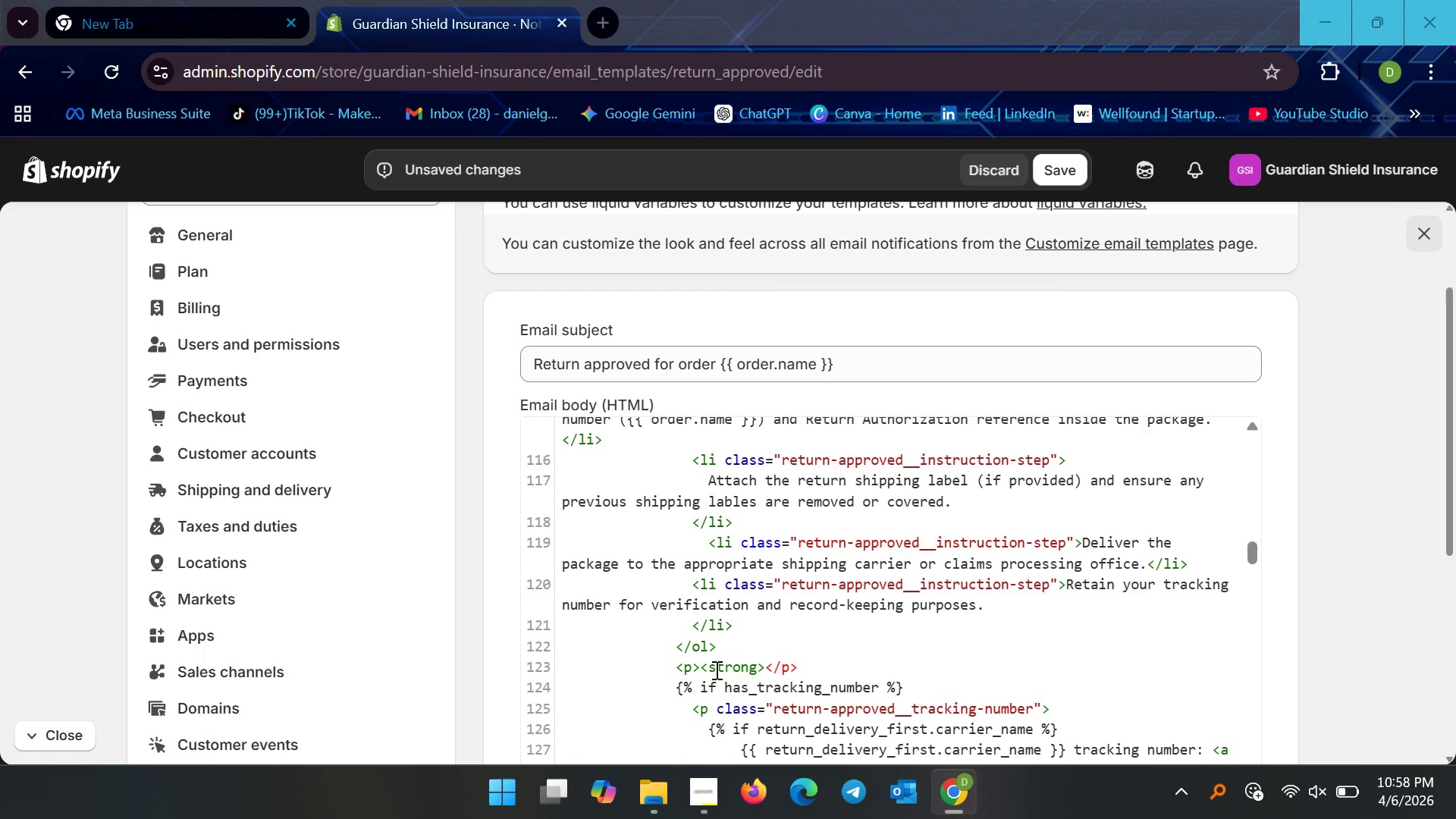 
key(ArrowRight)
 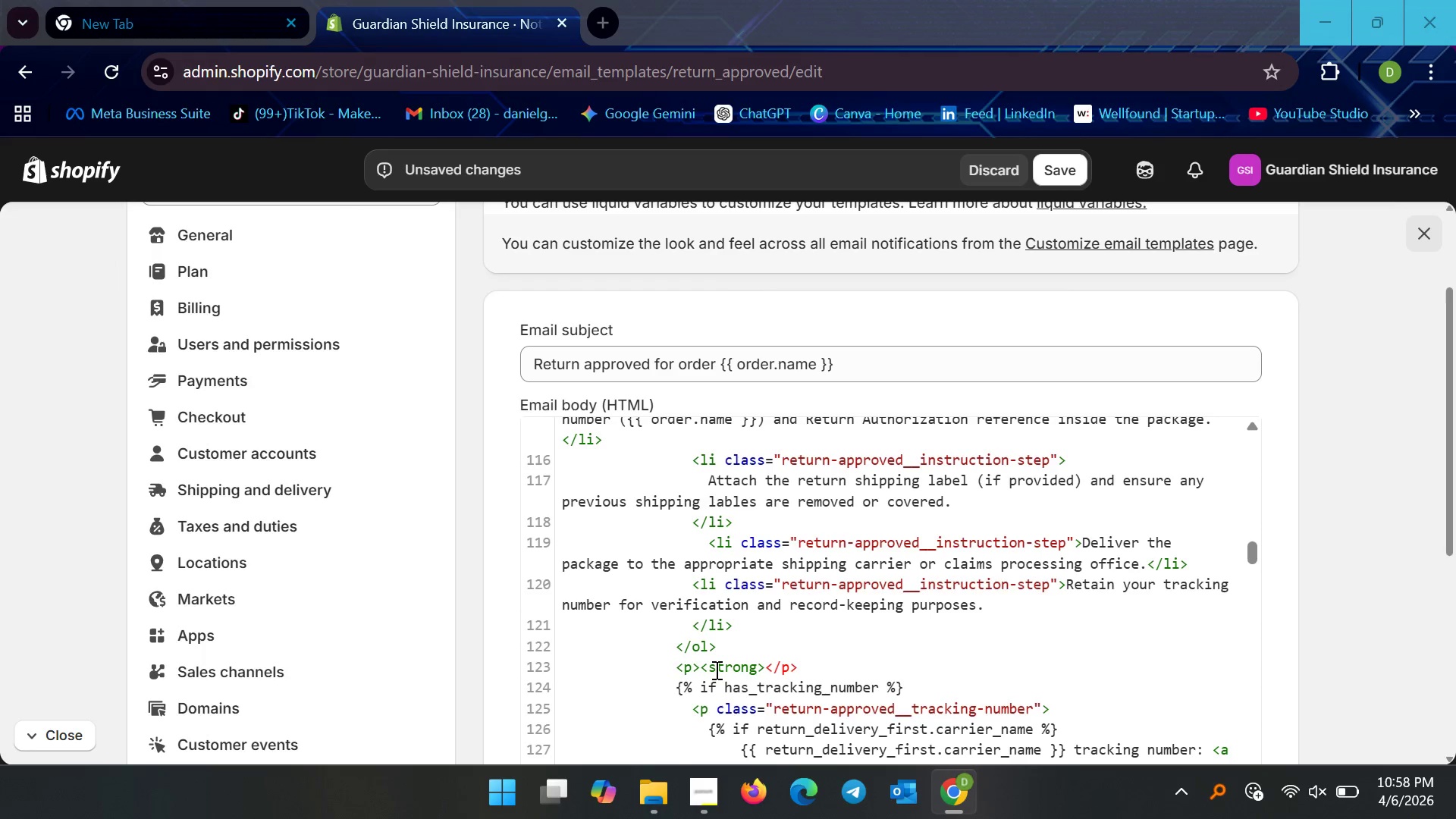 
key(ArrowRight)
 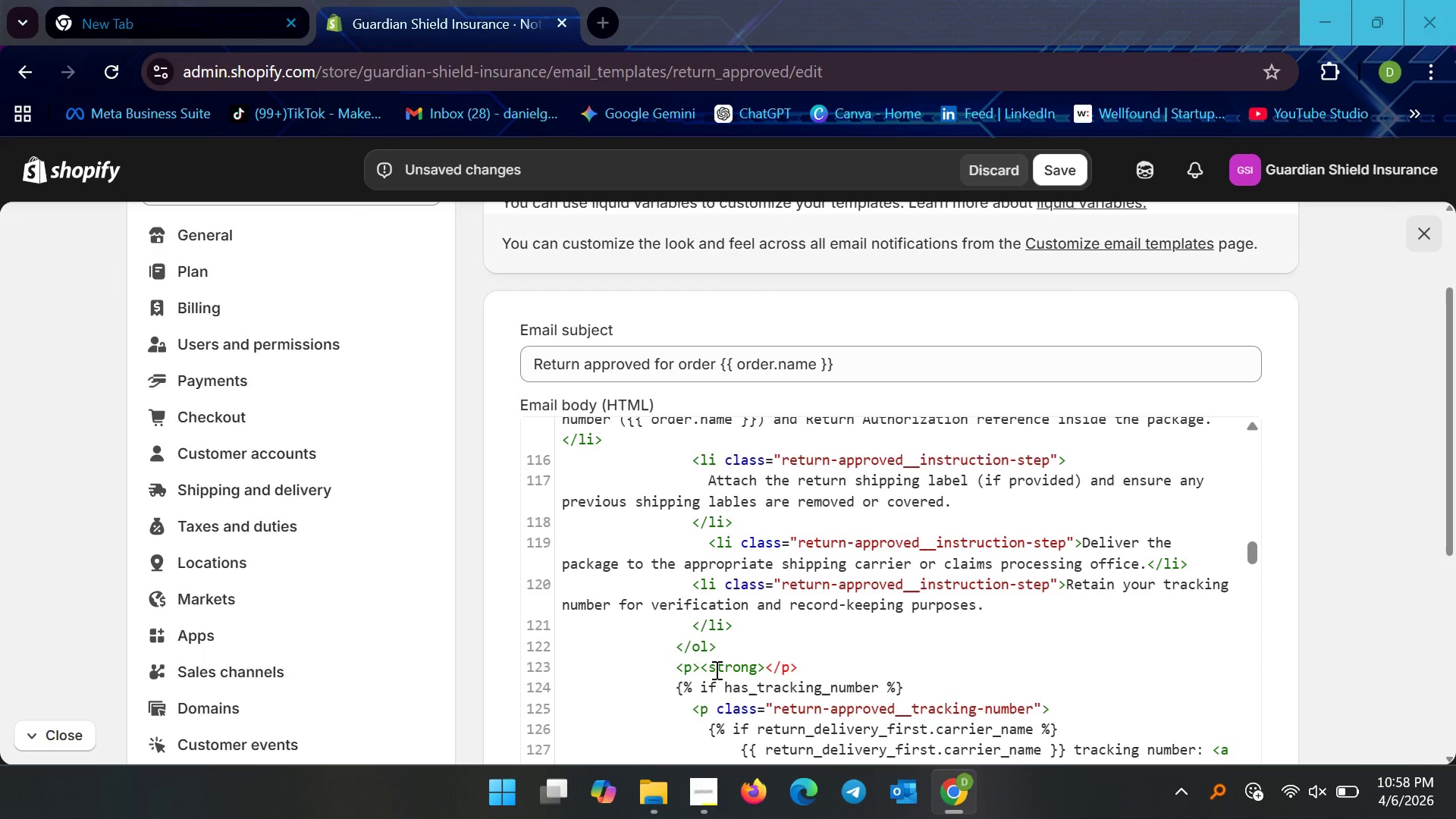 
key(ArrowRight)
 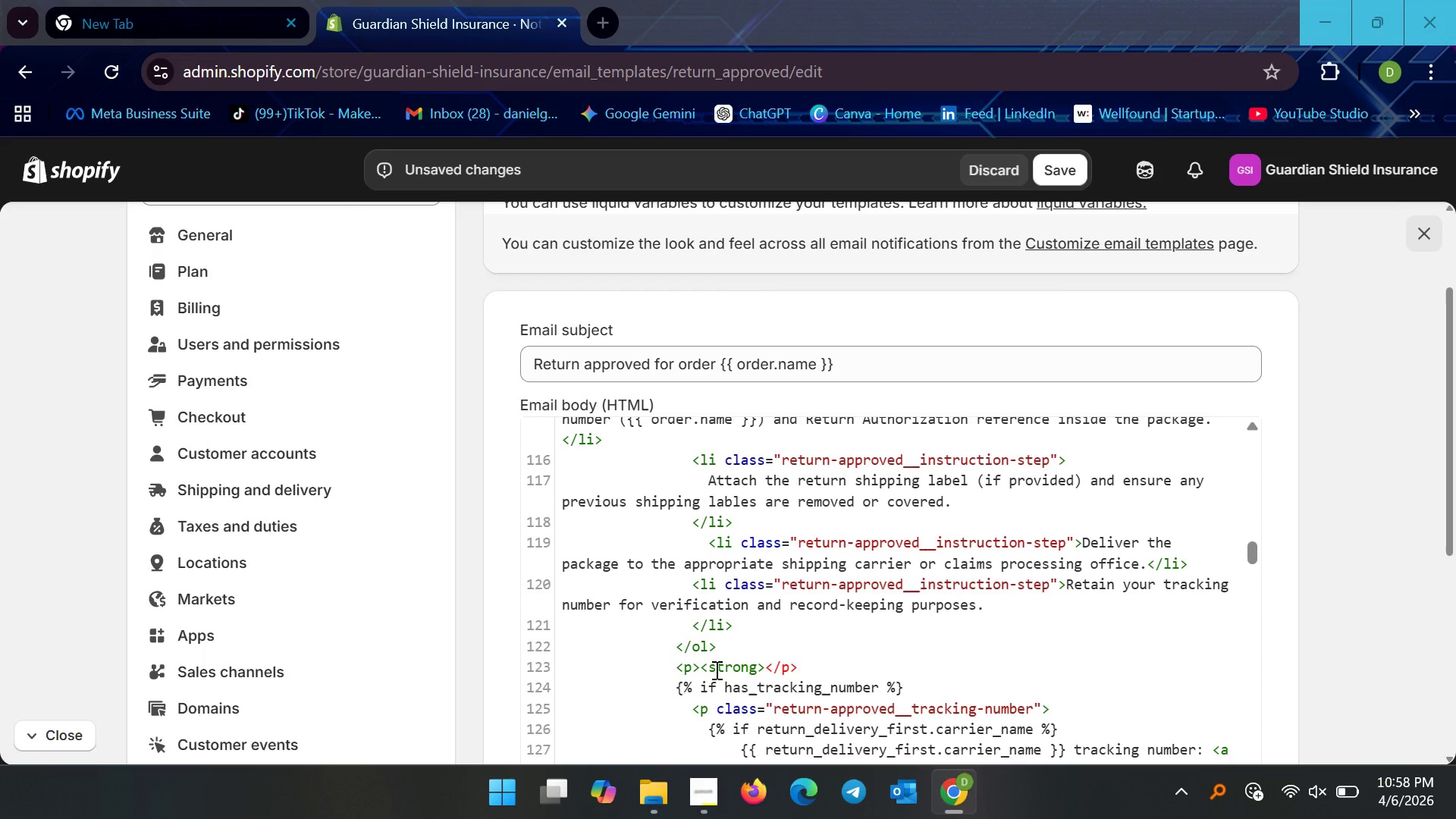 
key(ArrowRight)
 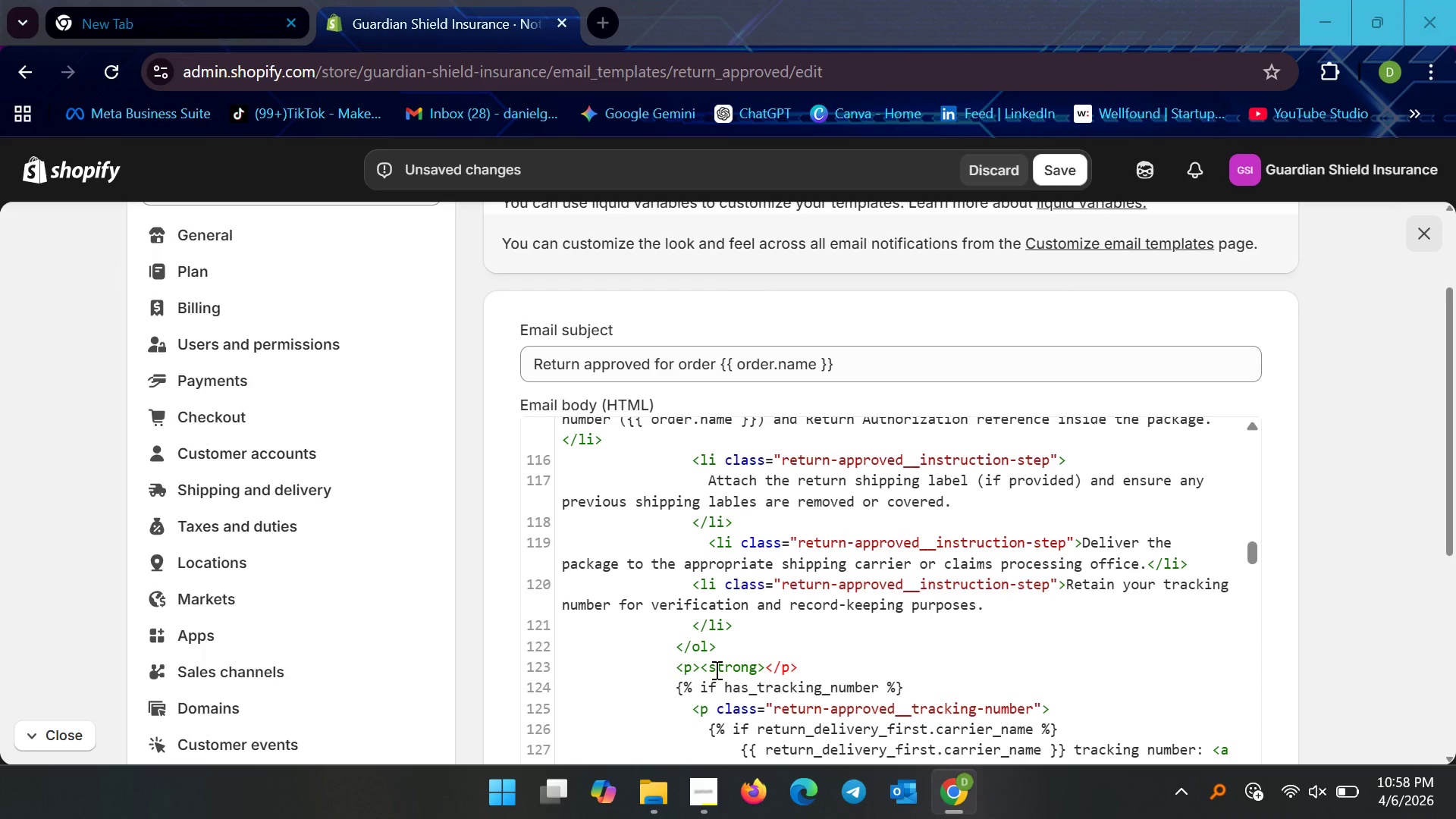 
key(ArrowLeft)
 